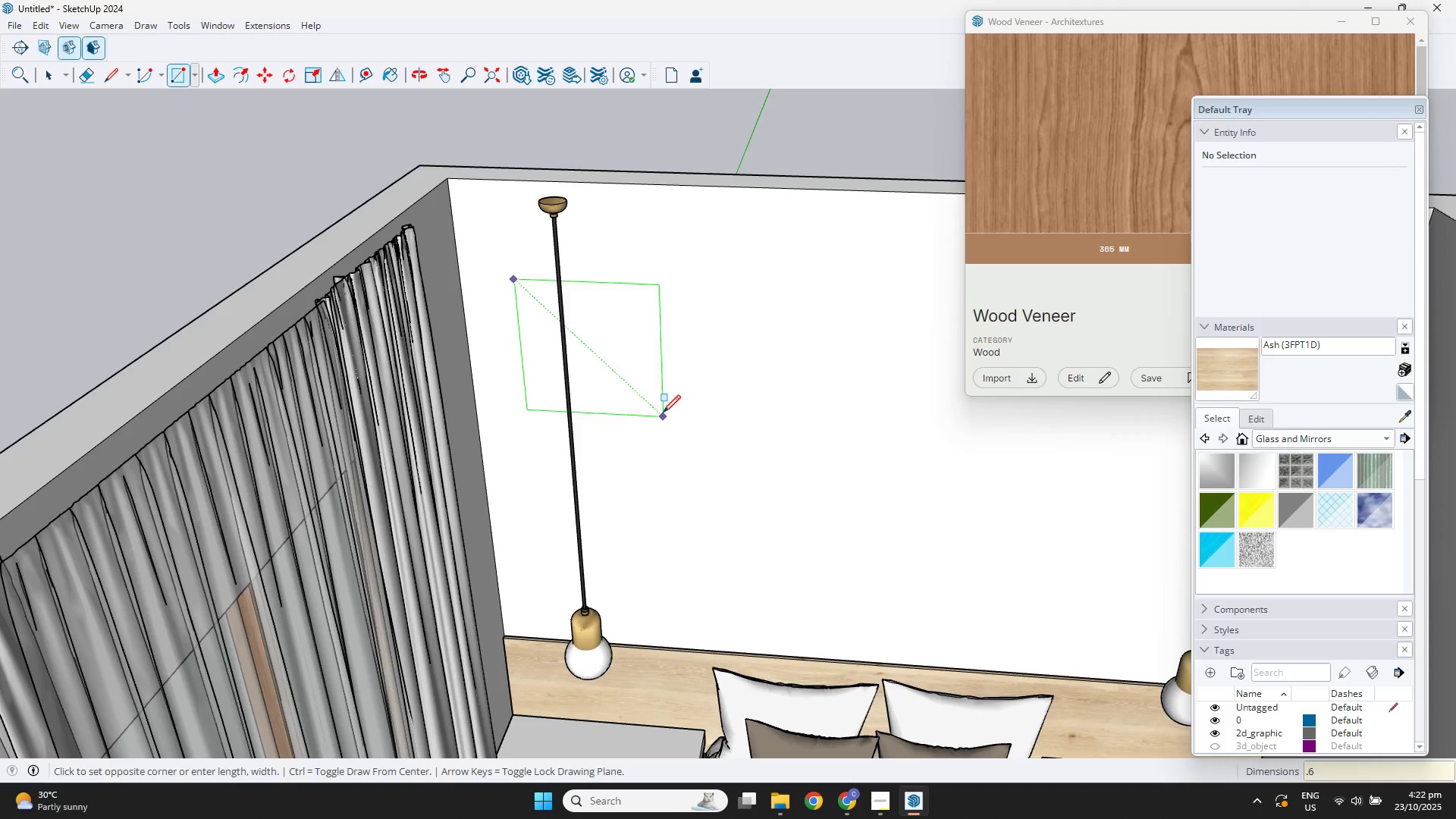 
key(Comma)
 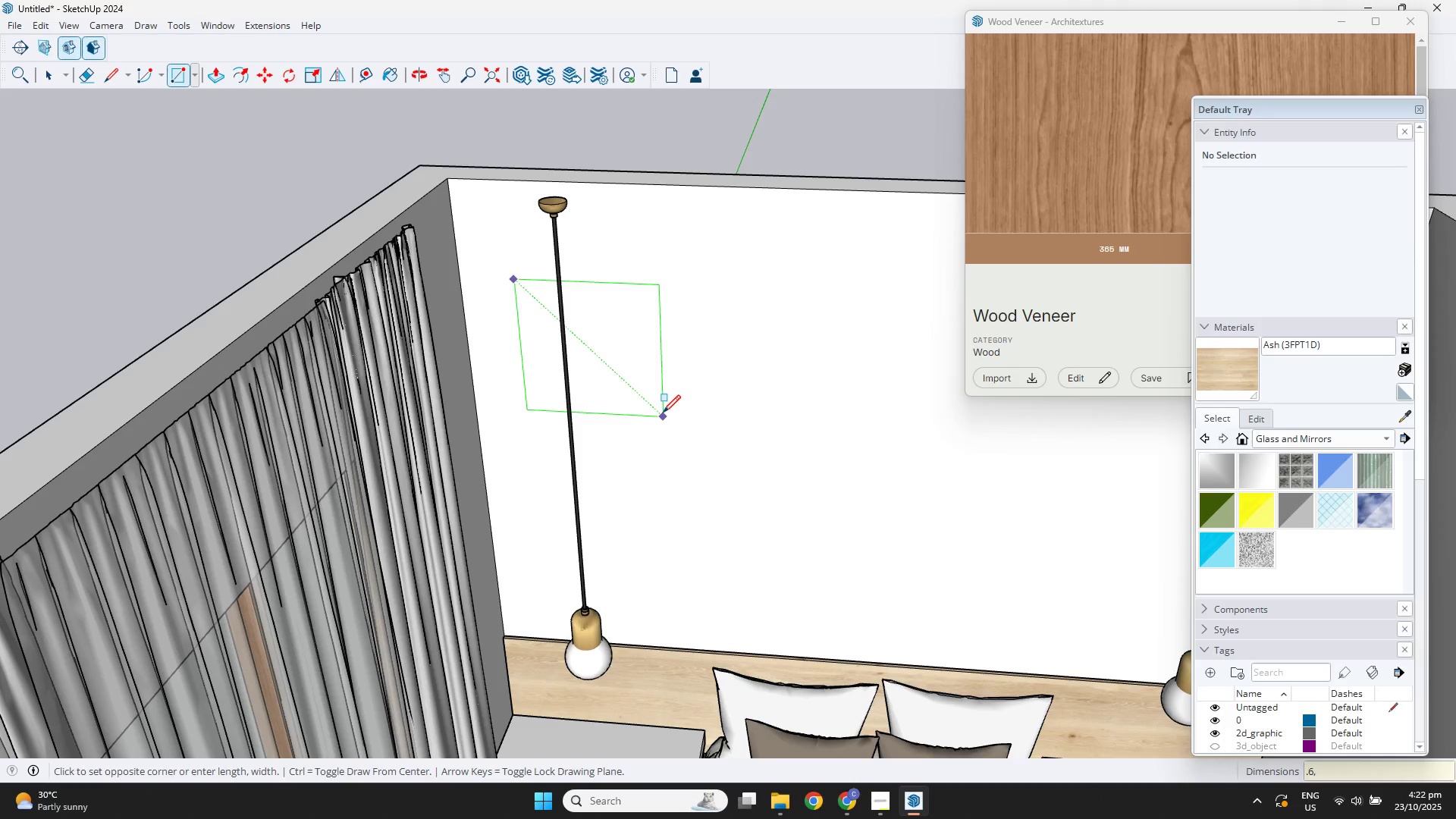 
key(NumpadDecimal)
 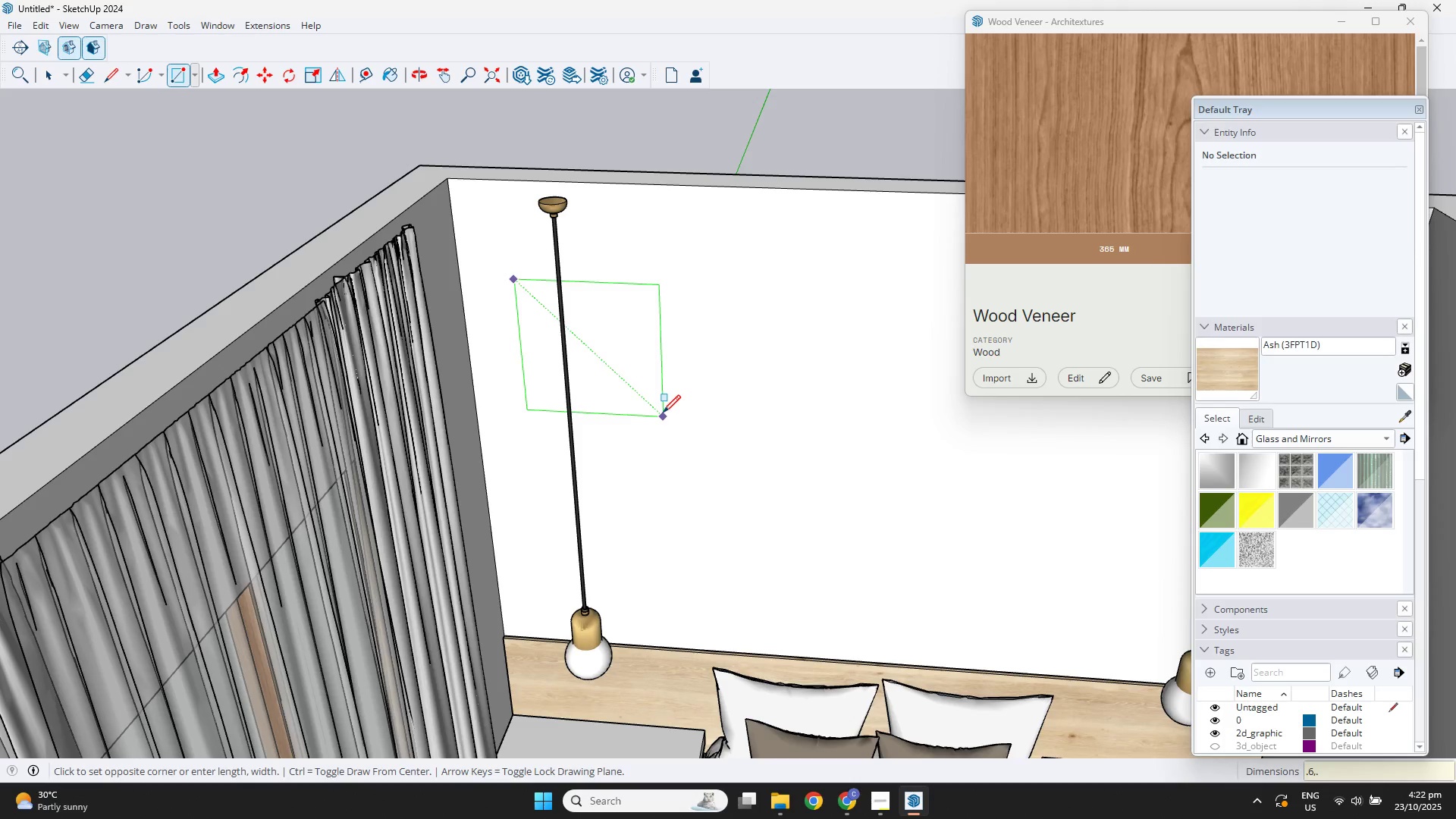 
key(Numpad6)
 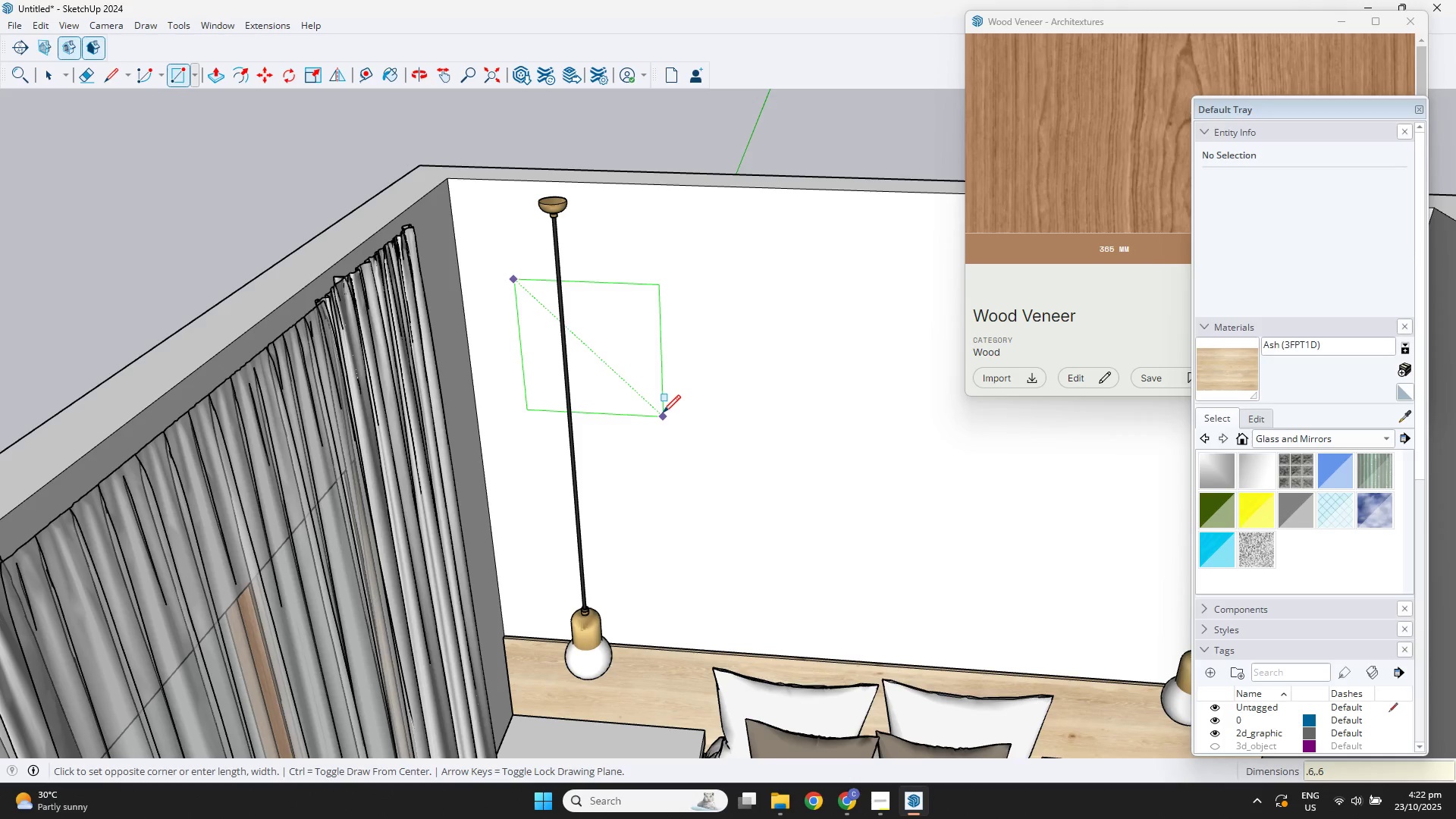 
key(NumpadEnter)
 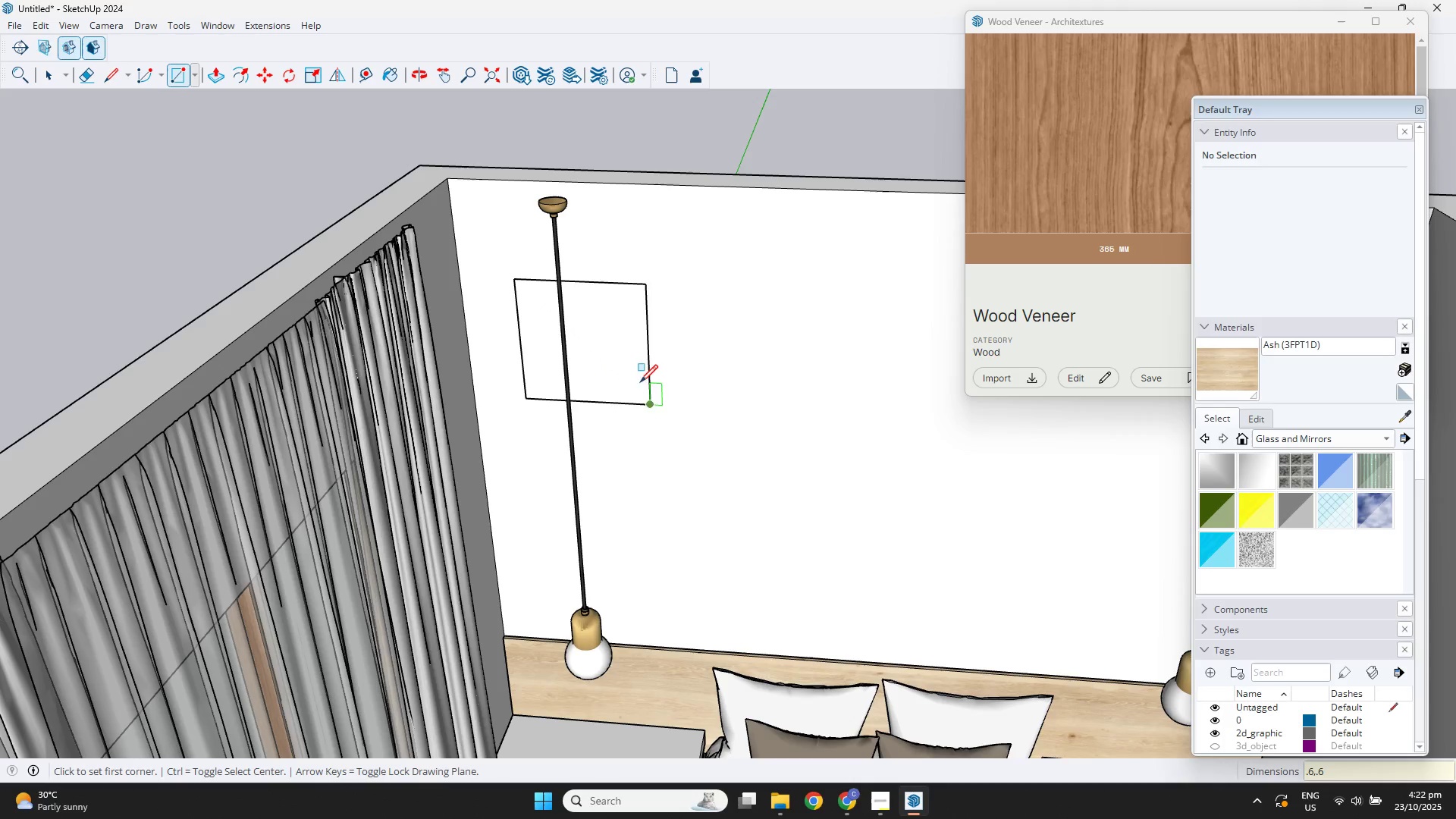 
key(Space)
 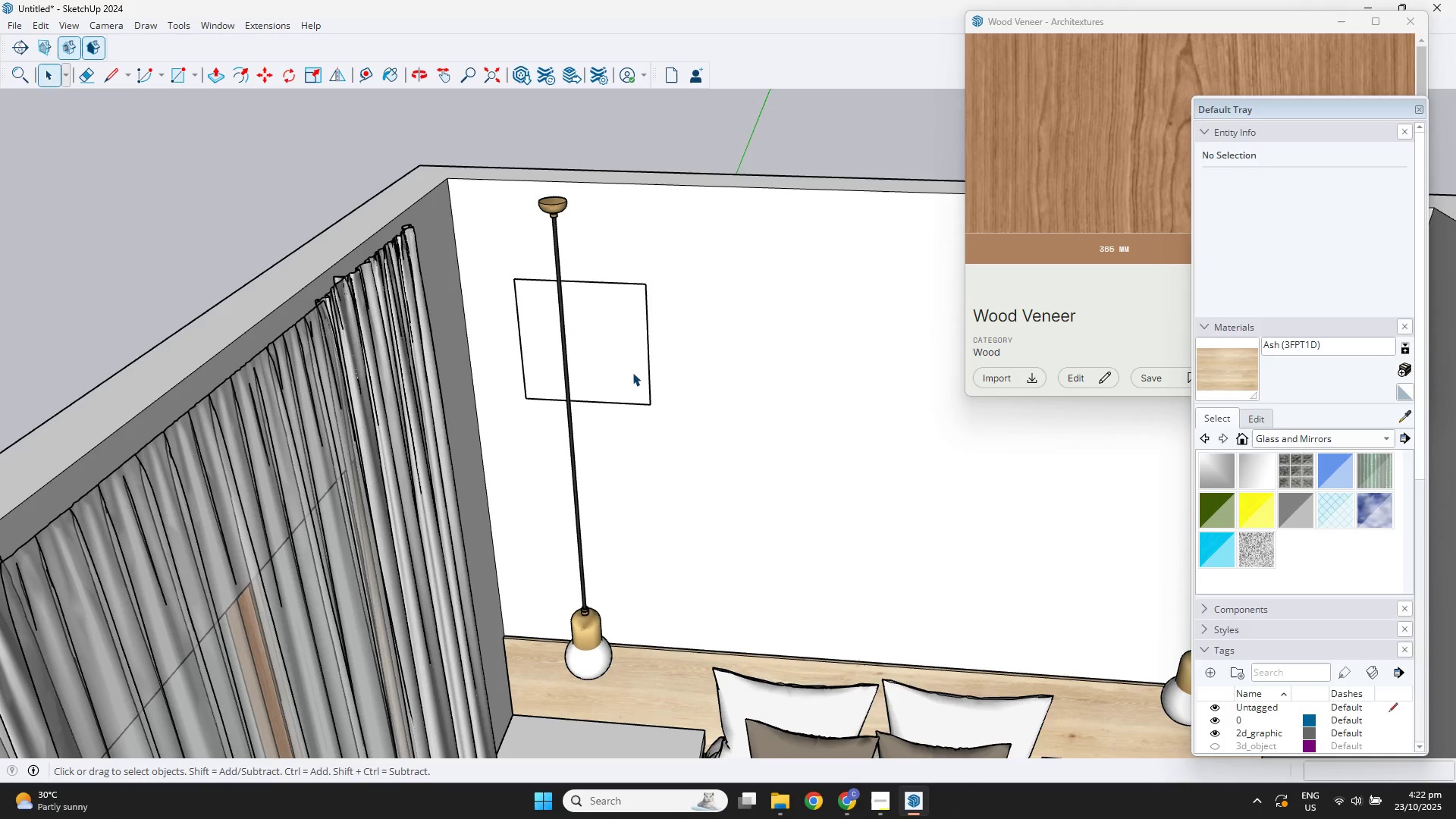 
double_click([632, 372])
 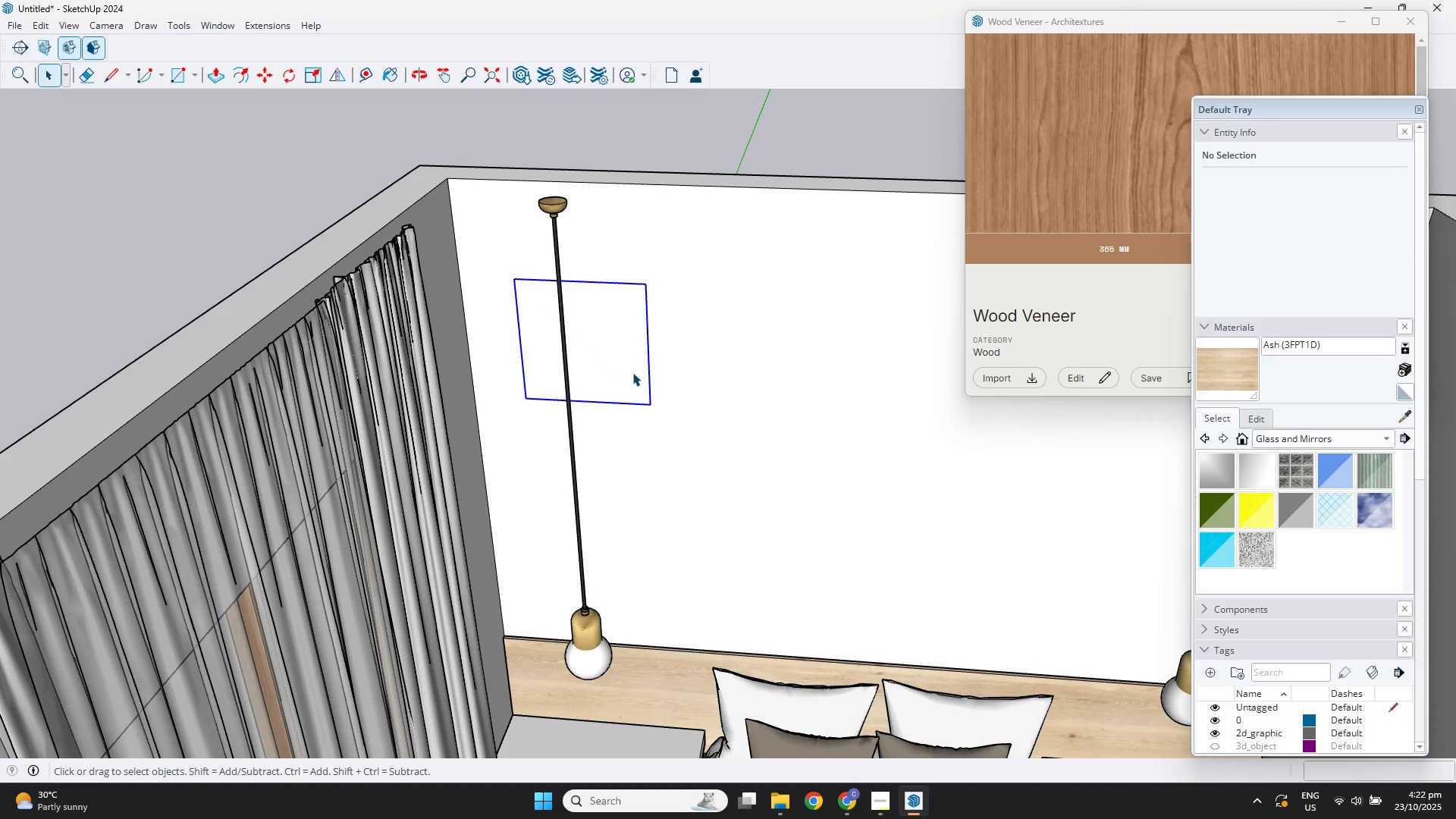 
right_click([632, 372])
 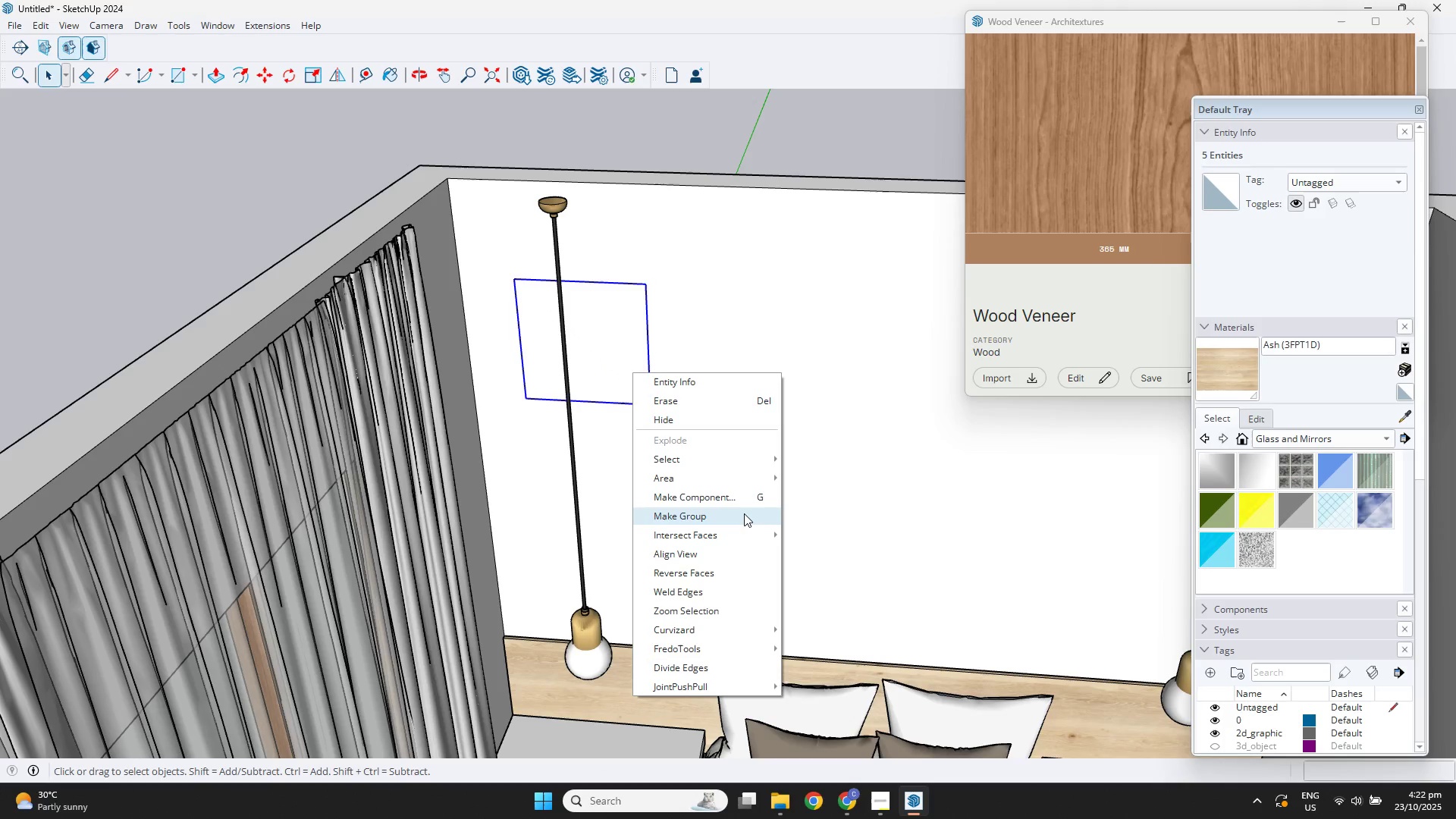 
left_click([742, 514])
 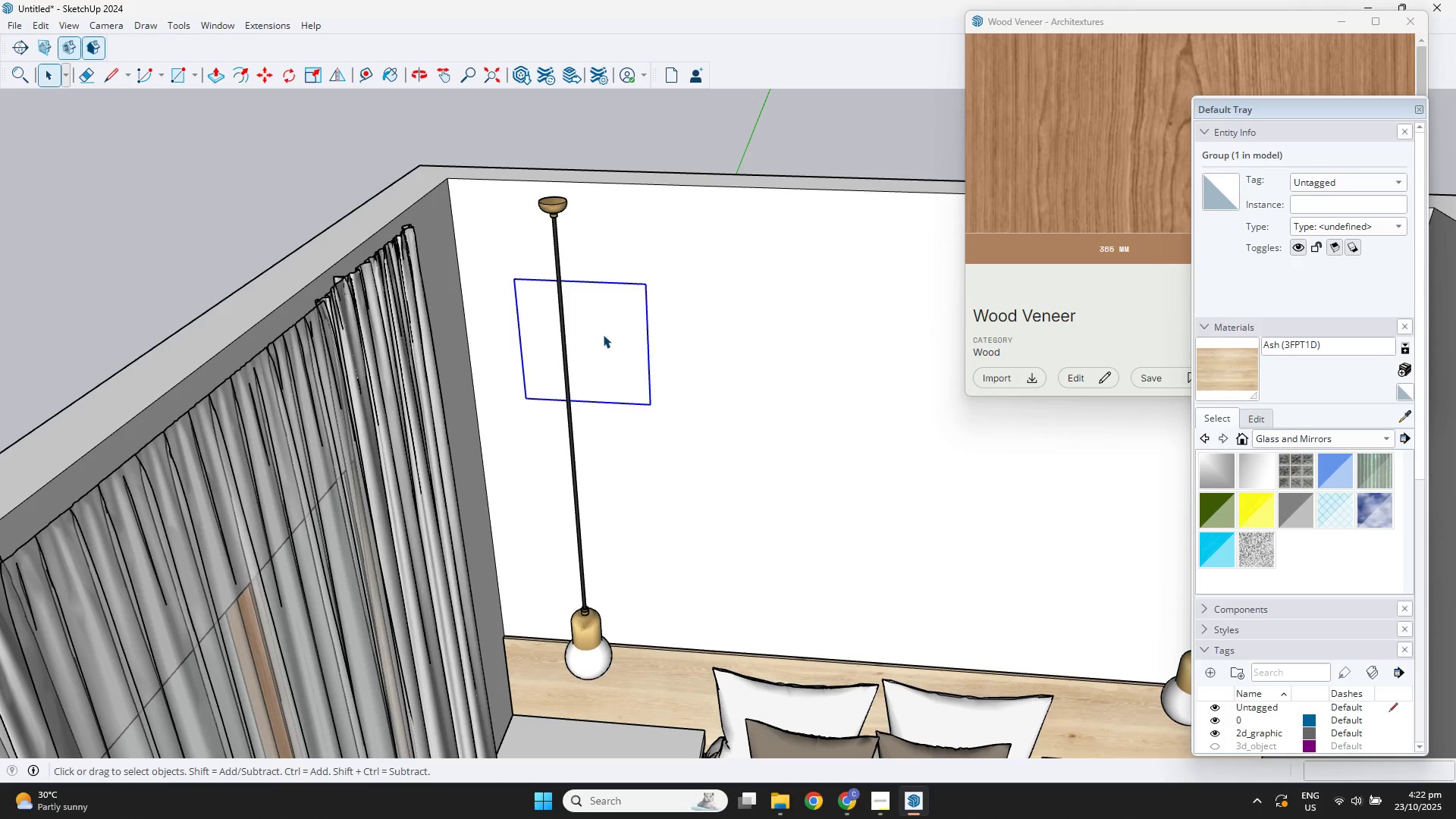 
double_click([603, 334])
 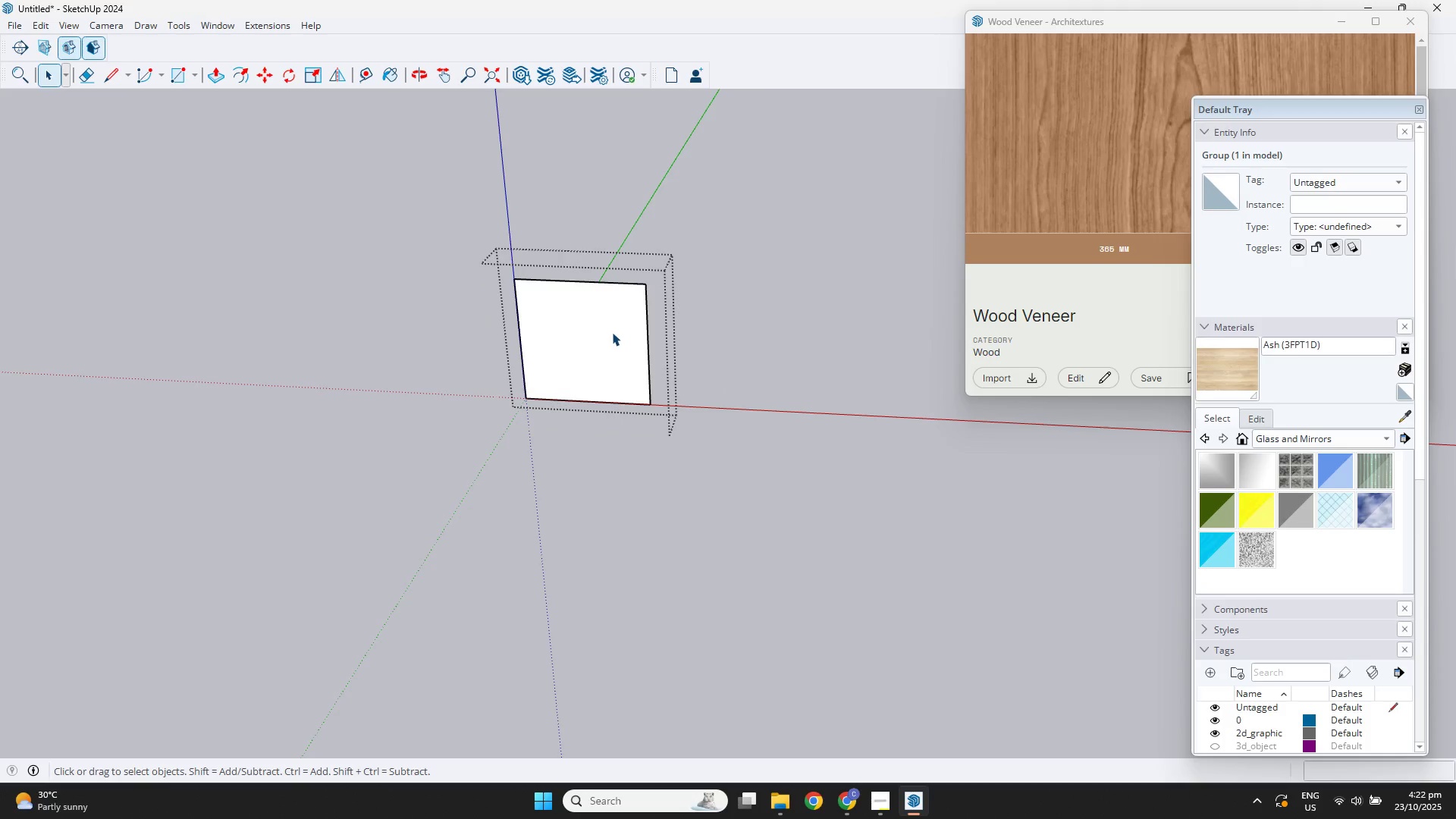 
triple_click([612, 332])
 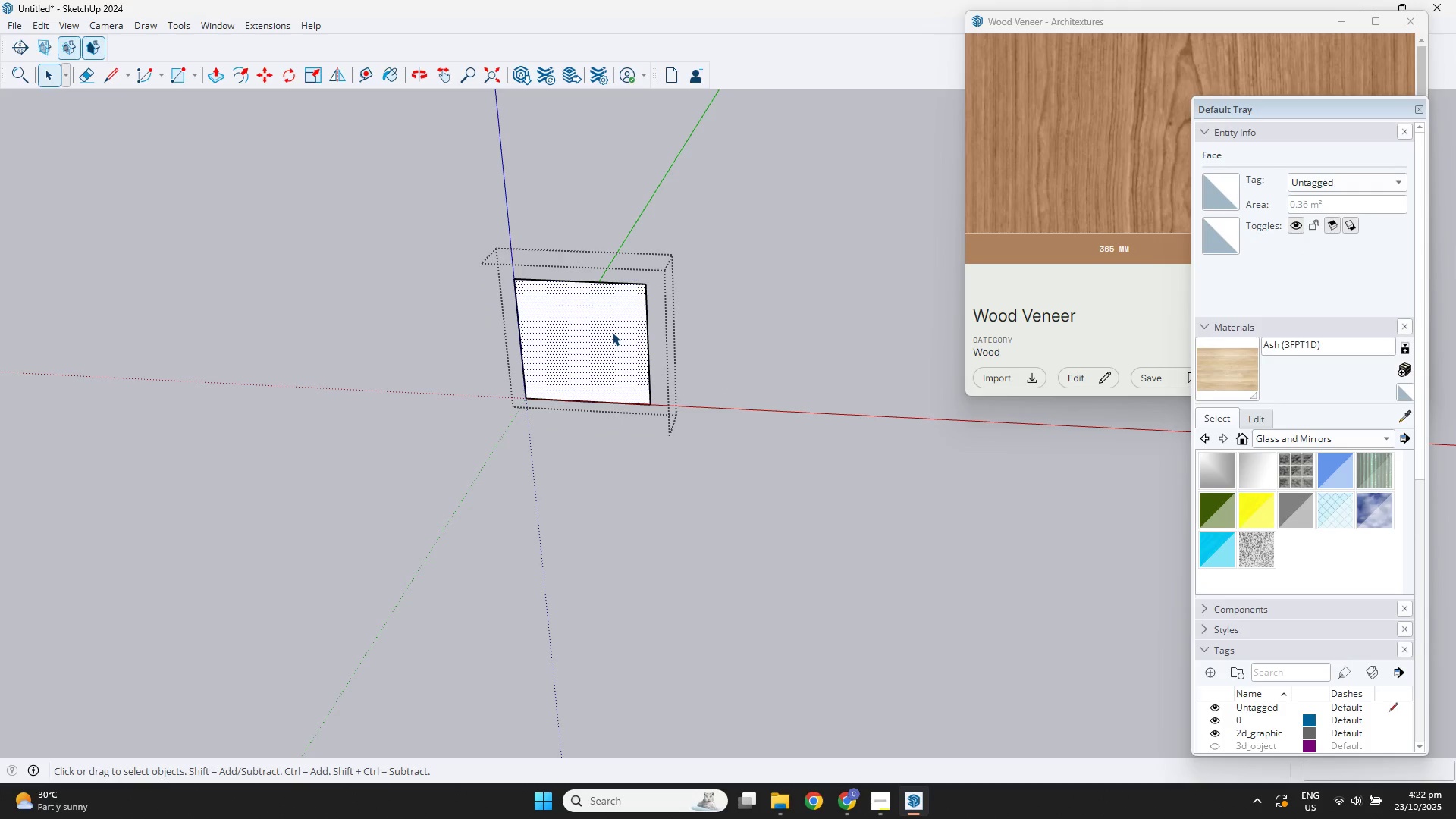 
key(F)
 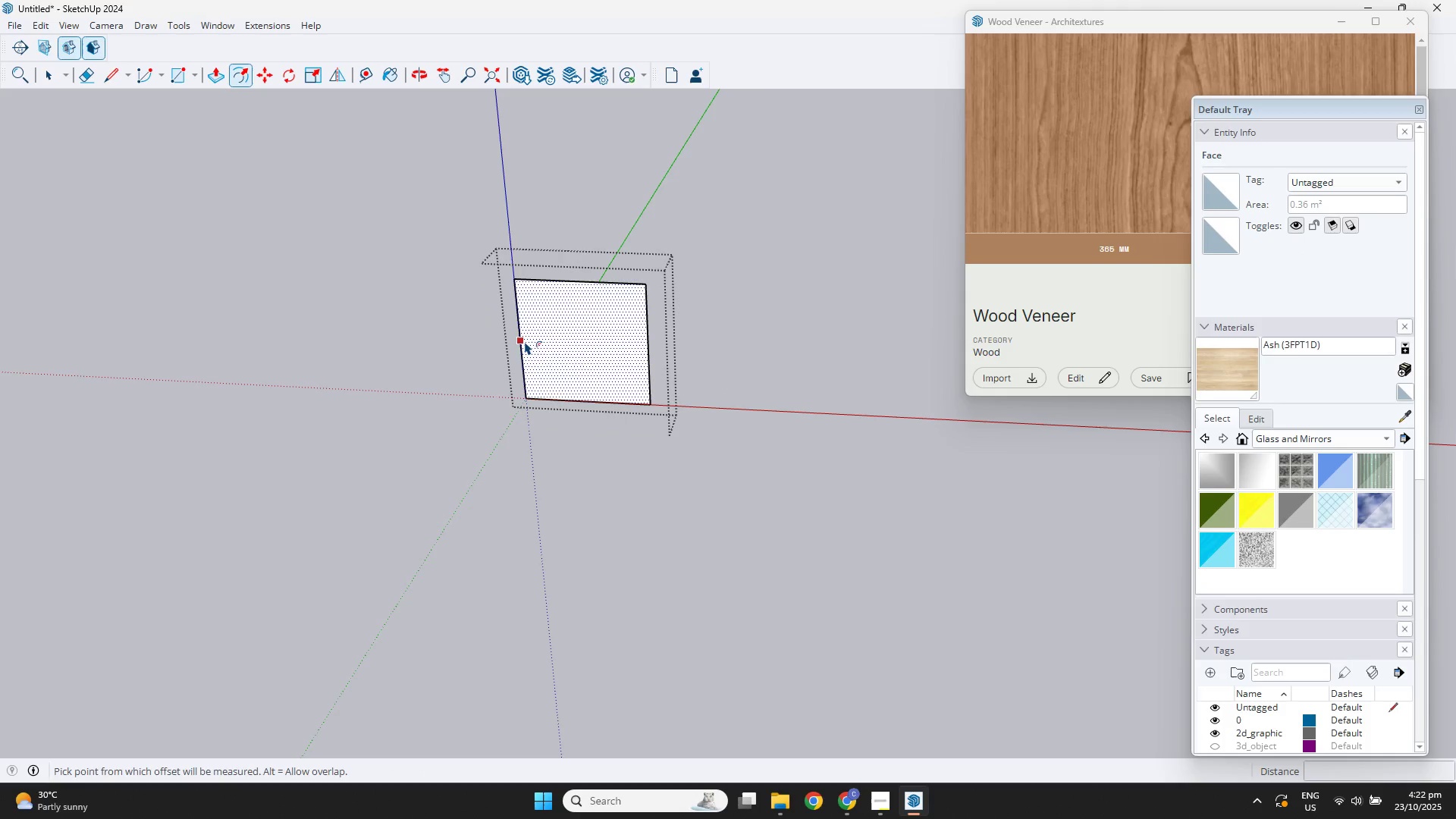 
left_click([525, 341])
 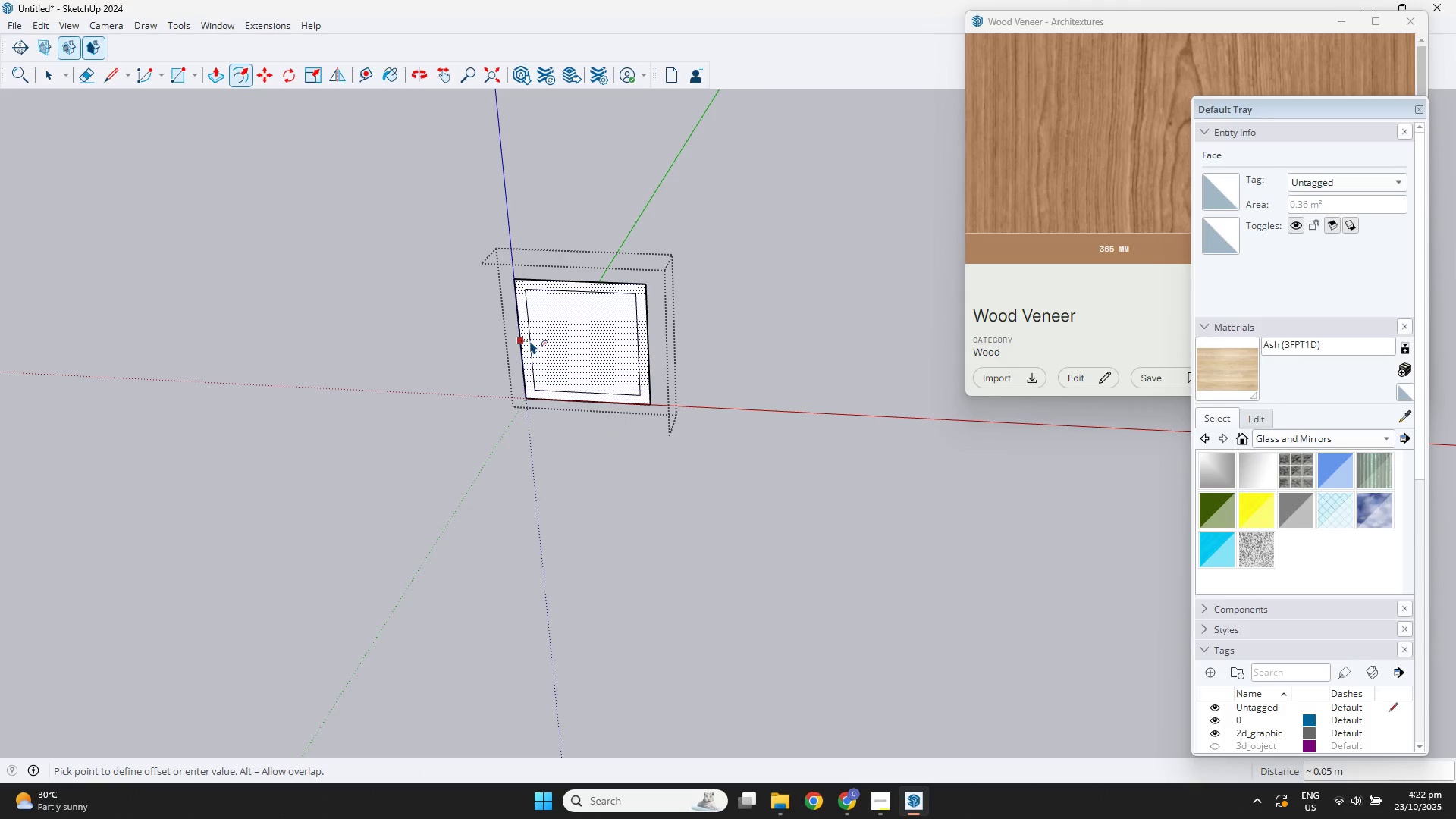 
key(NumpadDecimal)
 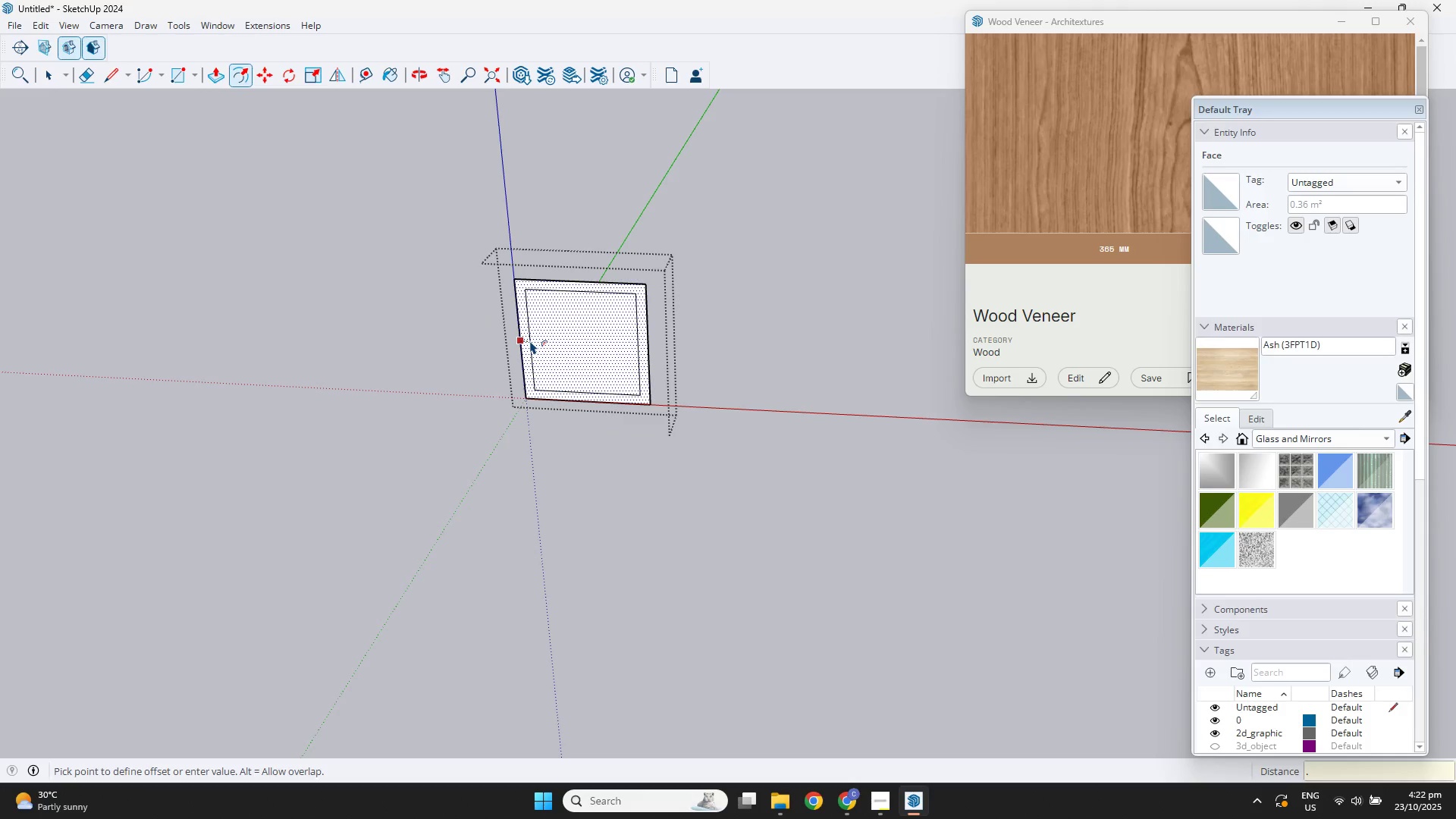 
key(Numpad0)
 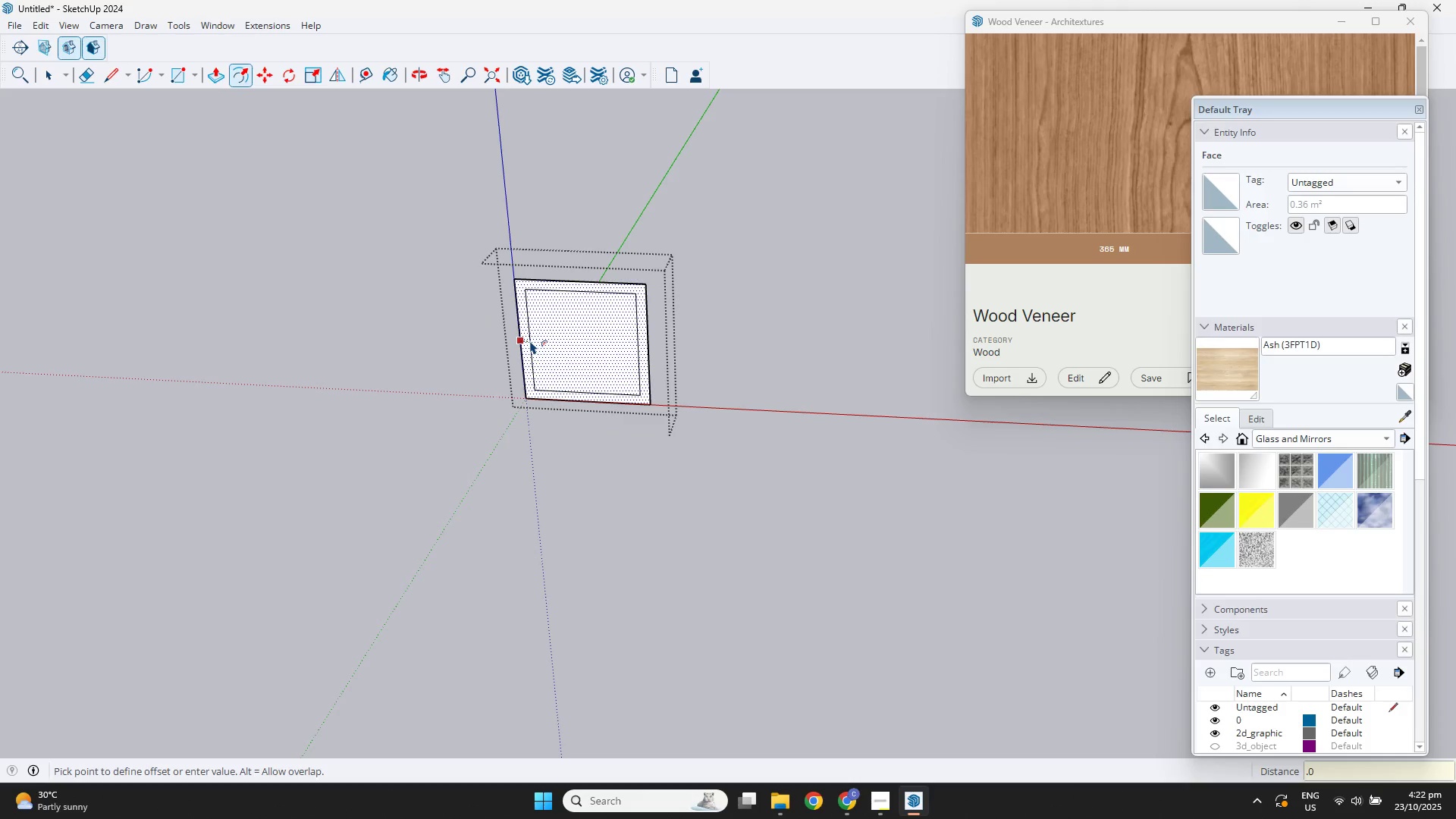 
key(Numpad2)
 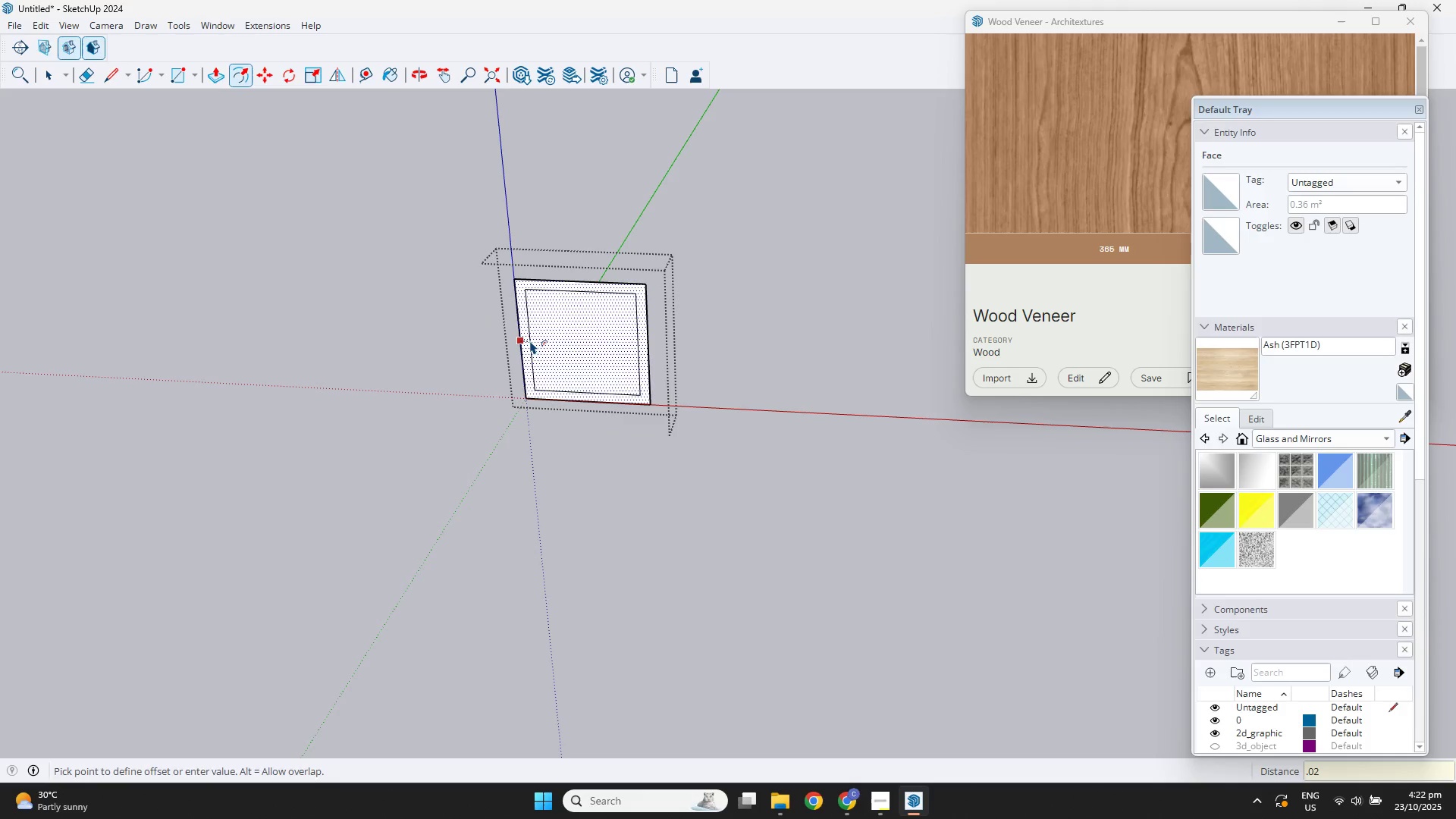 
key(NumpadEnter)
 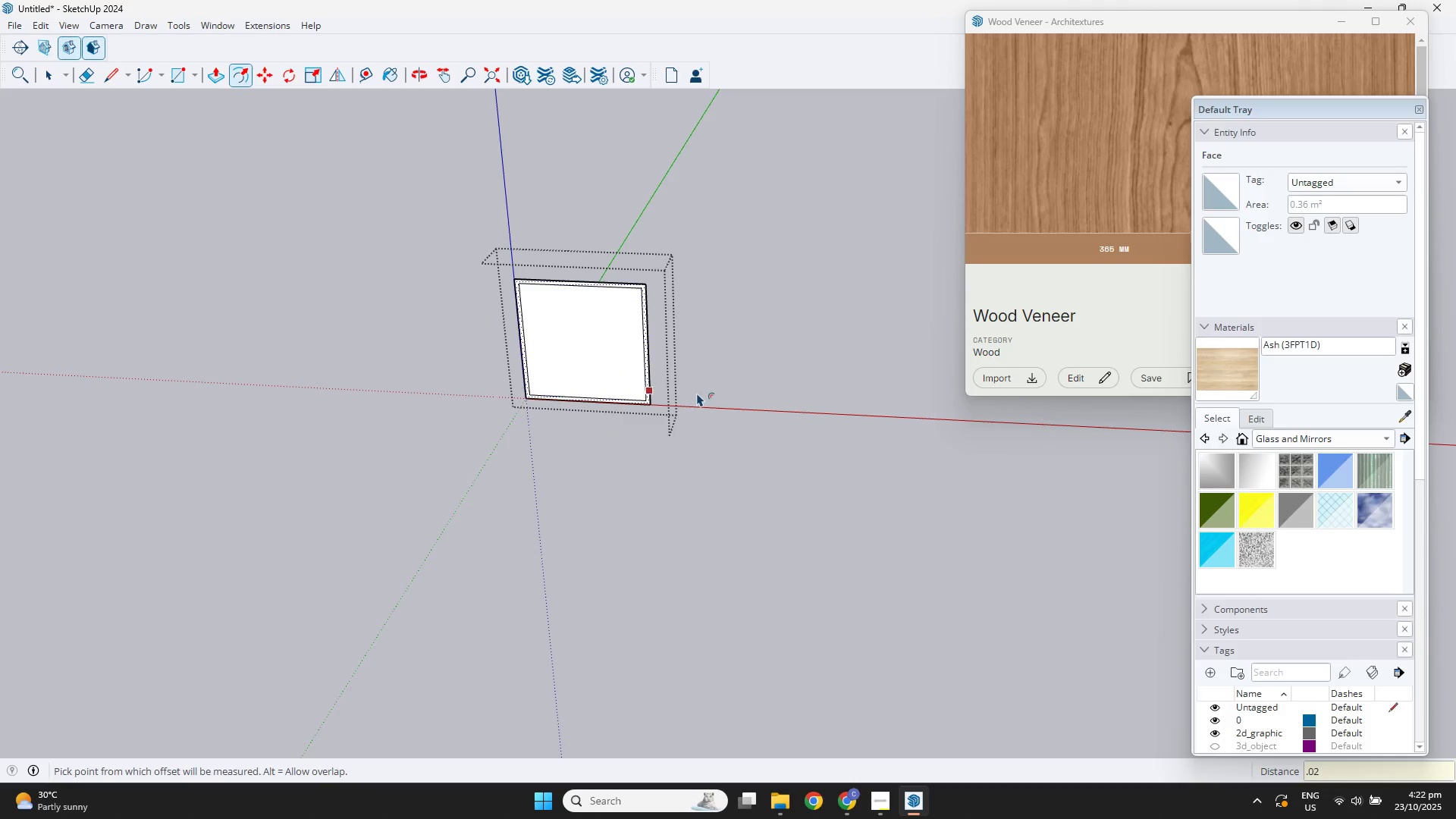 
key(Space)
 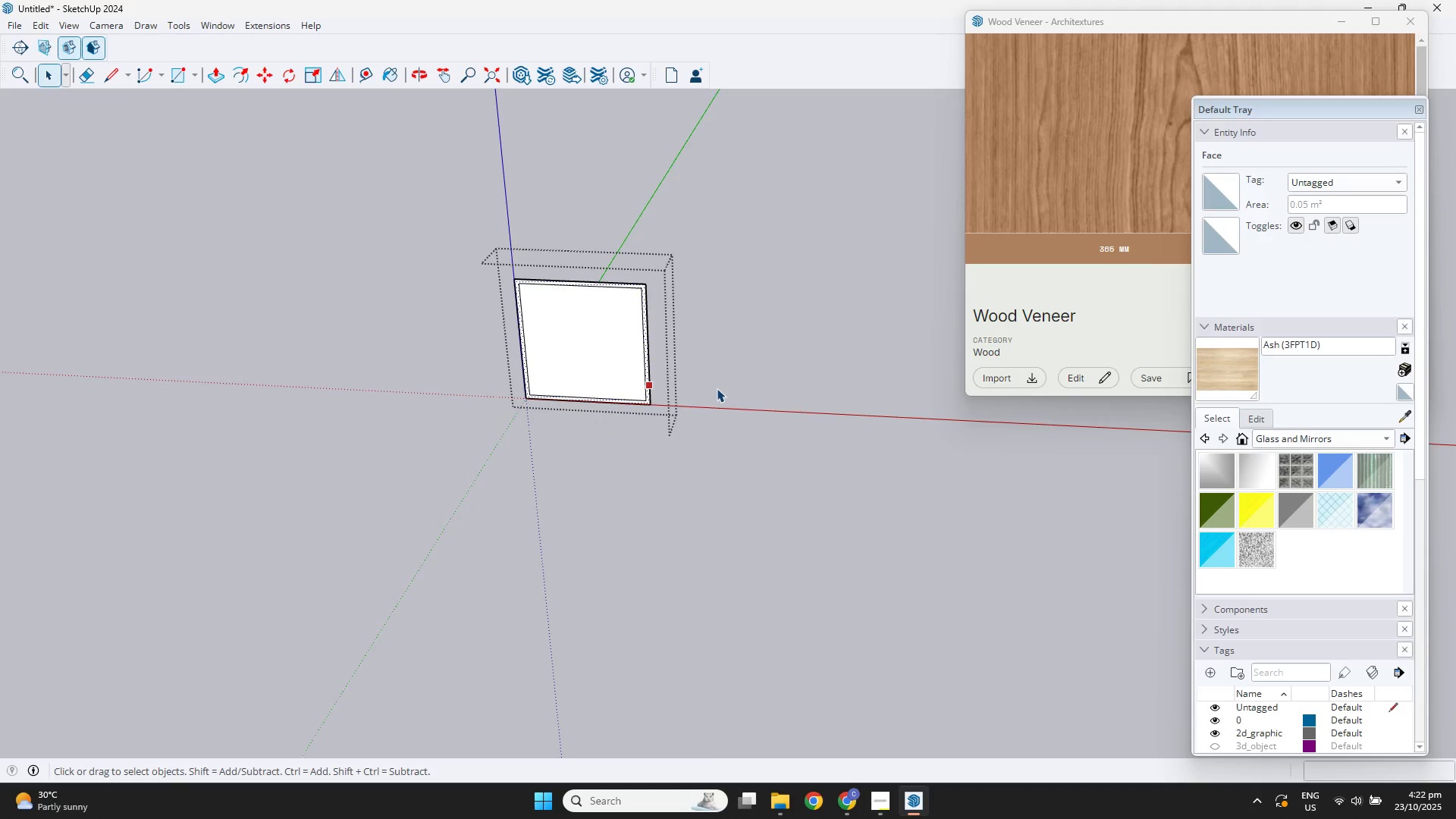 
left_click([717, 388])
 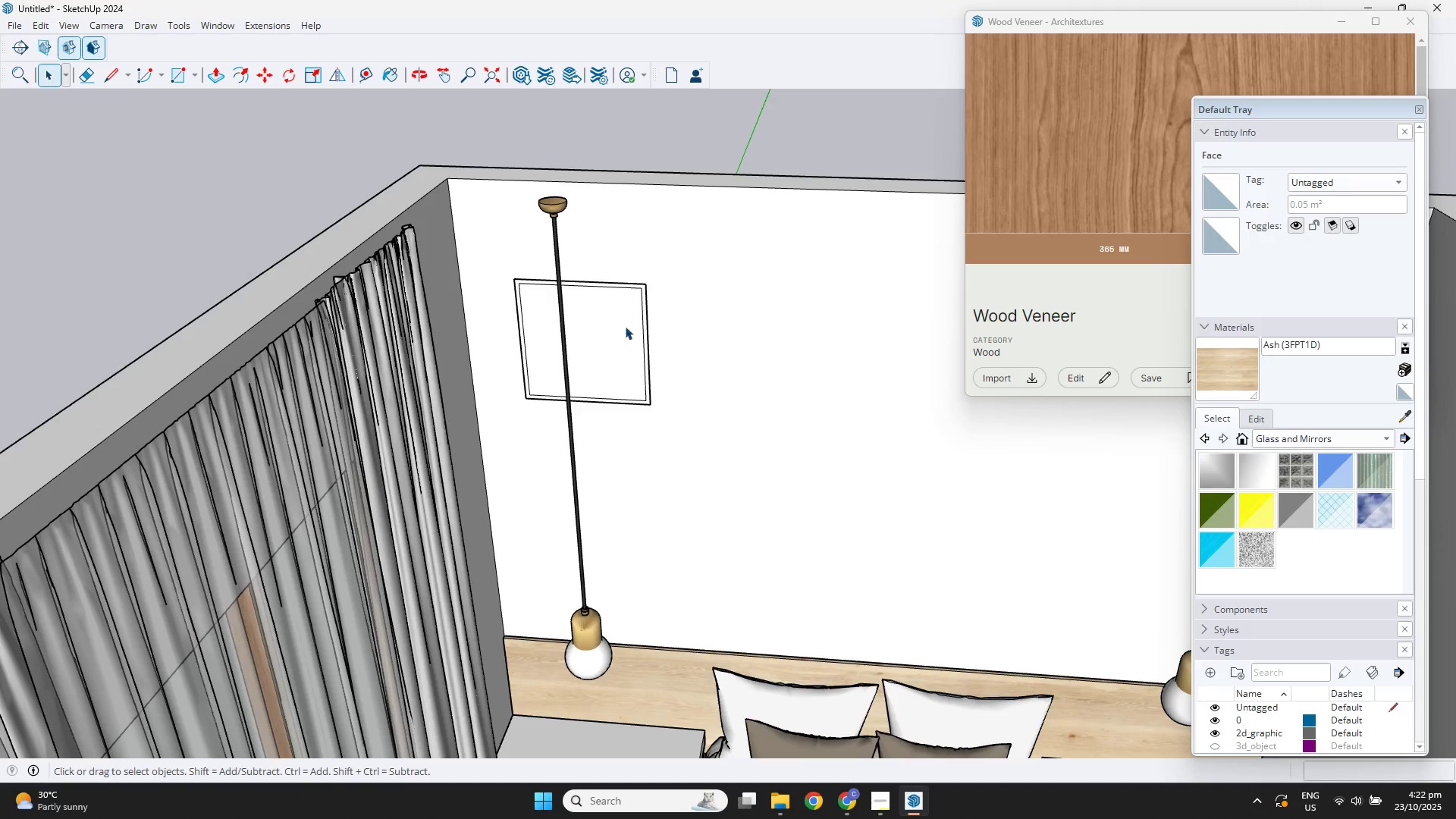 
scroll: coordinate [598, 317], scroll_direction: up, amount: 5.0
 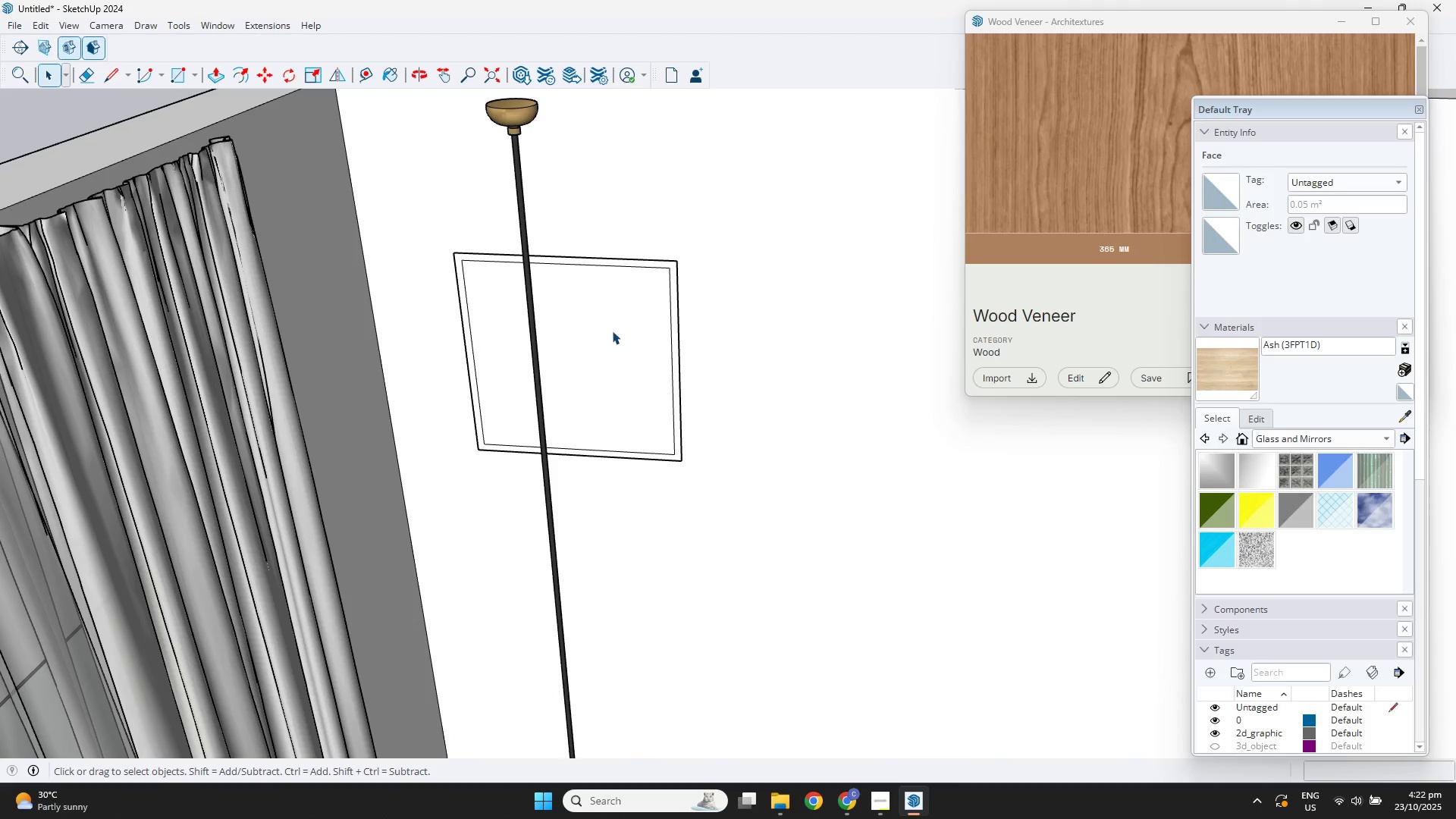 
left_click([612, 331])
 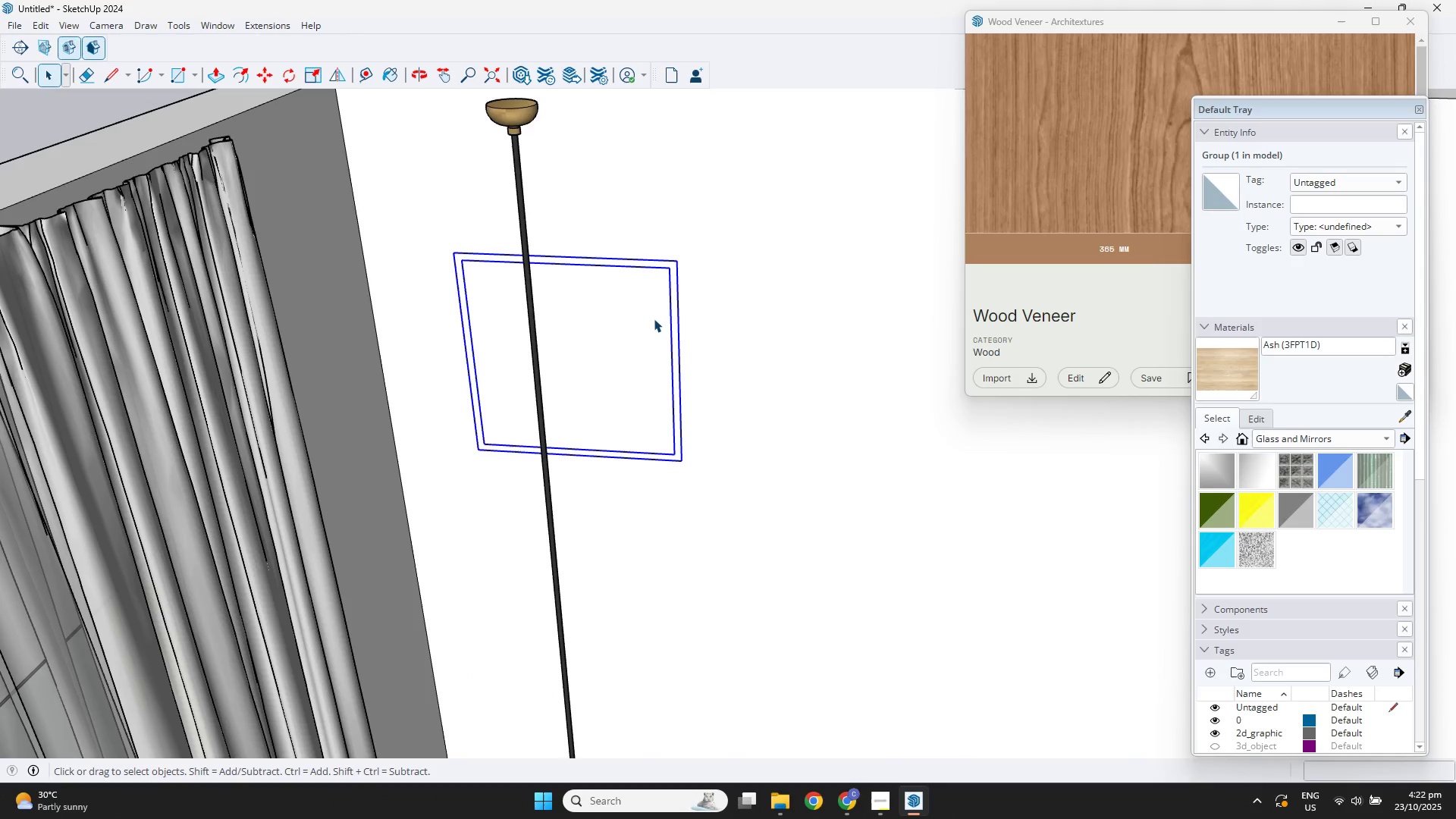 
key(M)
 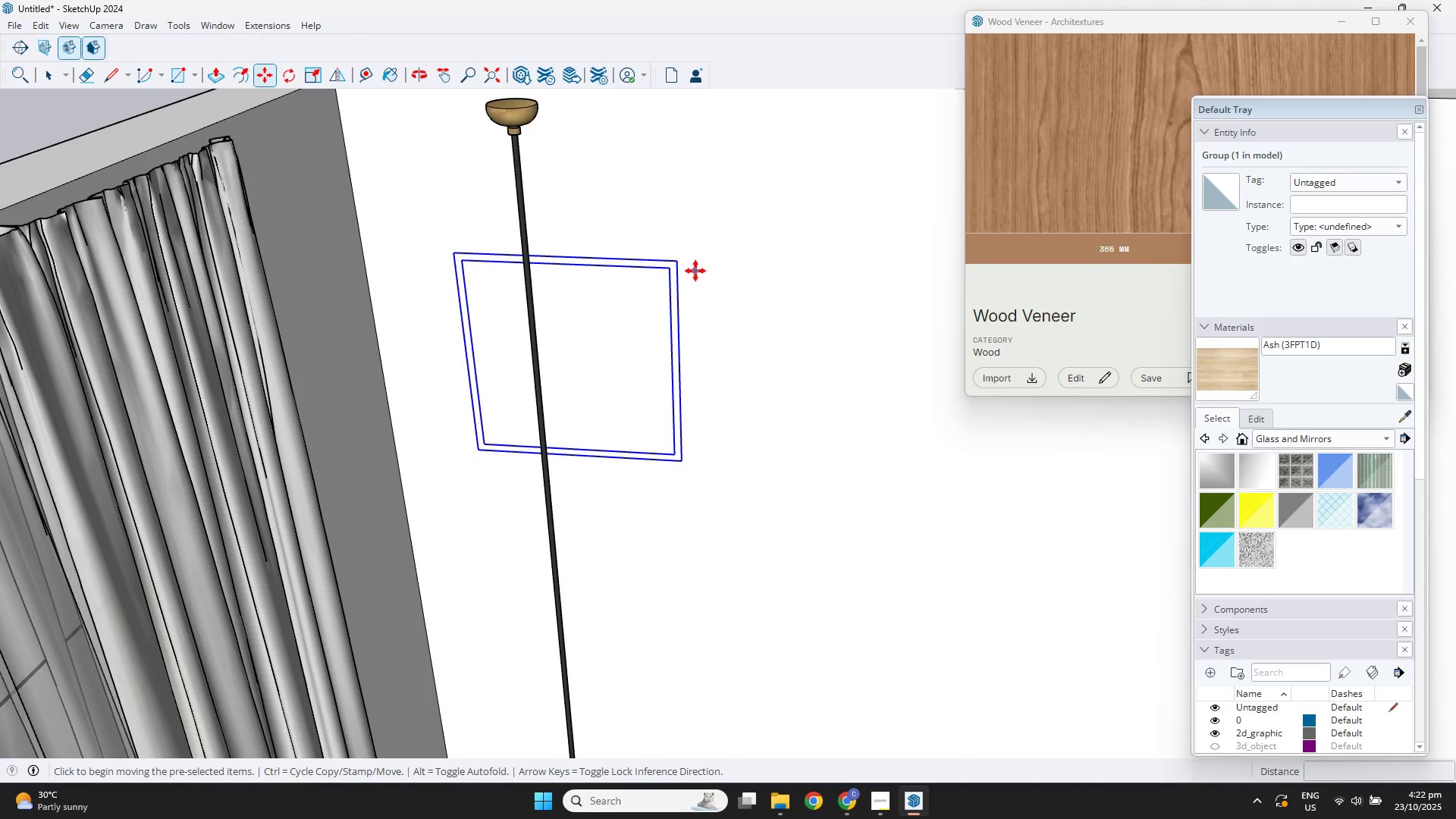 
key(Control+ControlLeft)
 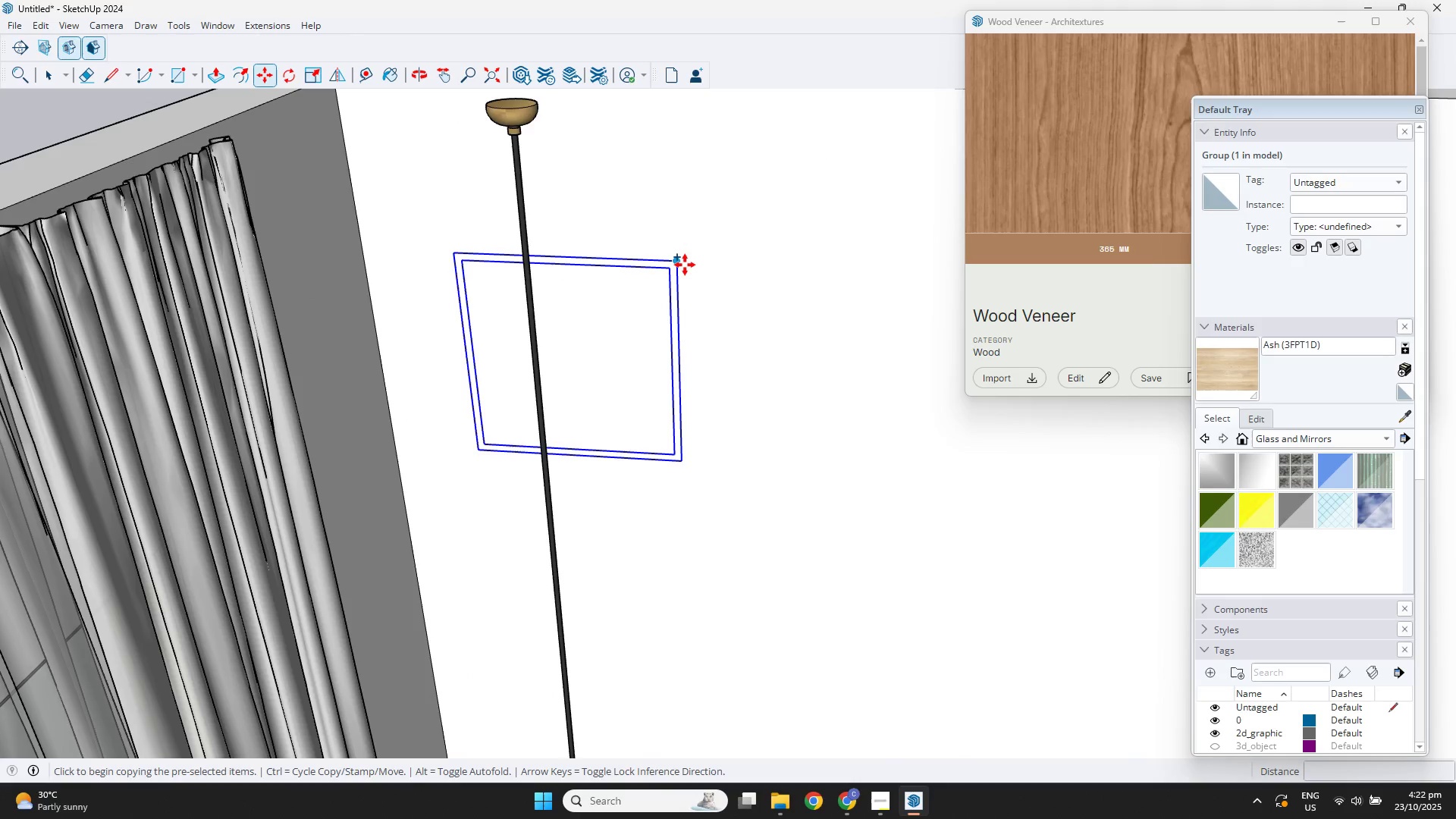 
left_click([685, 265])
 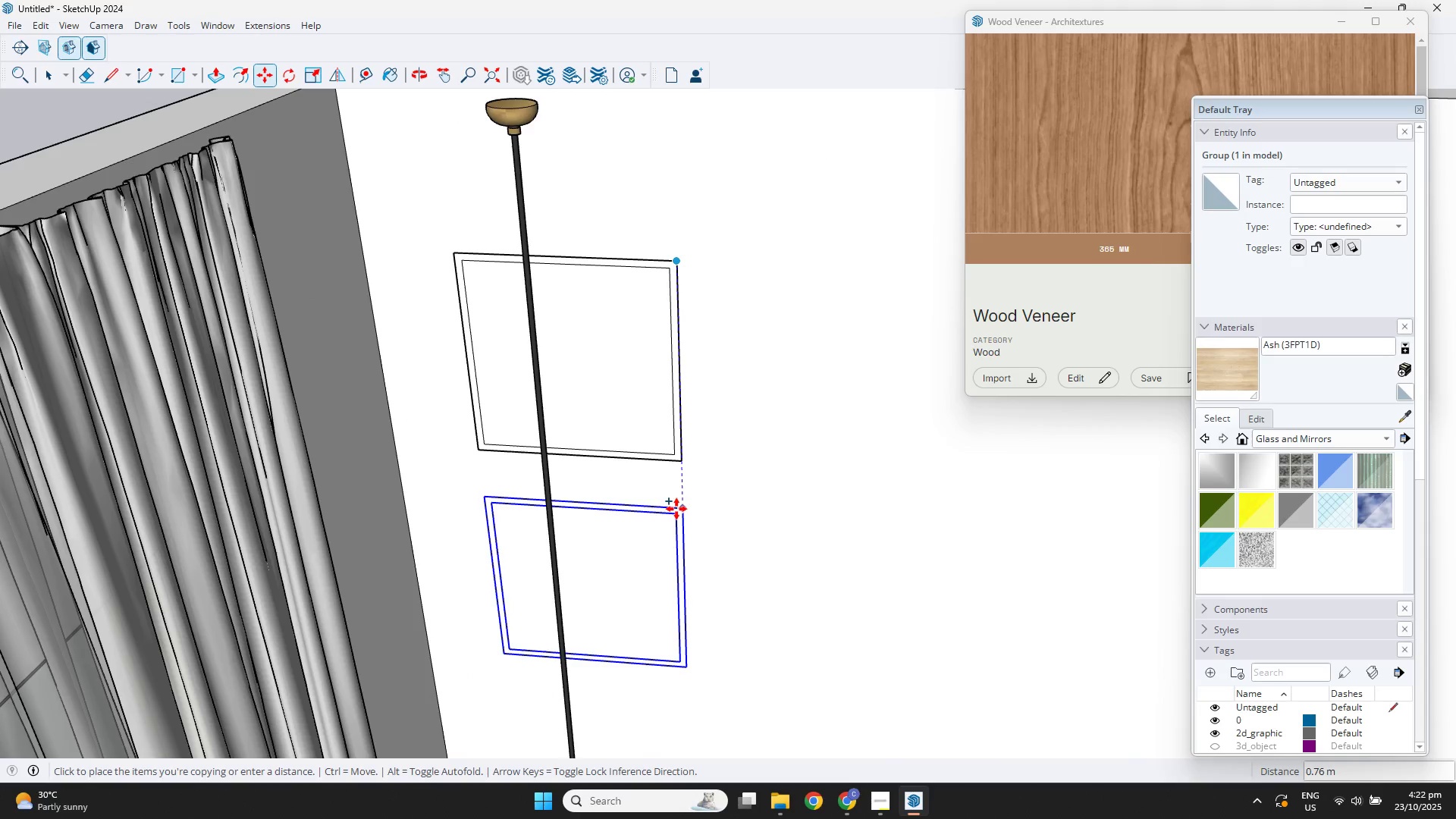 
key(Space)
 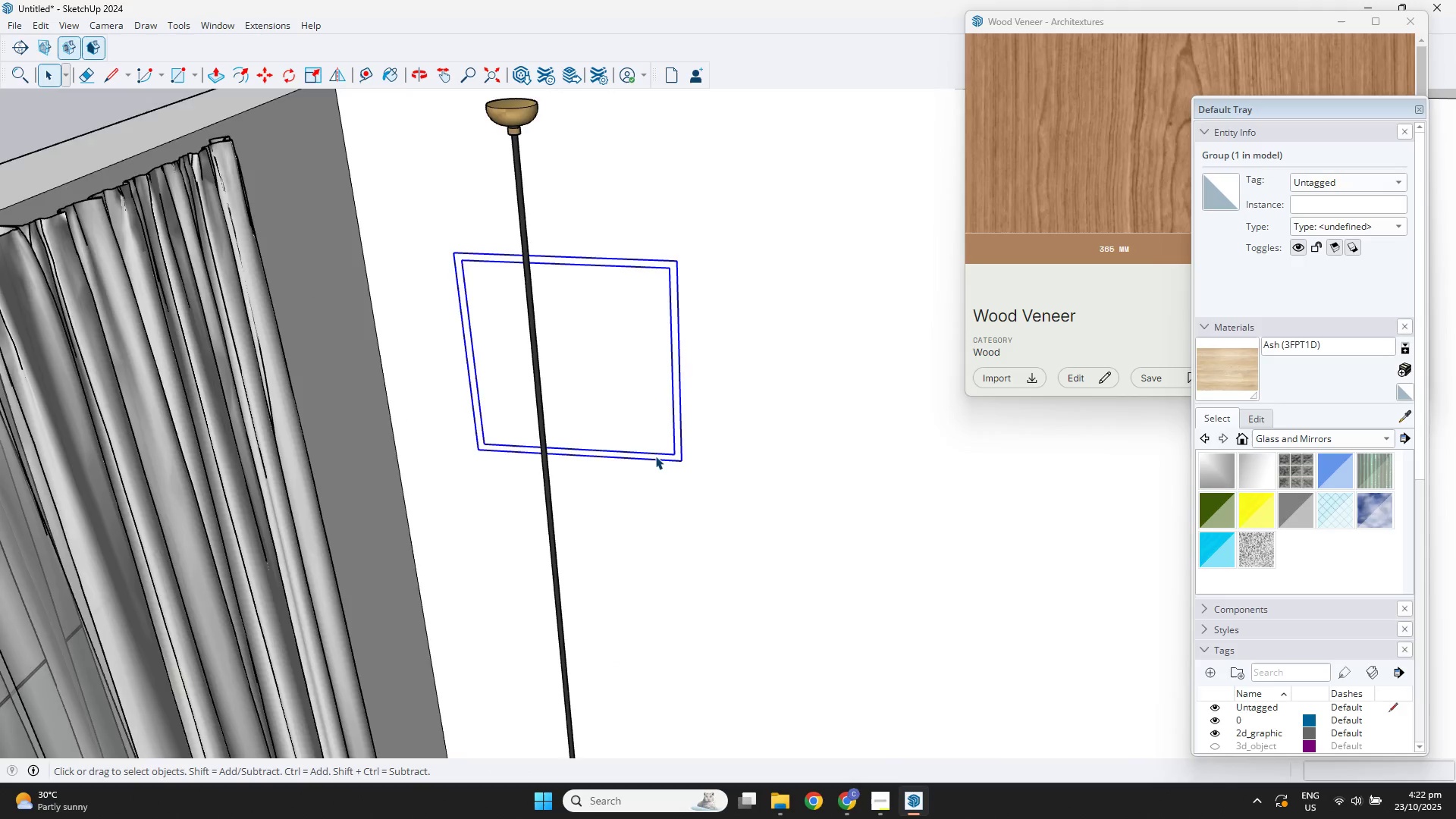 
double_click([655, 456])
 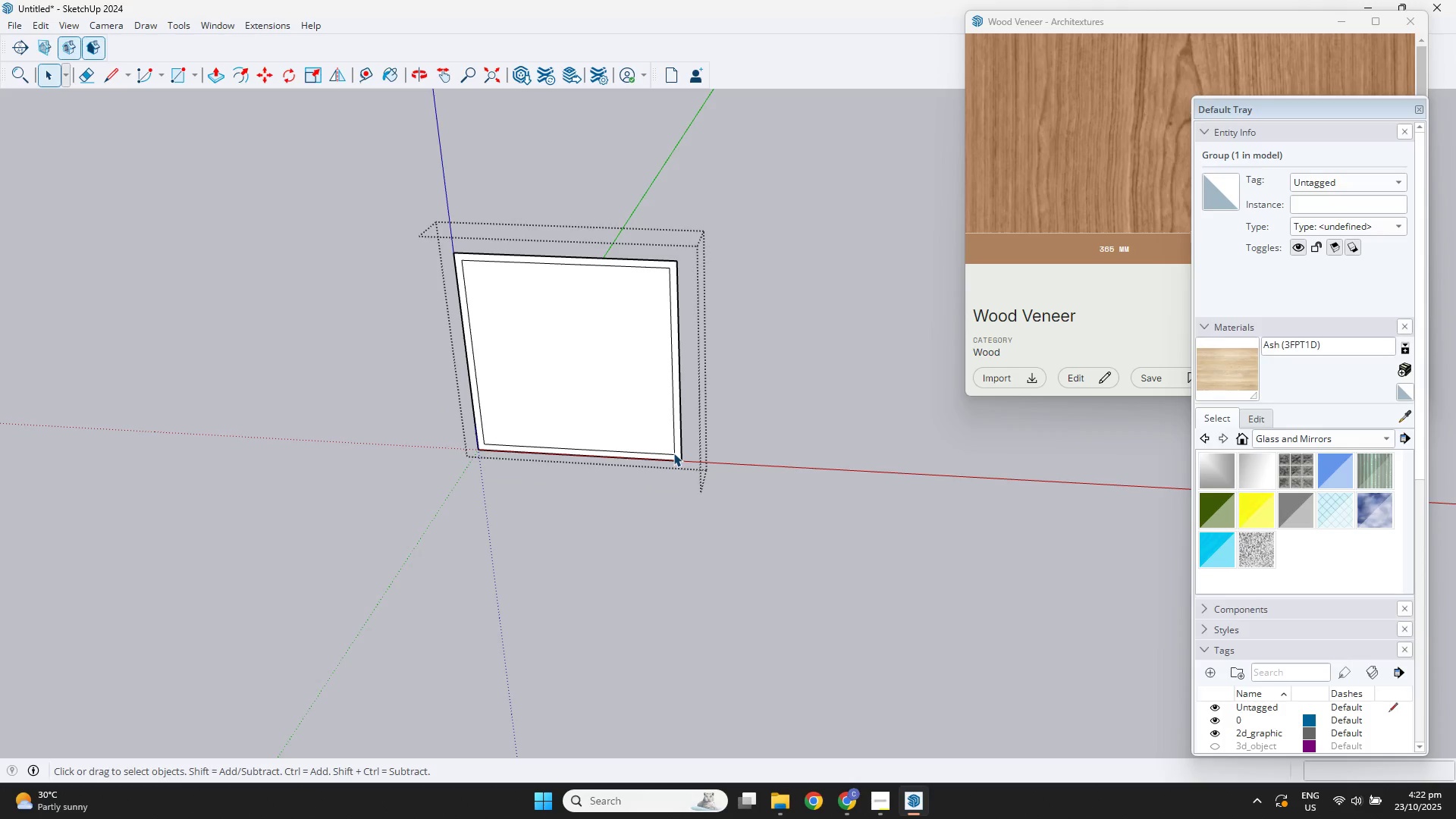 
triple_click([673, 453])
 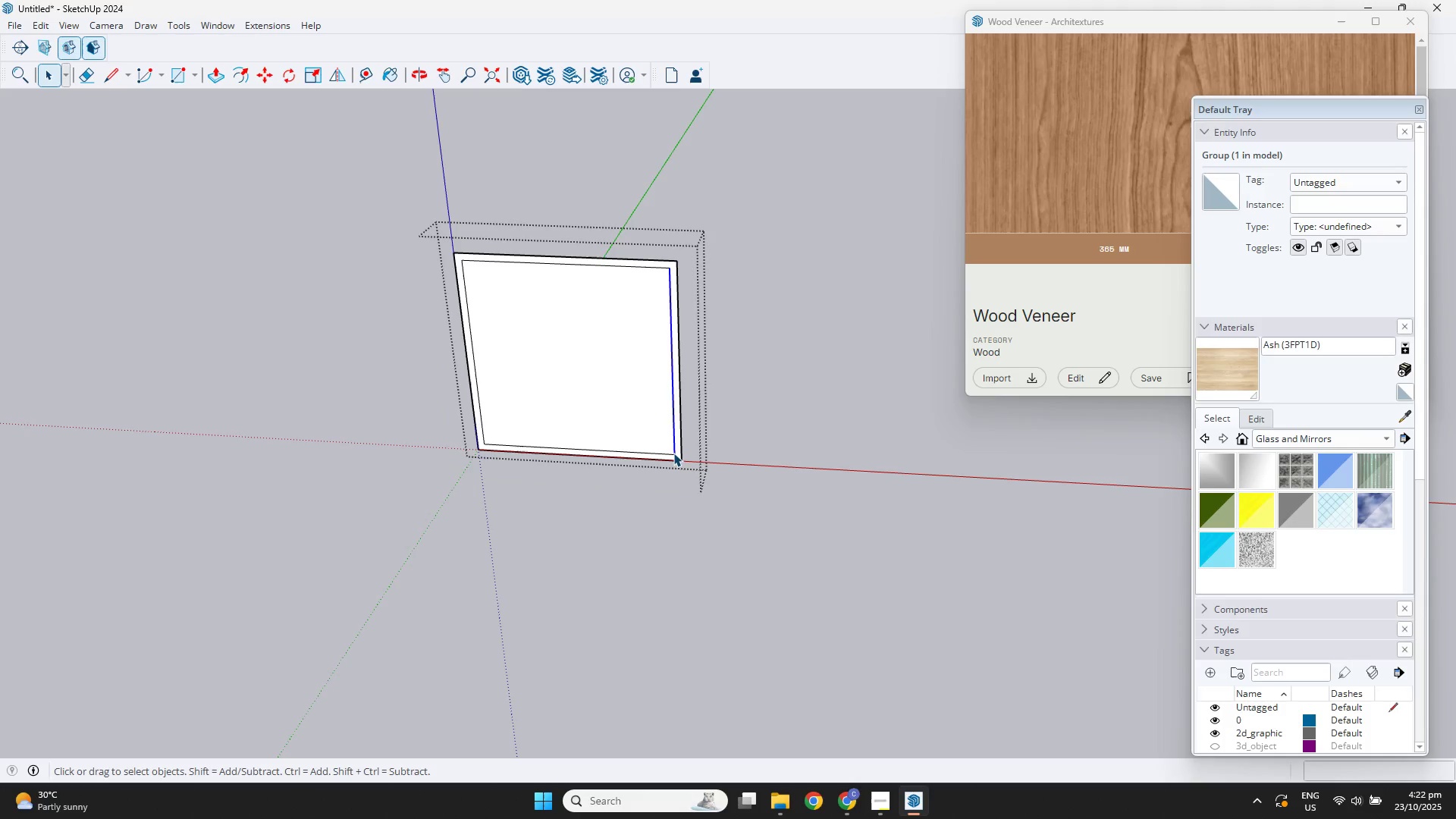 
scroll: coordinate [679, 446], scroll_direction: up, amount: 7.0
 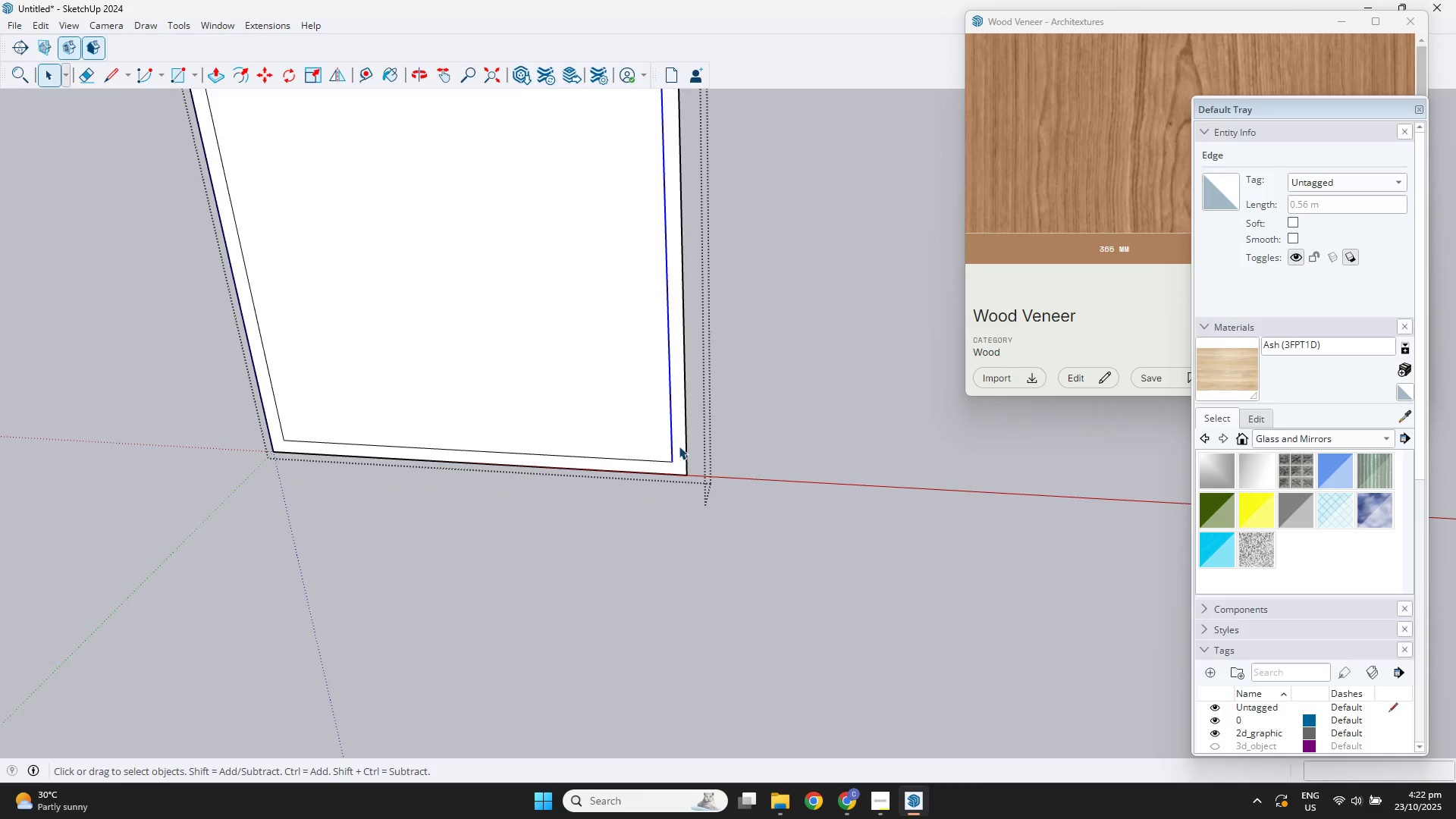 
double_click([679, 446])
 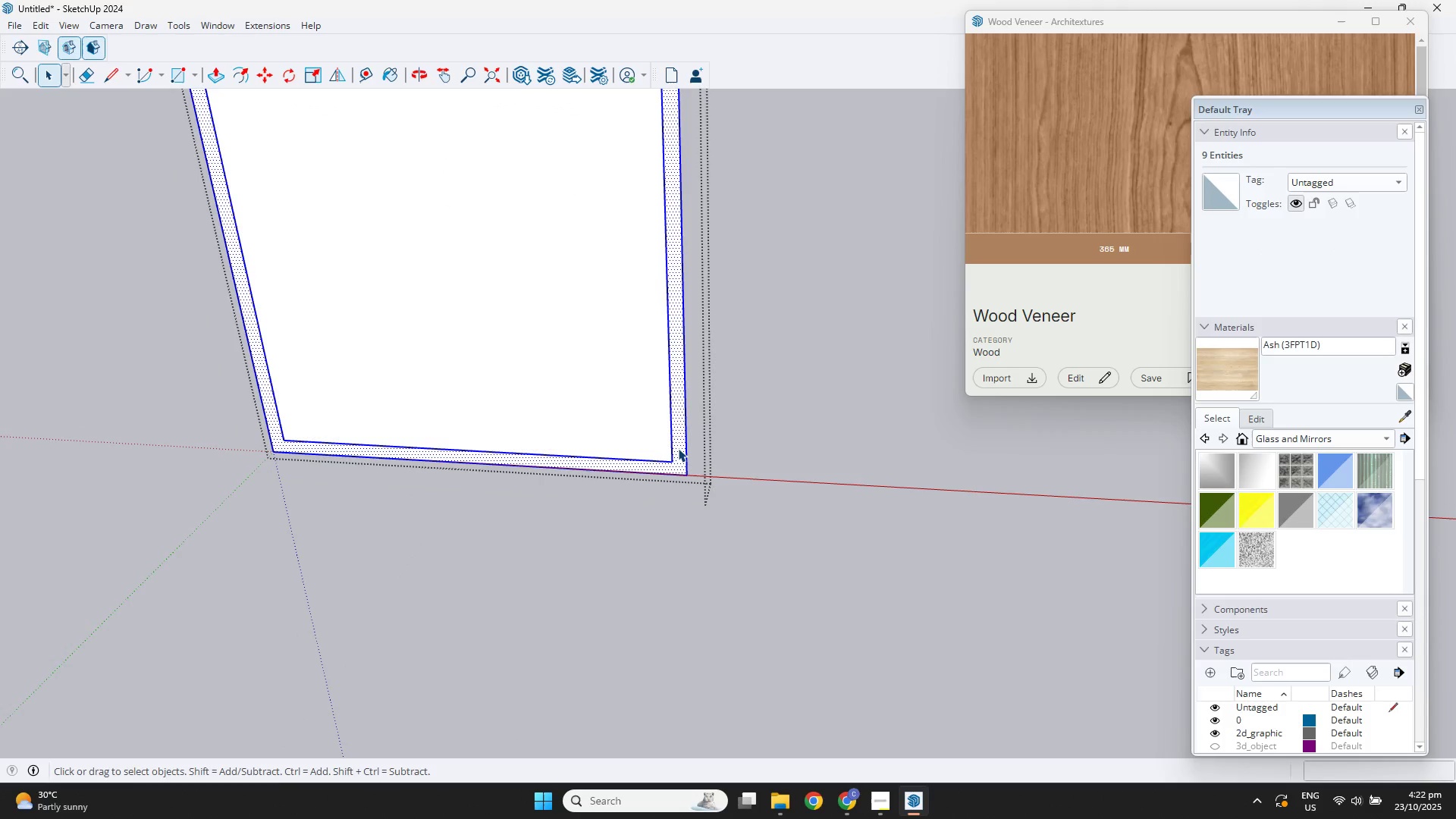 
key(P)
 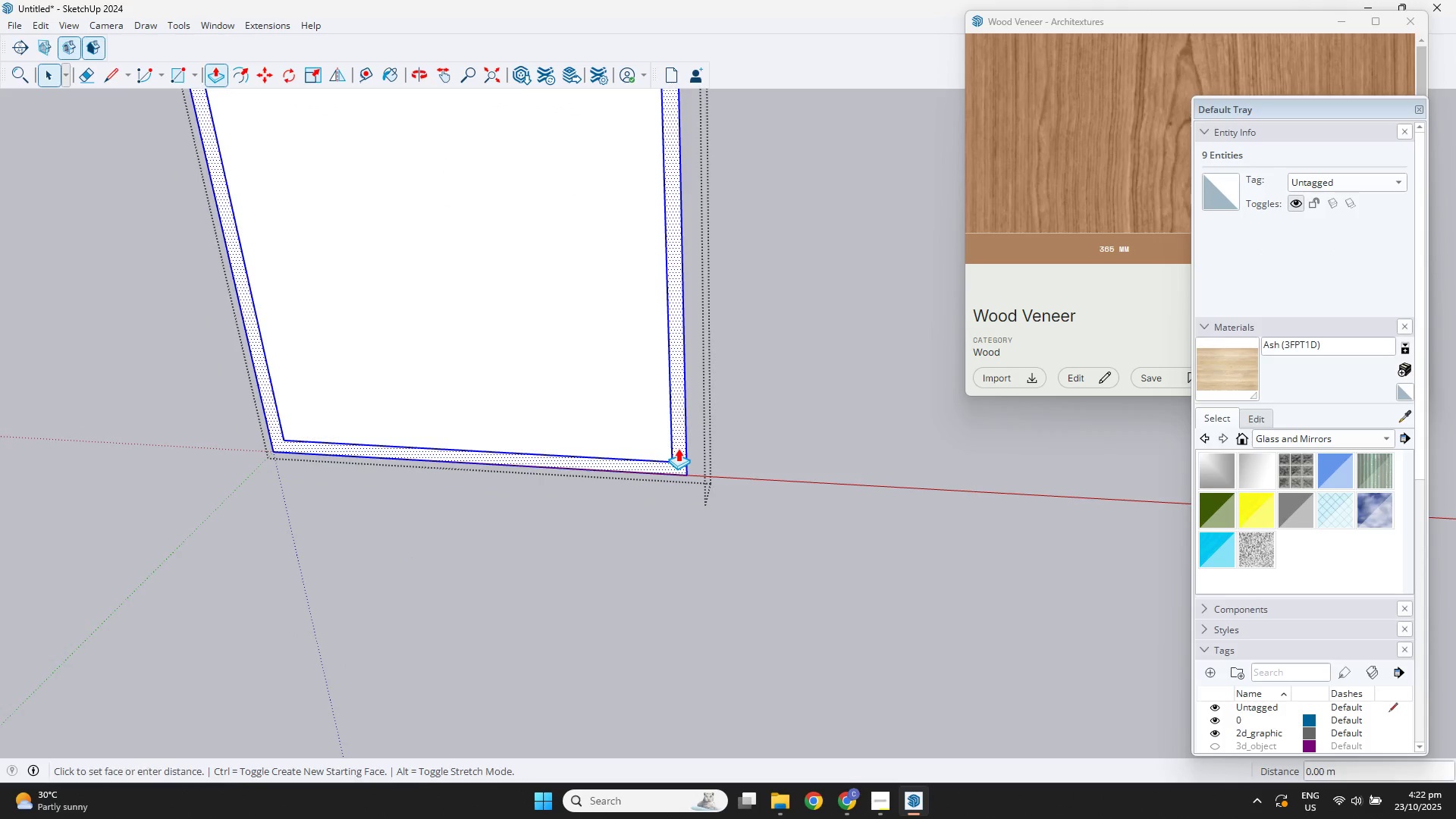 
left_click([678, 448])
 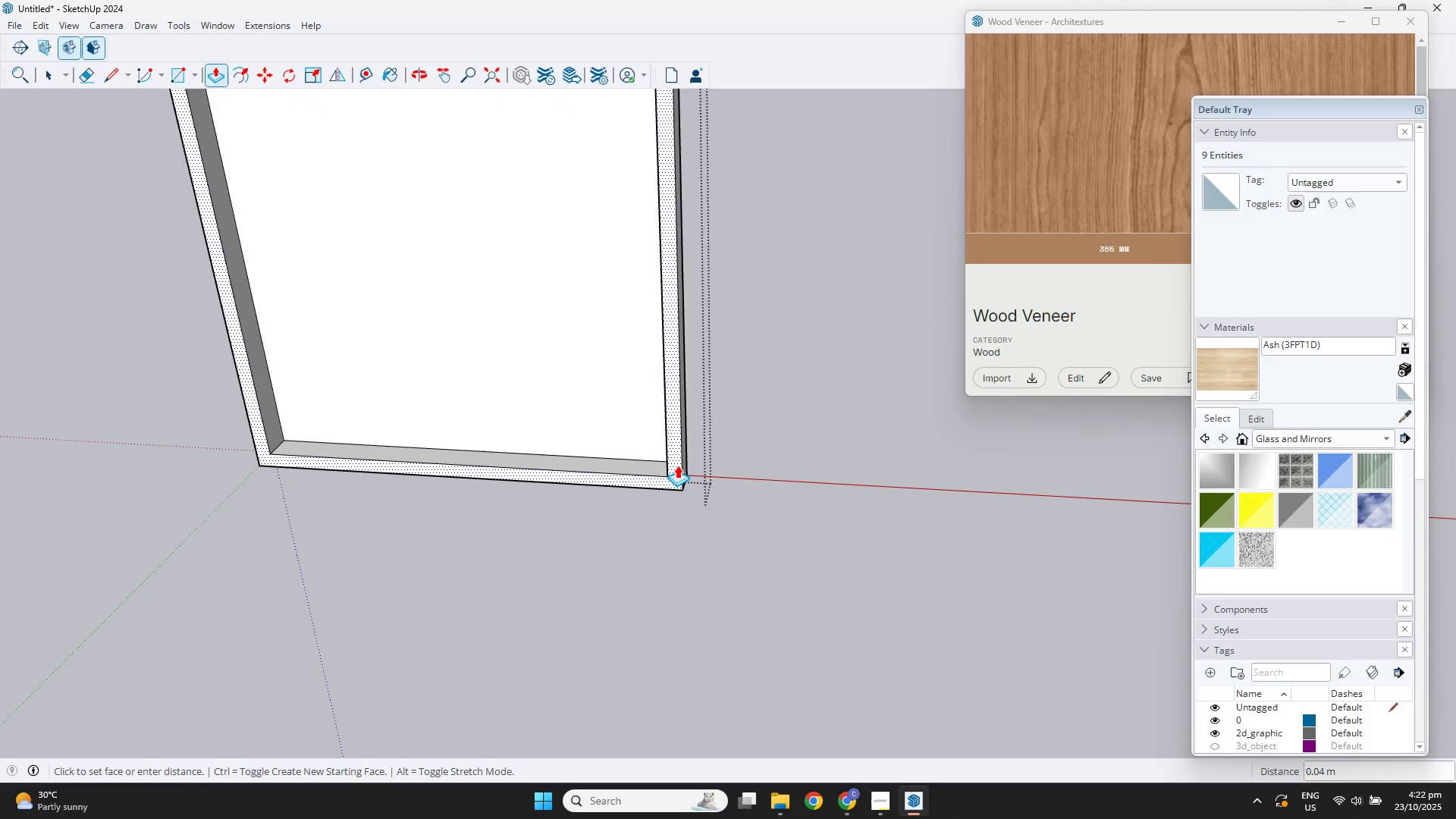 
key(Control+ControlLeft)
 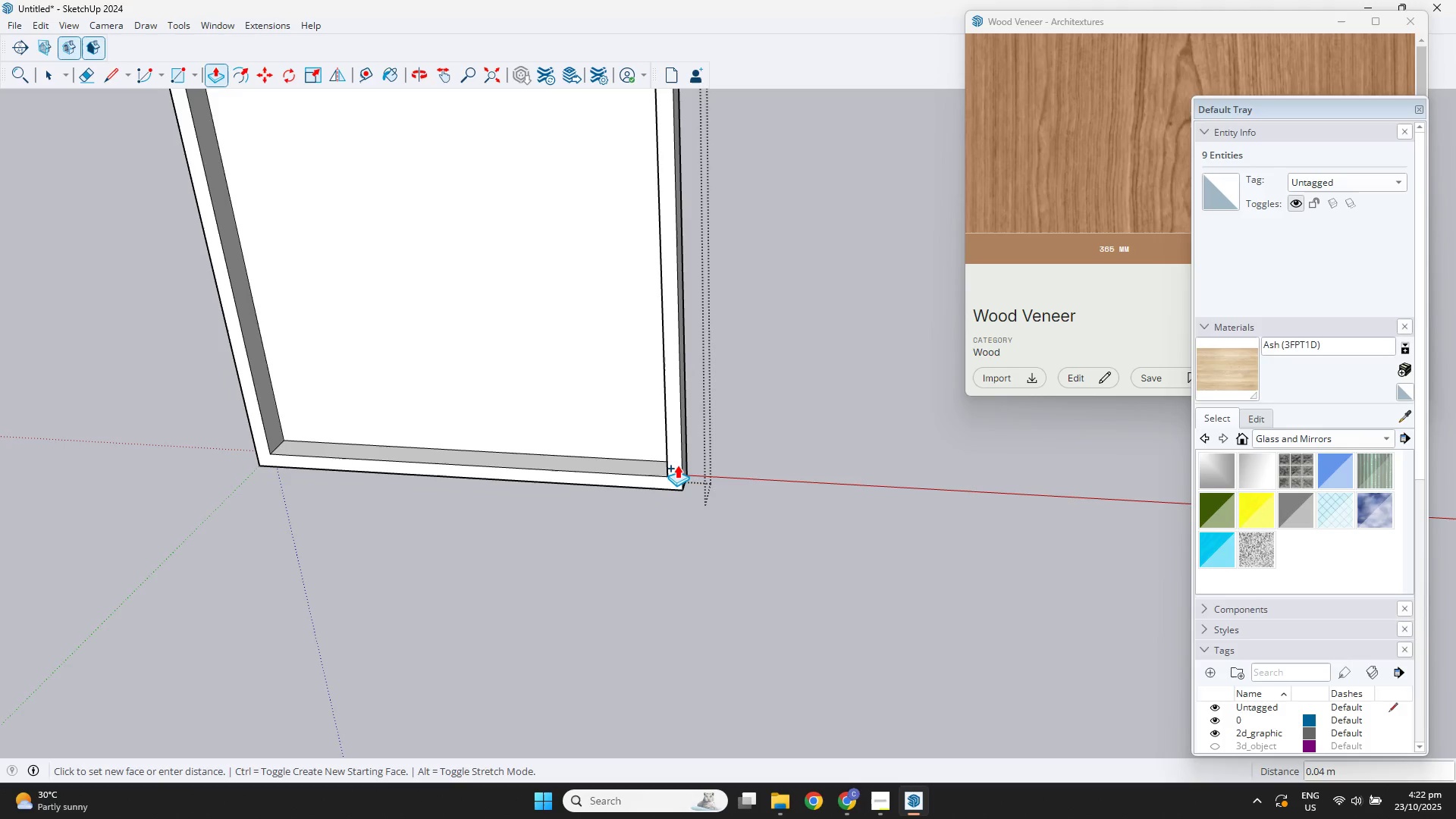 
key(NumpadDecimal)
 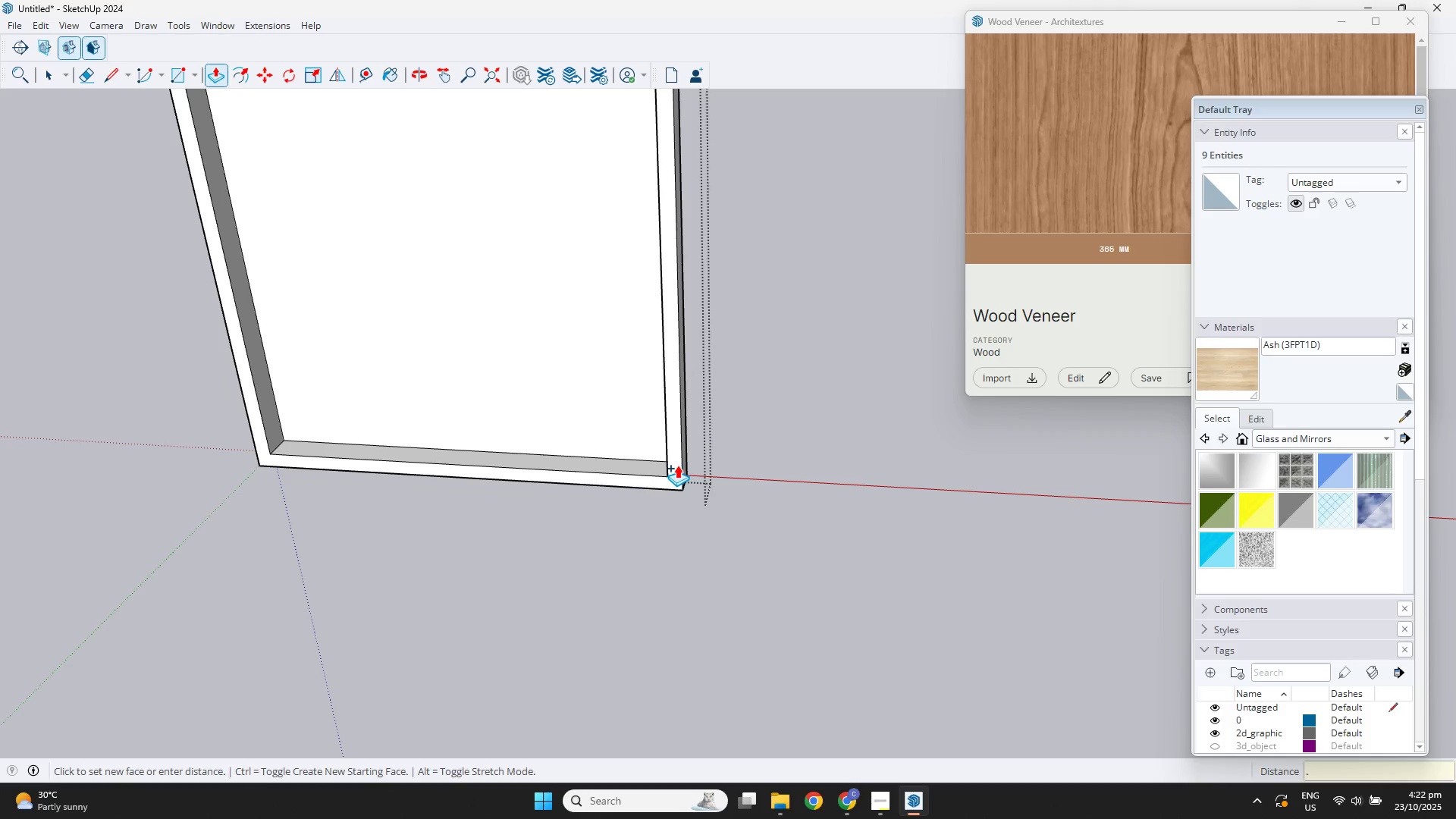 
key(Numpad0)
 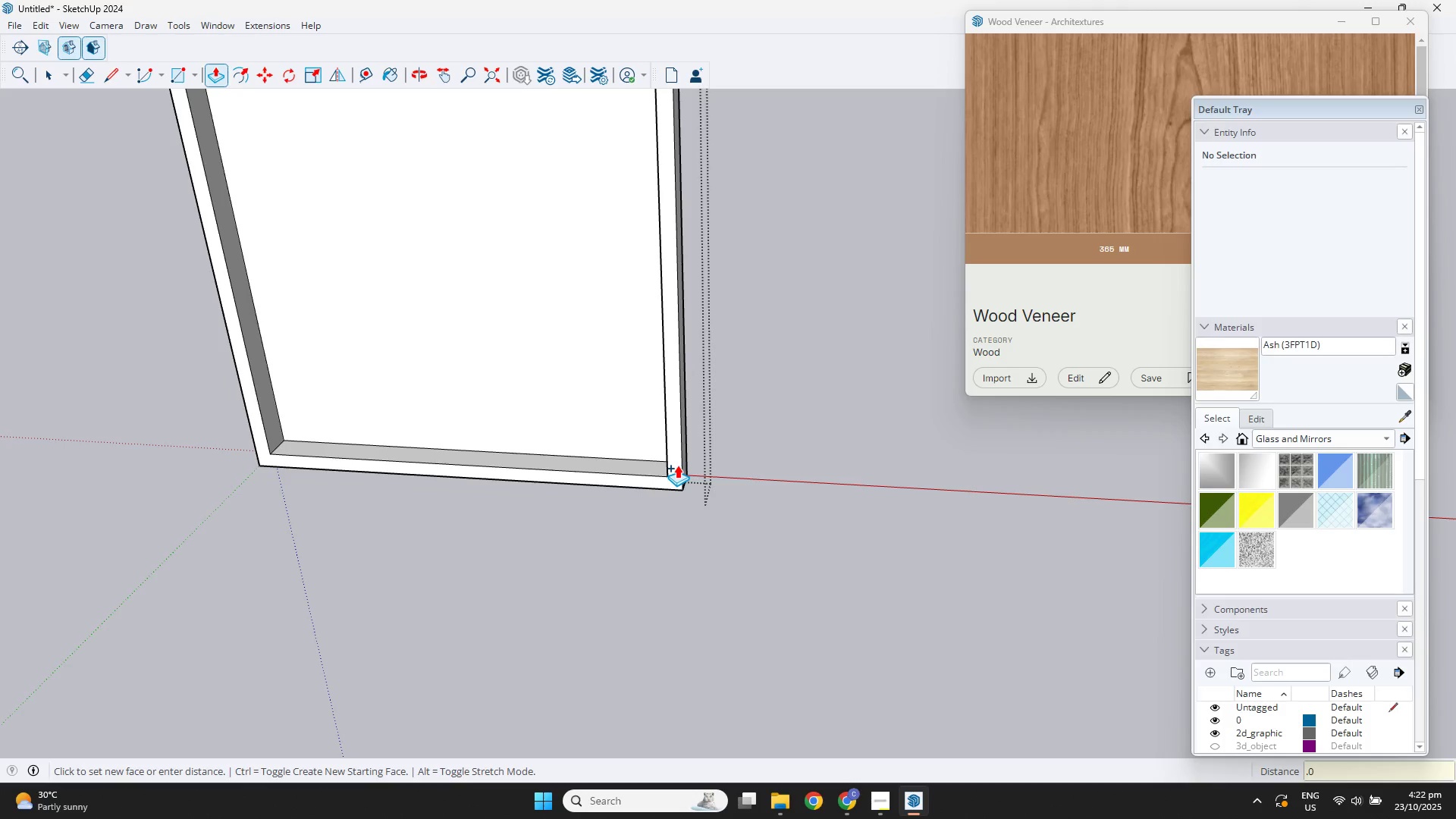 
key(Numpad1)
 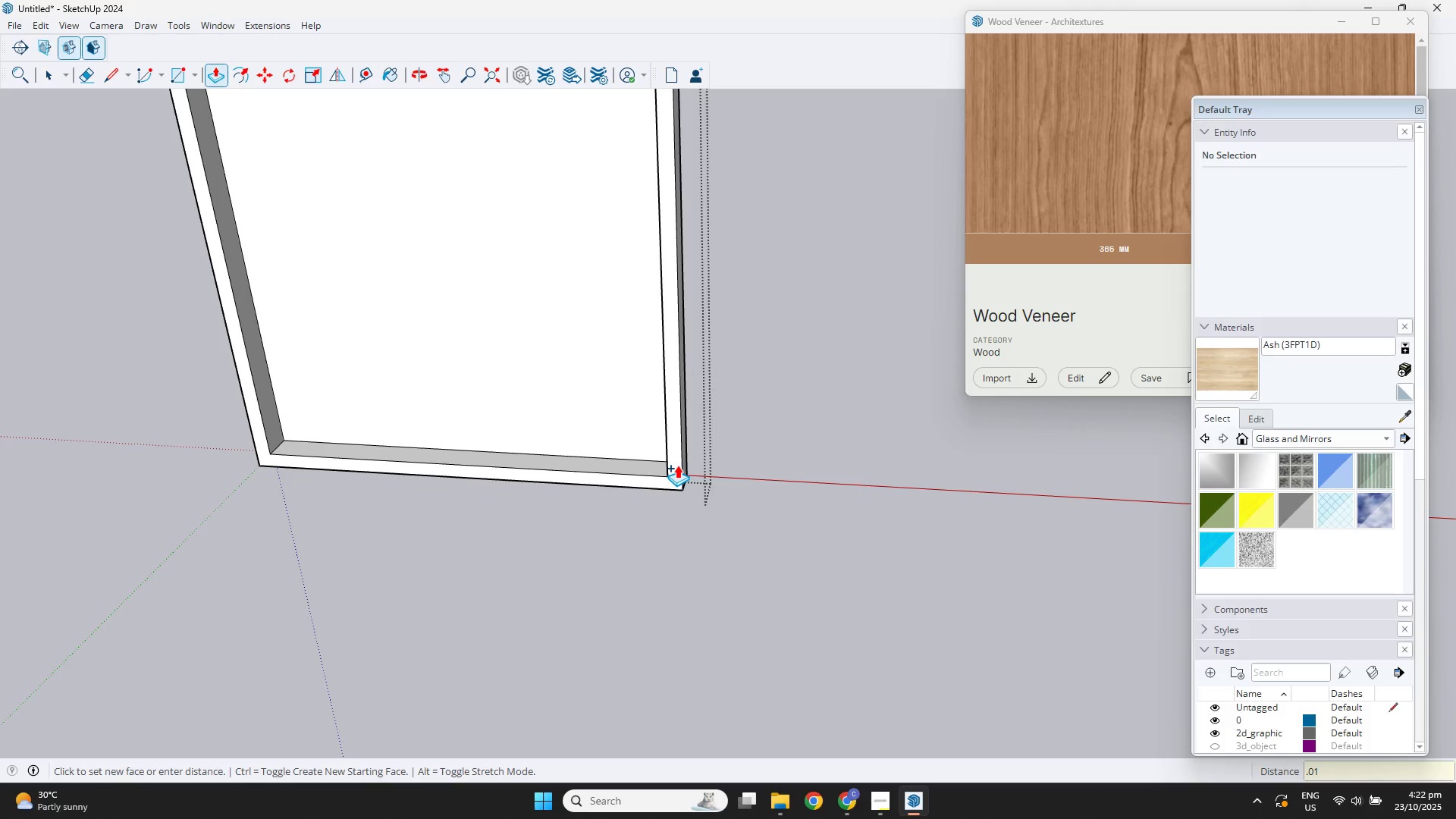 
key(NumpadEnter)
 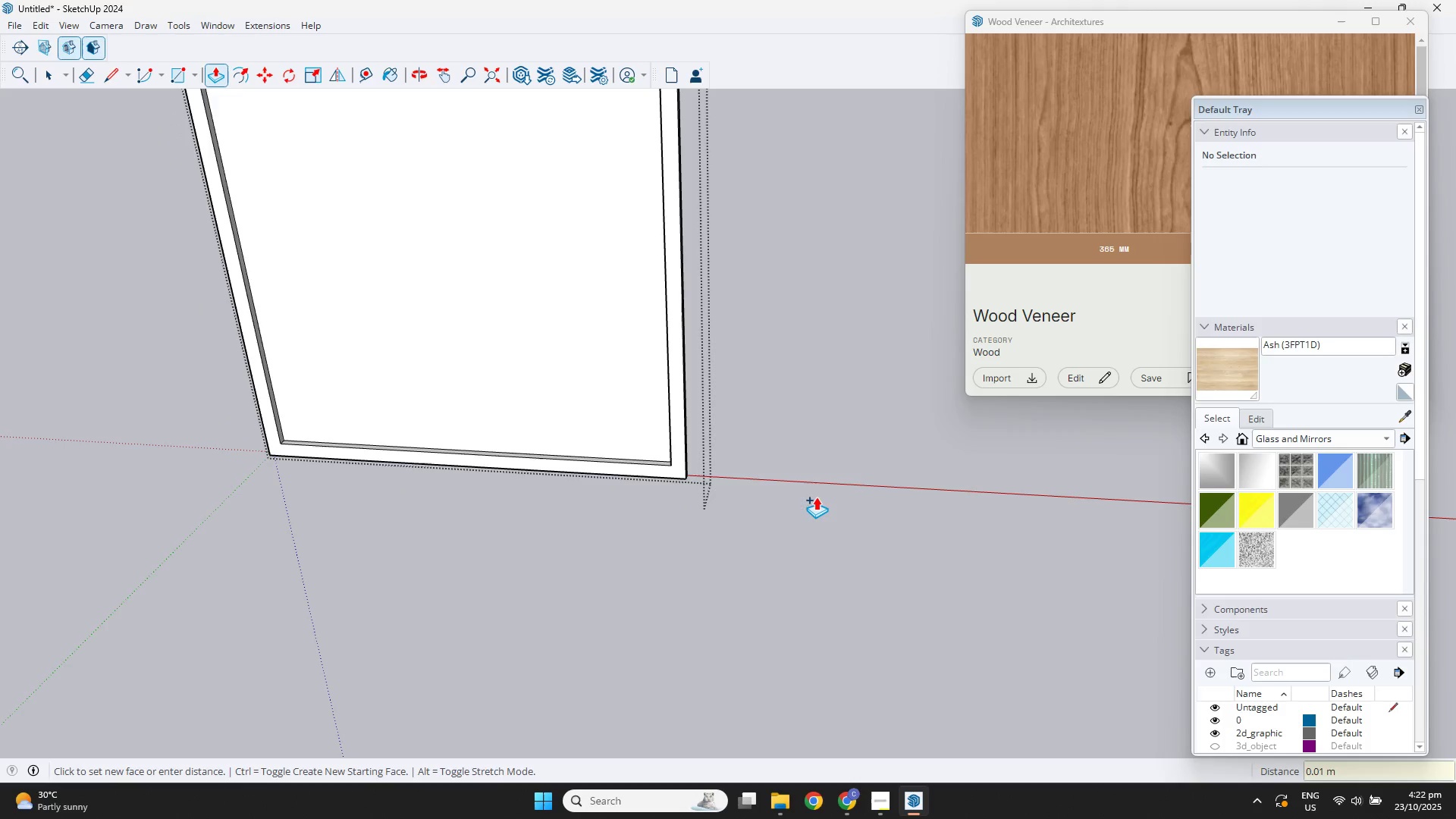 
key(Space)
 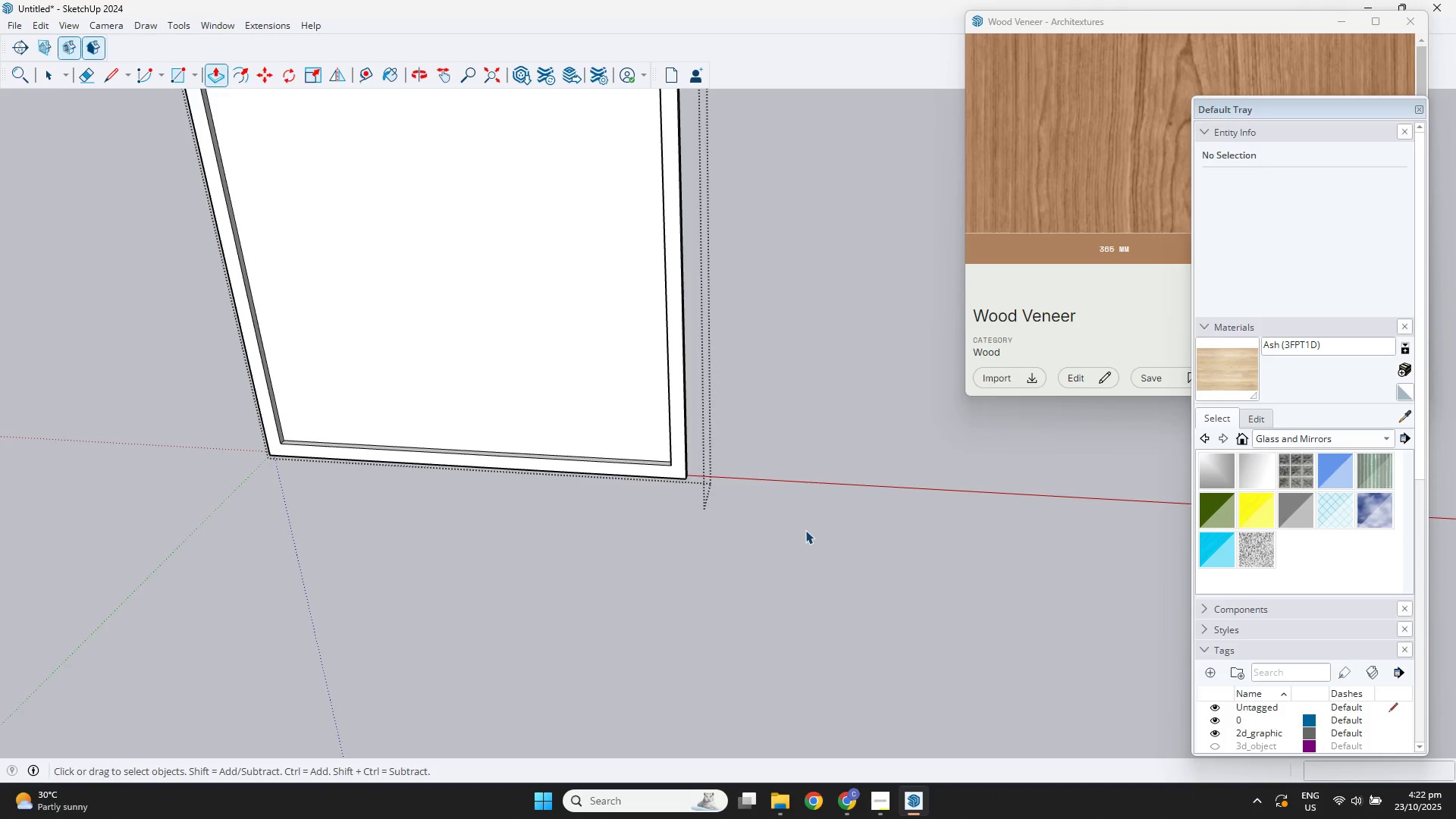 
left_click([805, 530])
 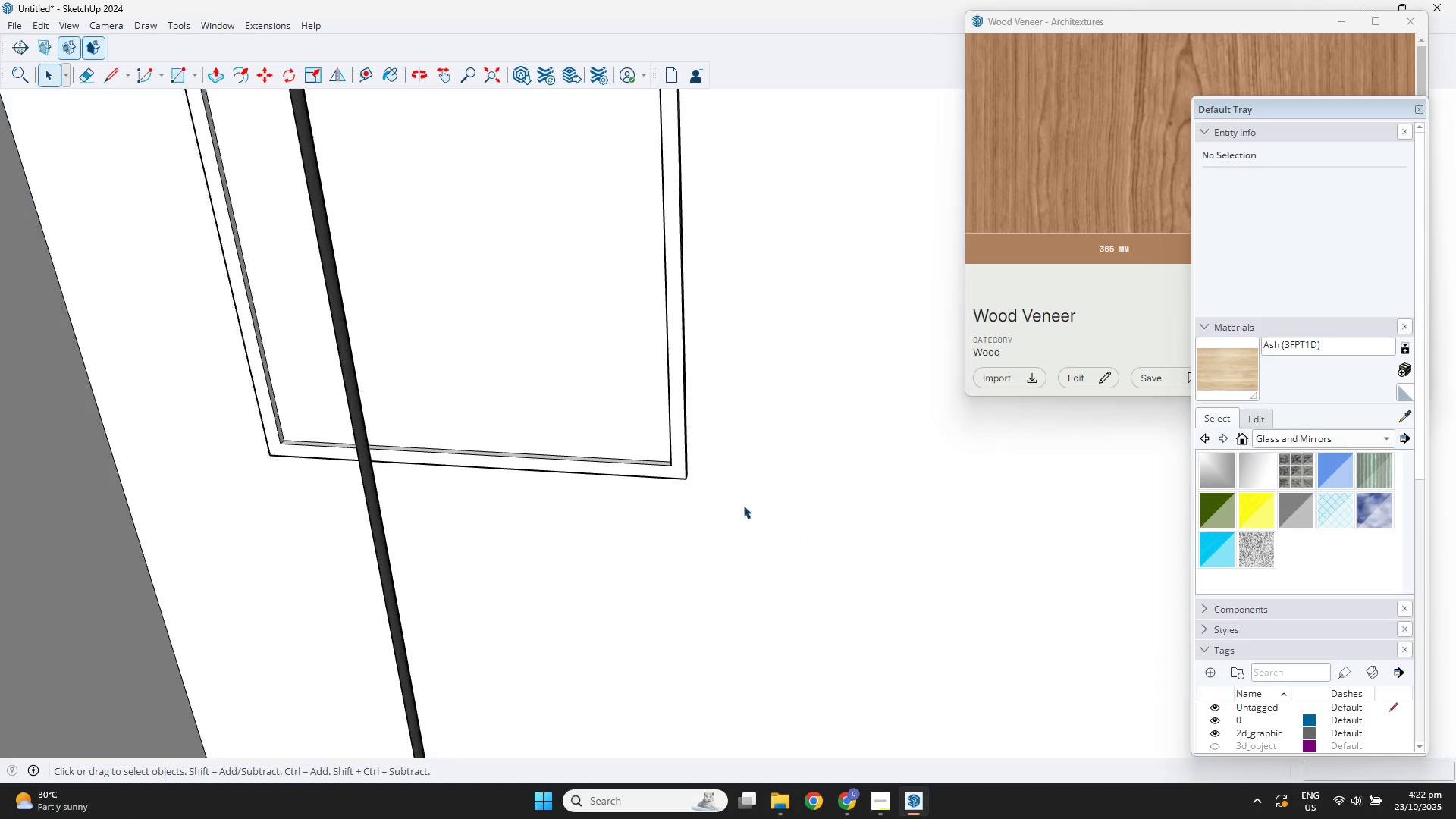 
scroll: coordinate [694, 489], scroll_direction: down, amount: 6.0
 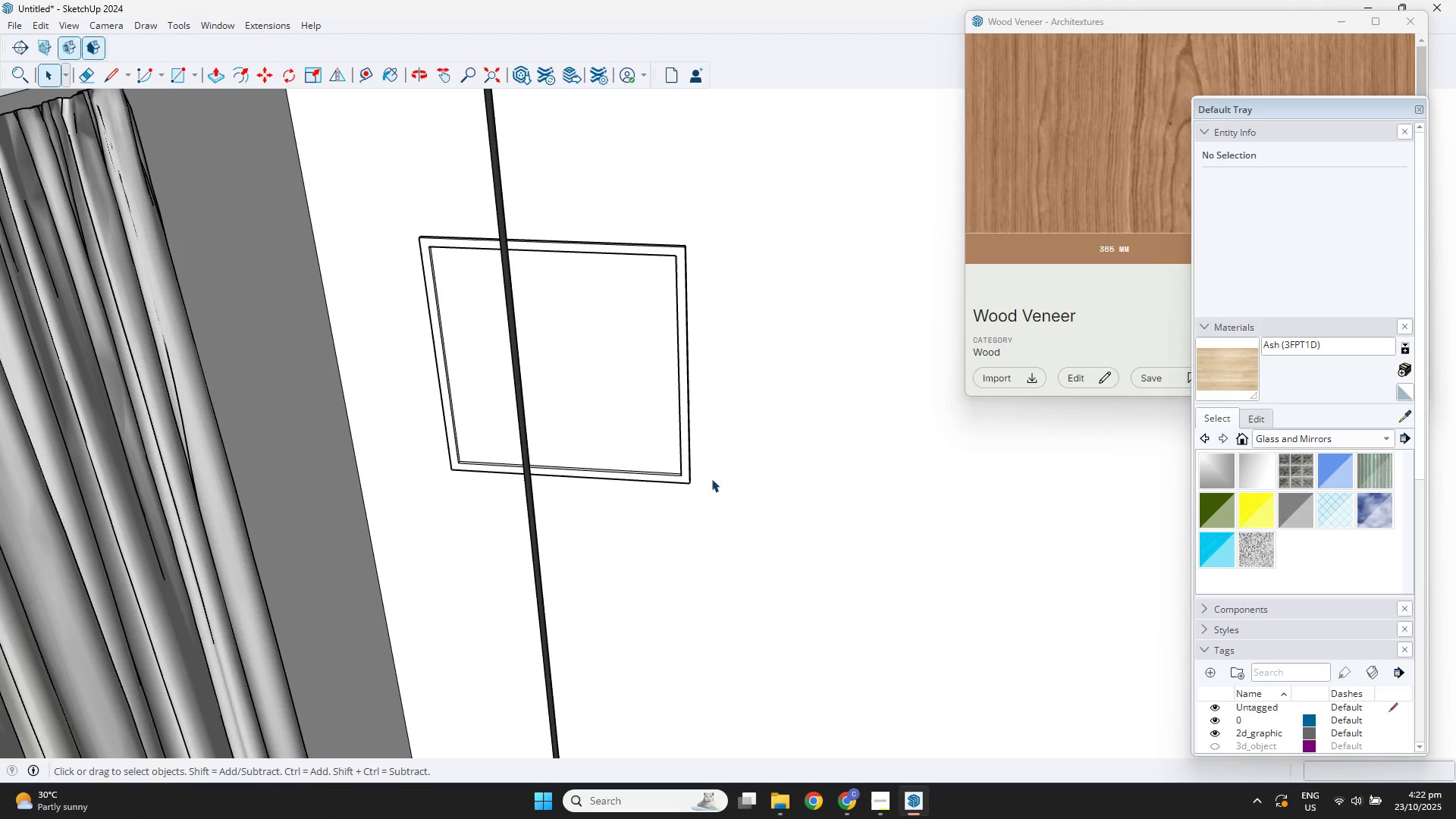 
key(Escape)
 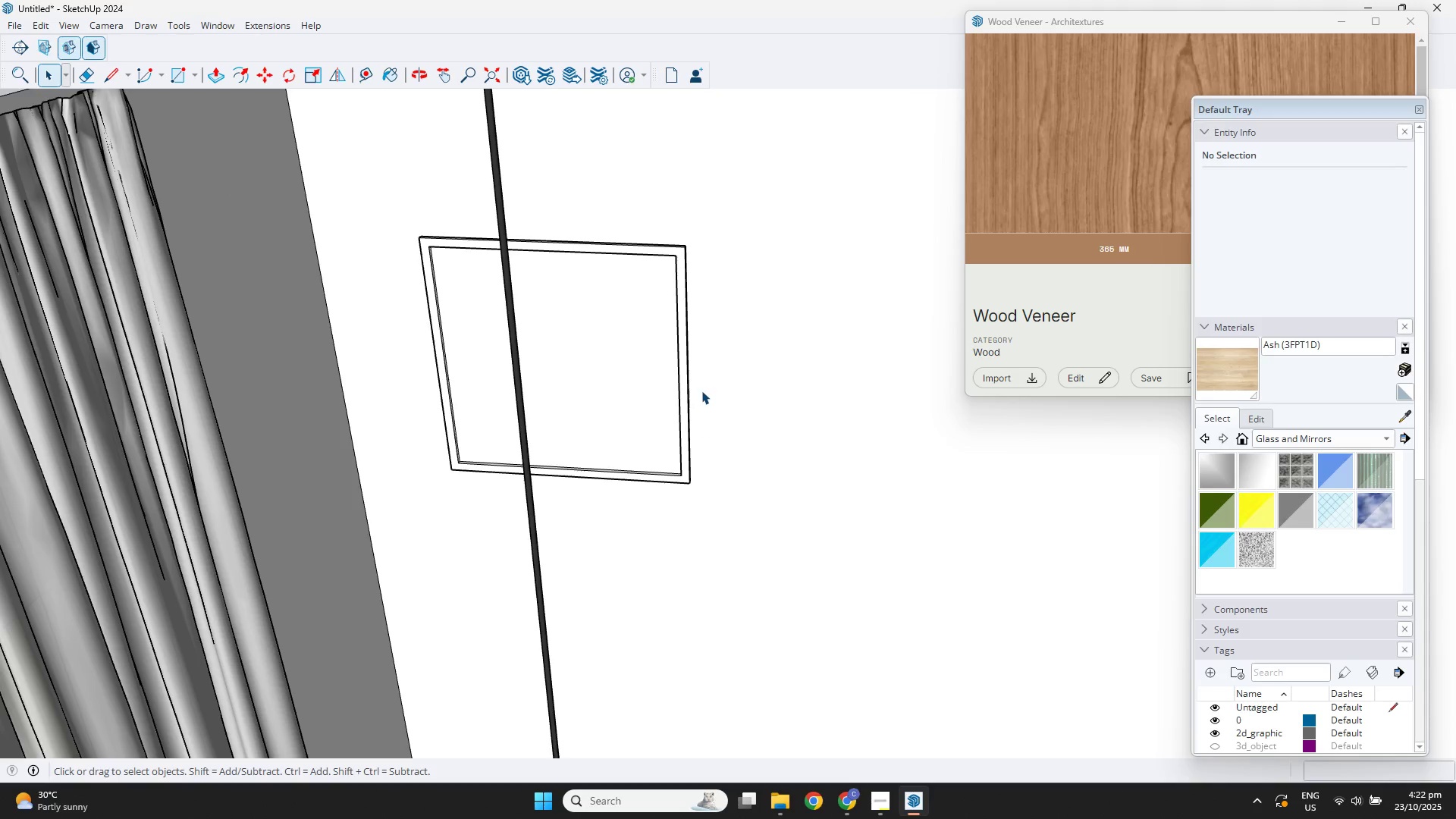 
scroll: coordinate [698, 421], scroll_direction: down, amount: 8.0
 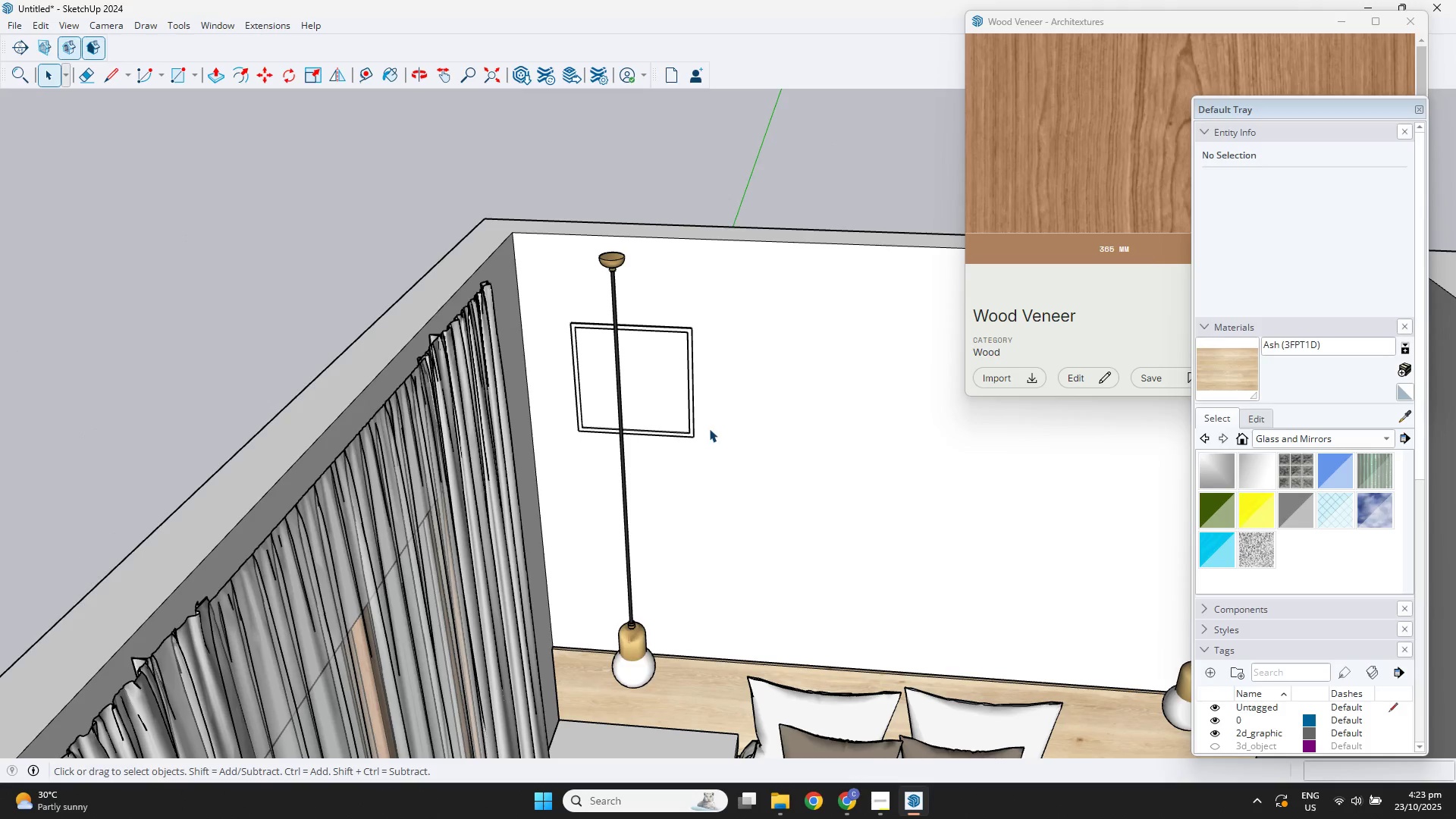 
left_click([689, 416])
 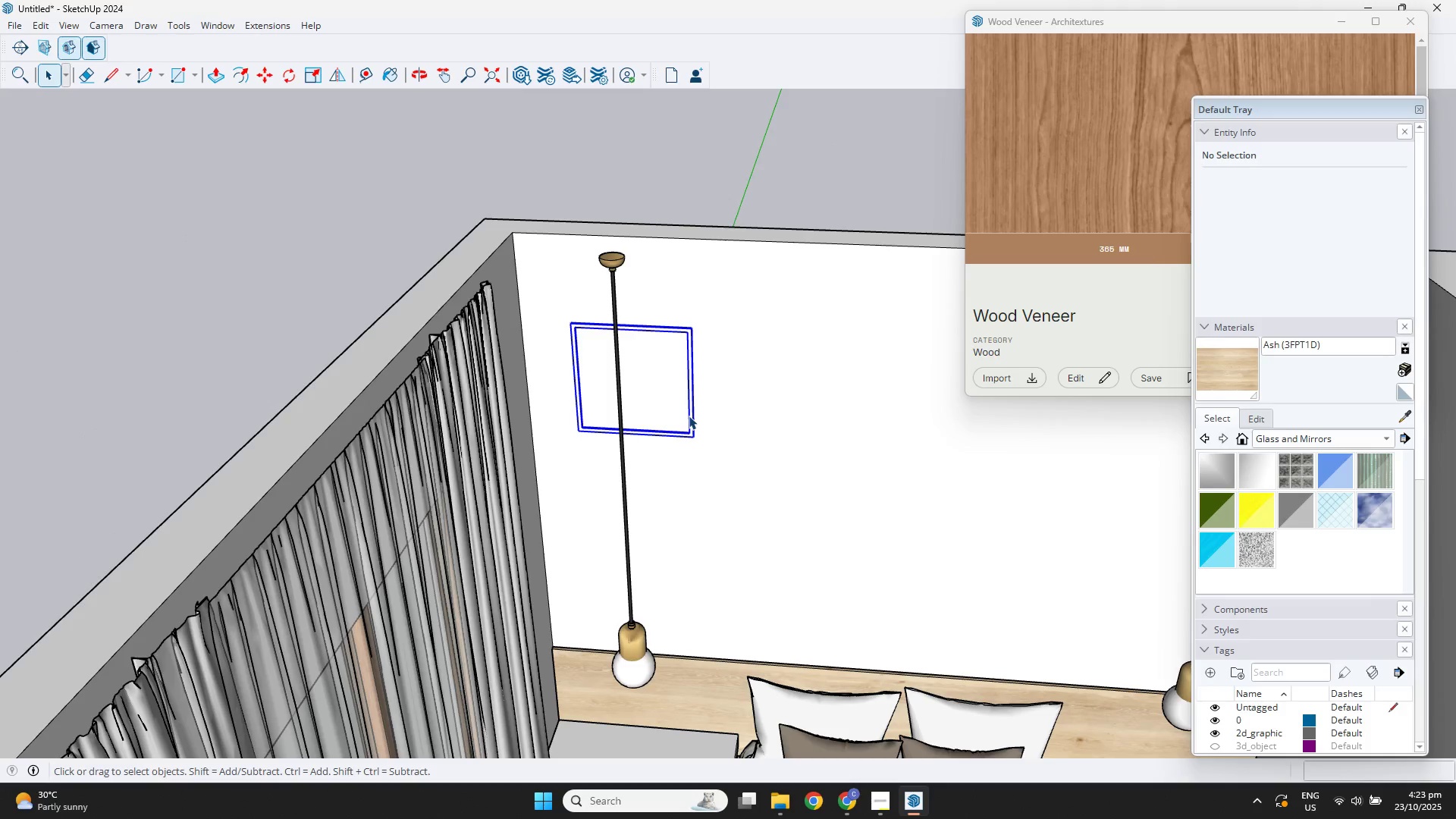 
key(M)
 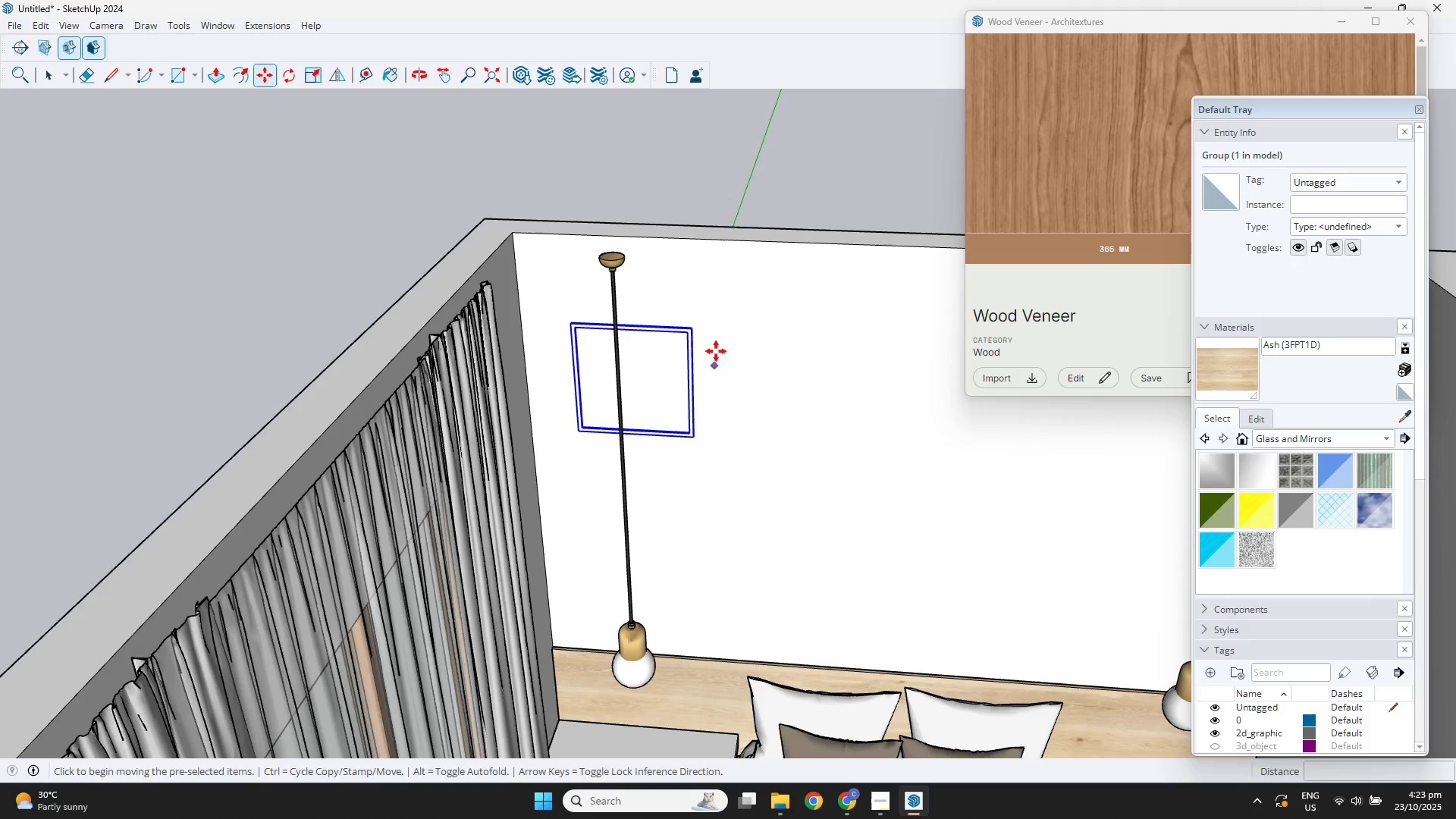 
key(Control+ControlLeft)
 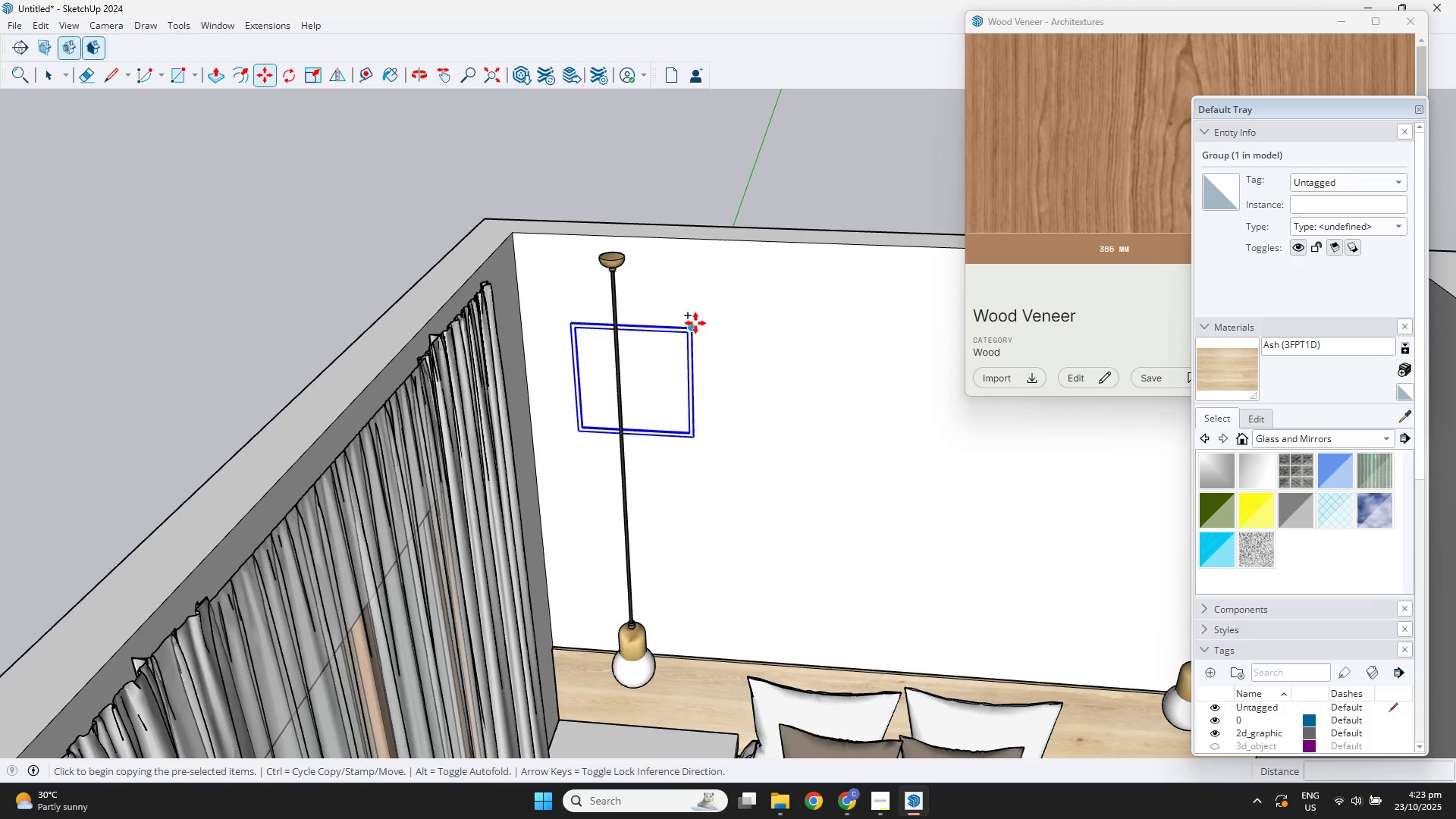 
left_click([695, 323])
 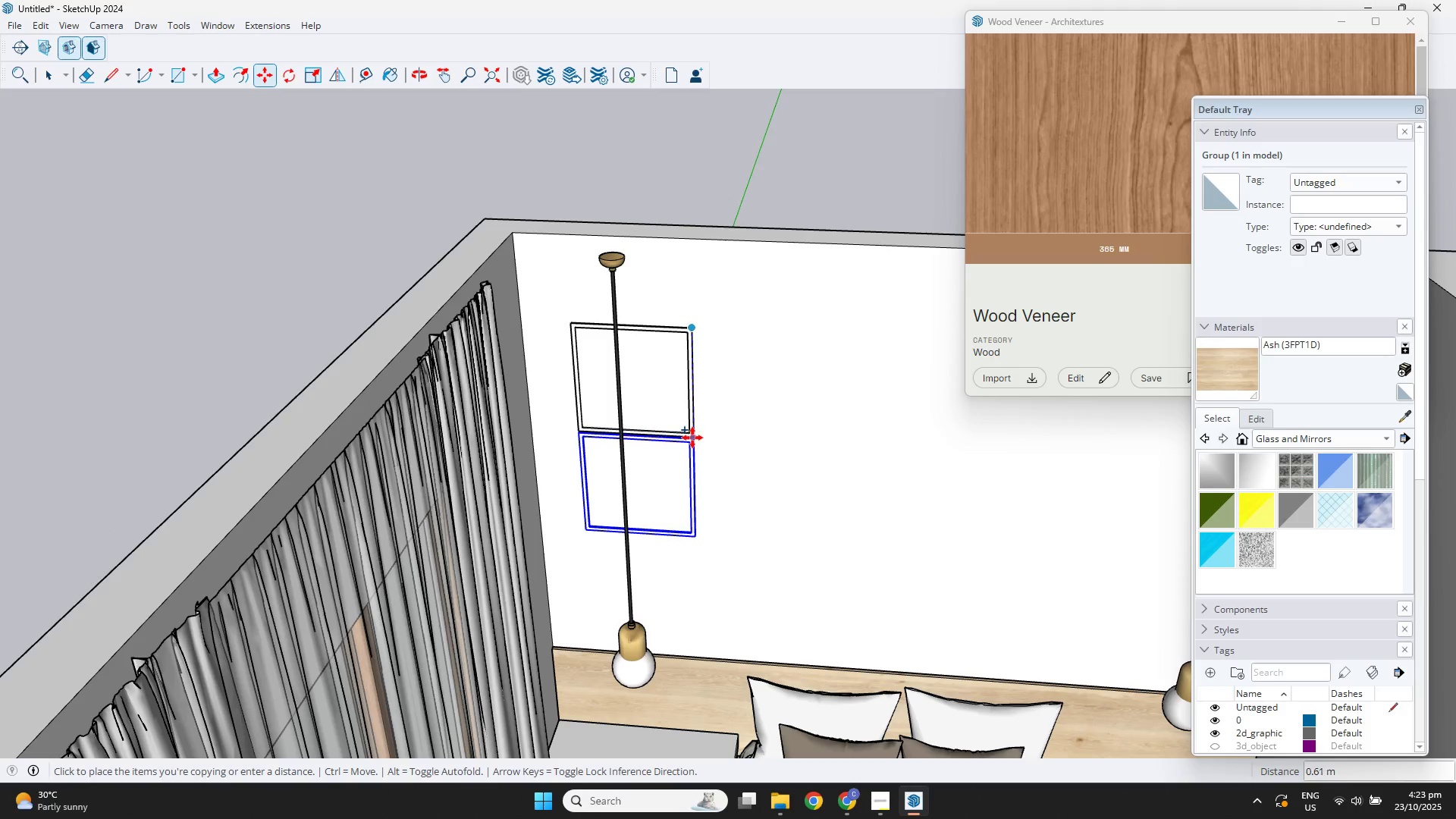 
scroll: coordinate [696, 435], scroll_direction: up, amount: 19.0
 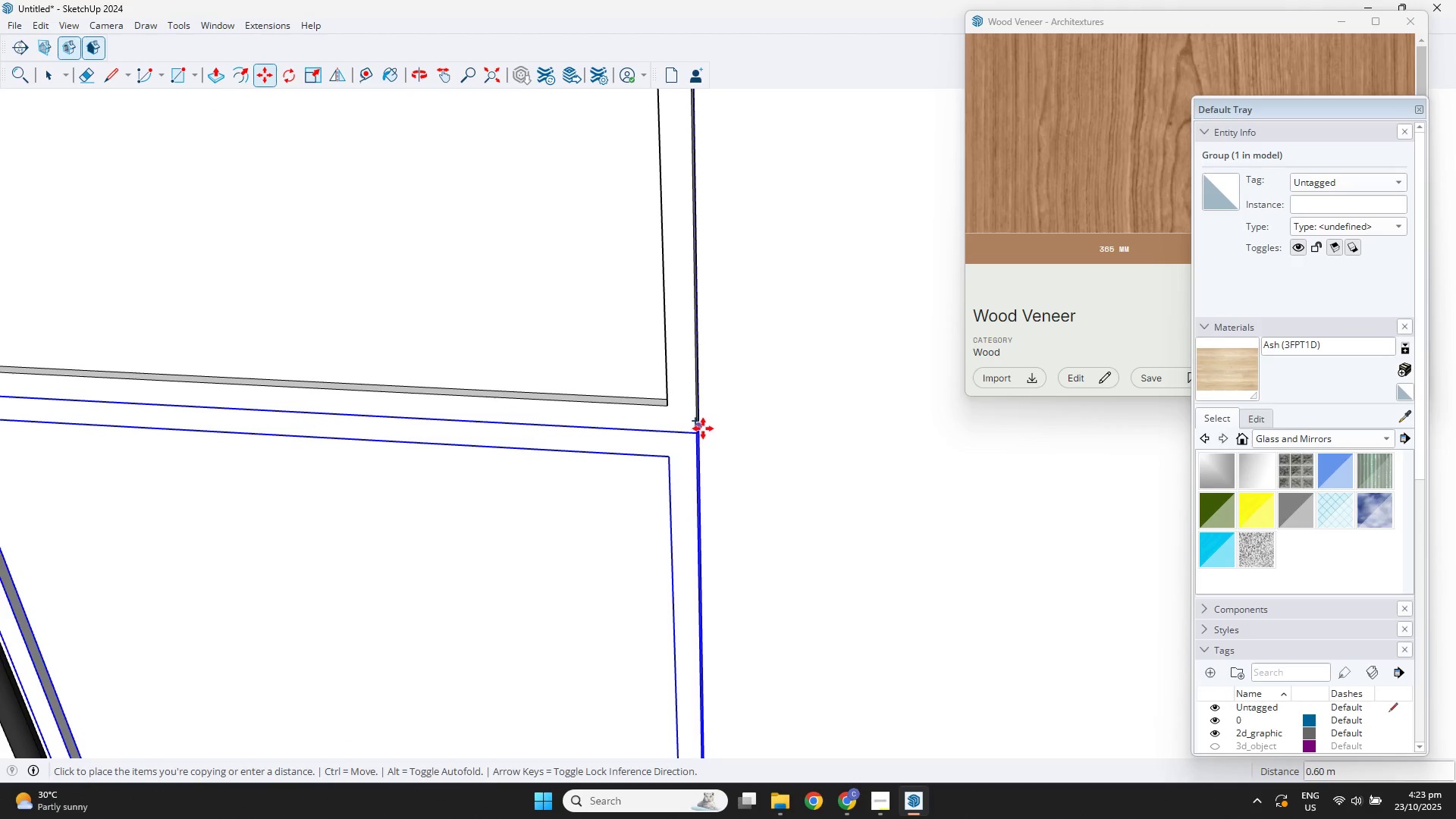 
left_click([703, 428])
 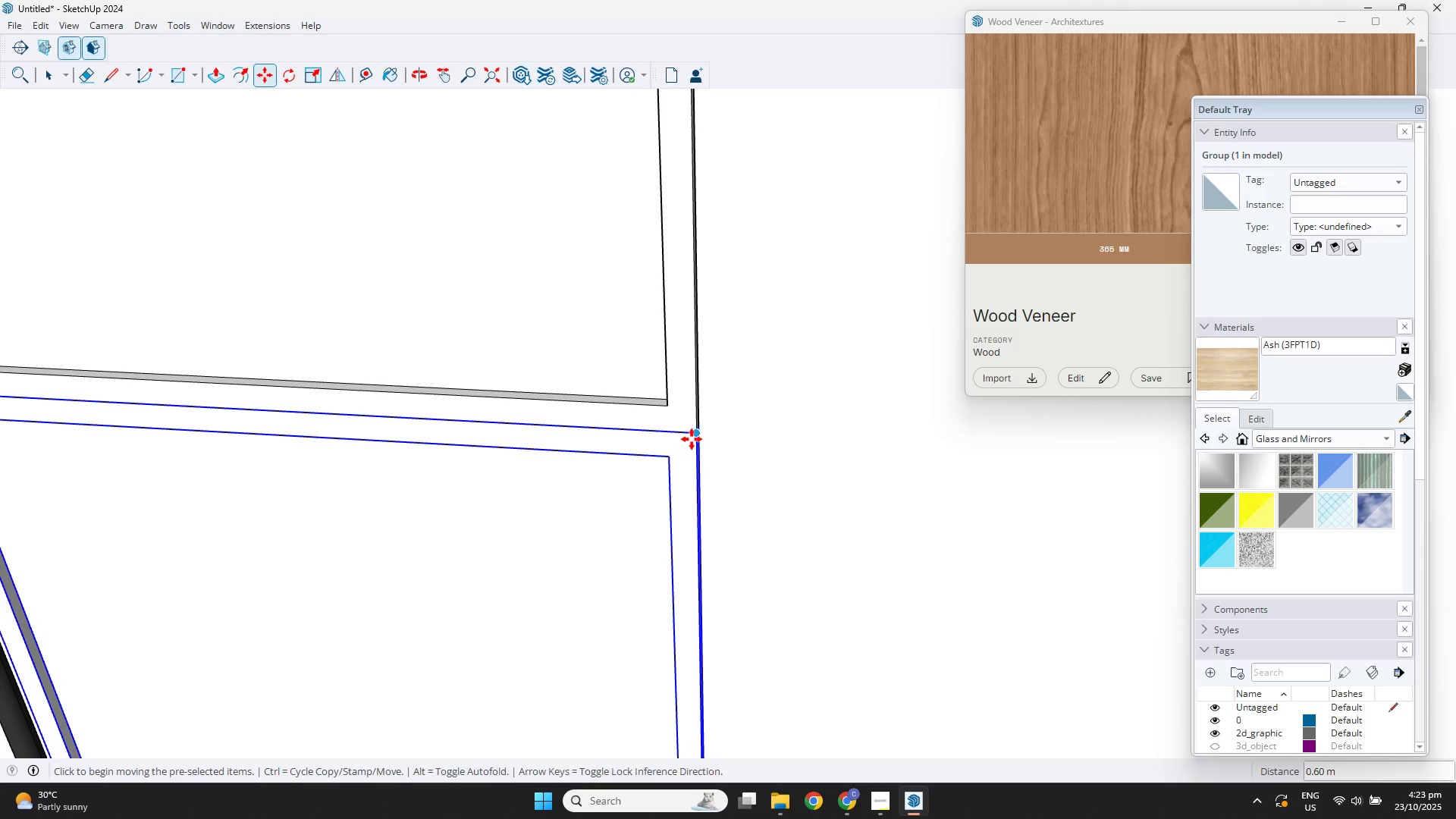 
left_click([692, 439])
 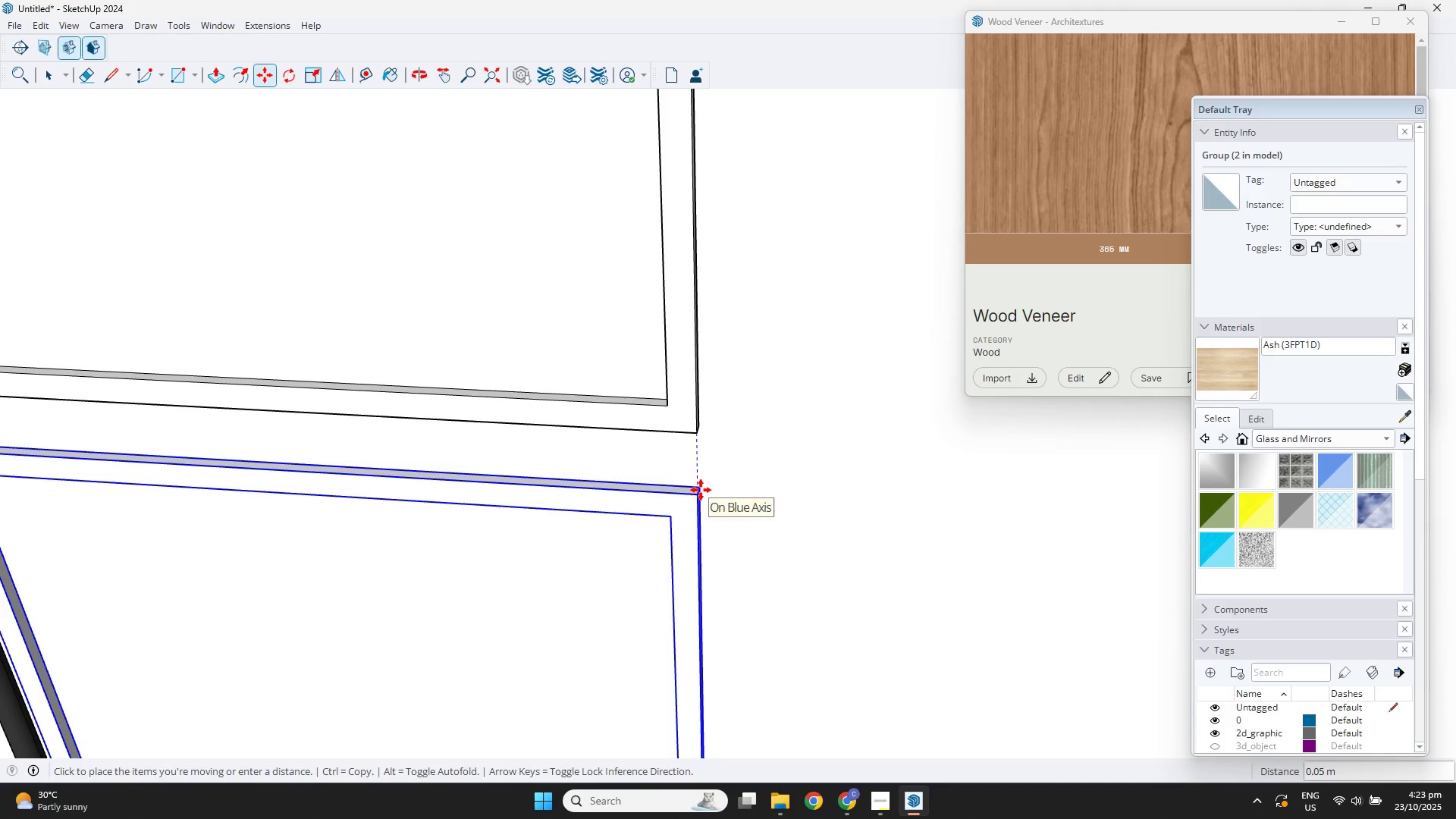 
key(NumpadDecimal)
 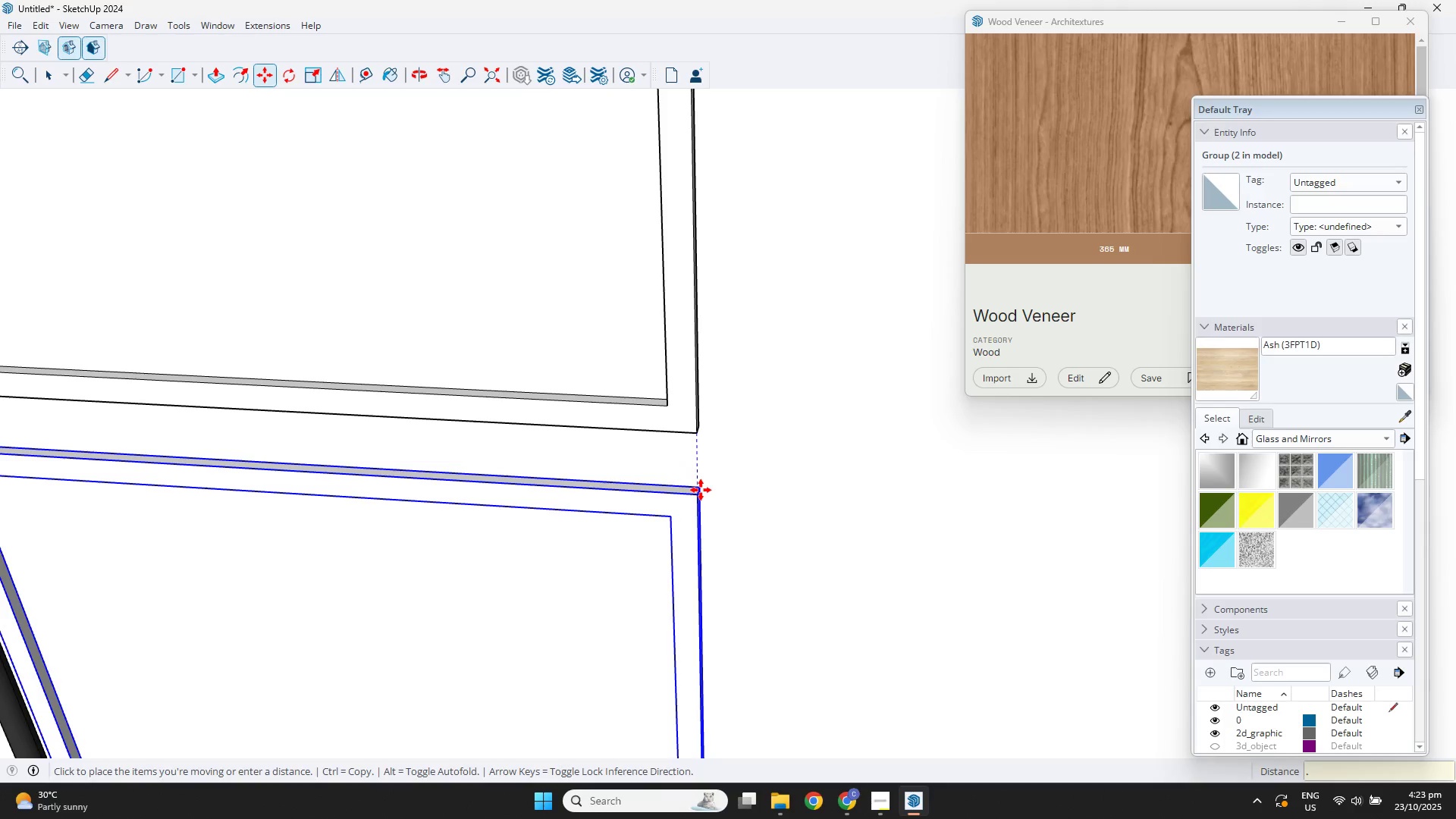 
key(Numpad2)
 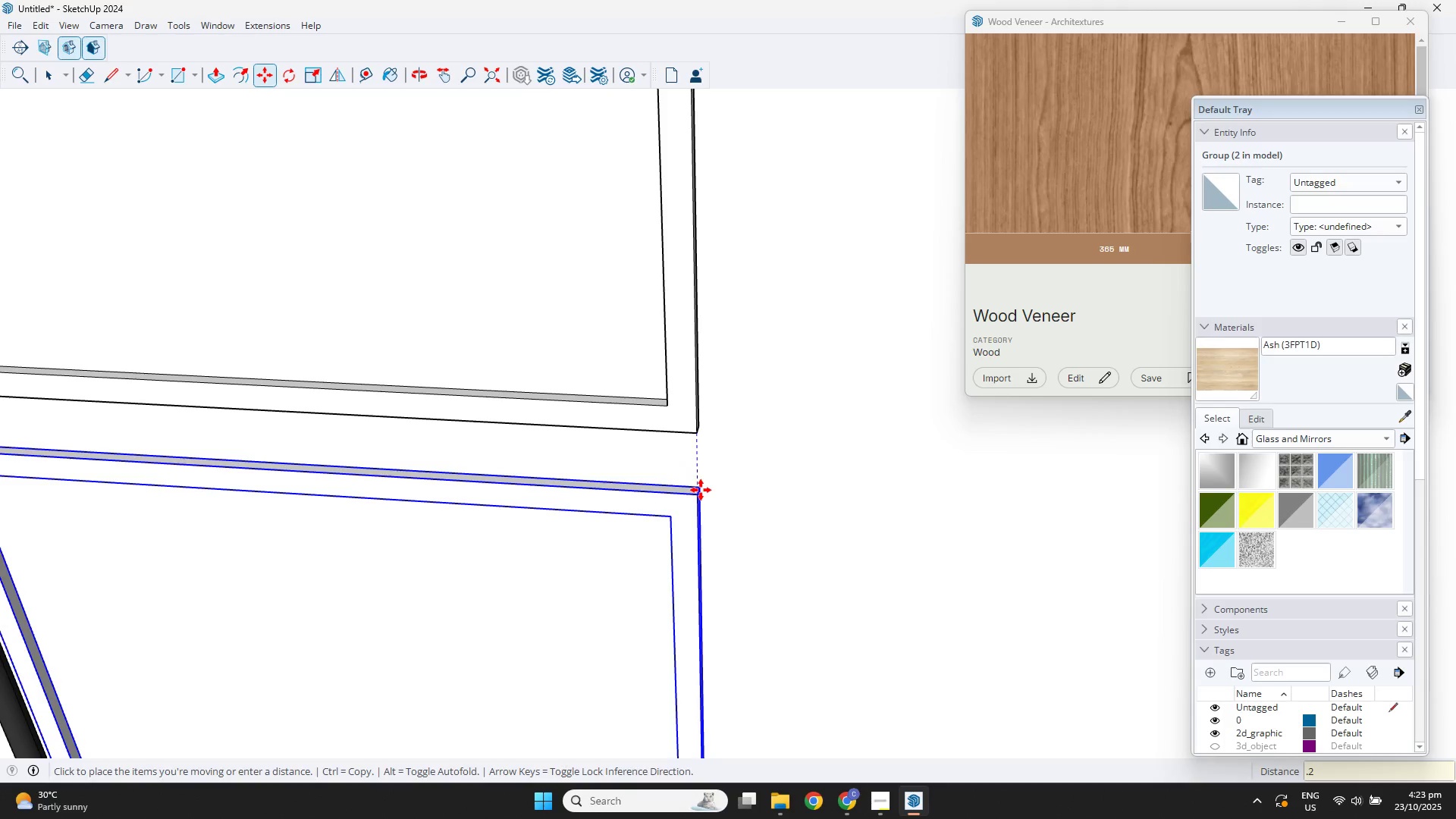 
key(NumpadEnter)
 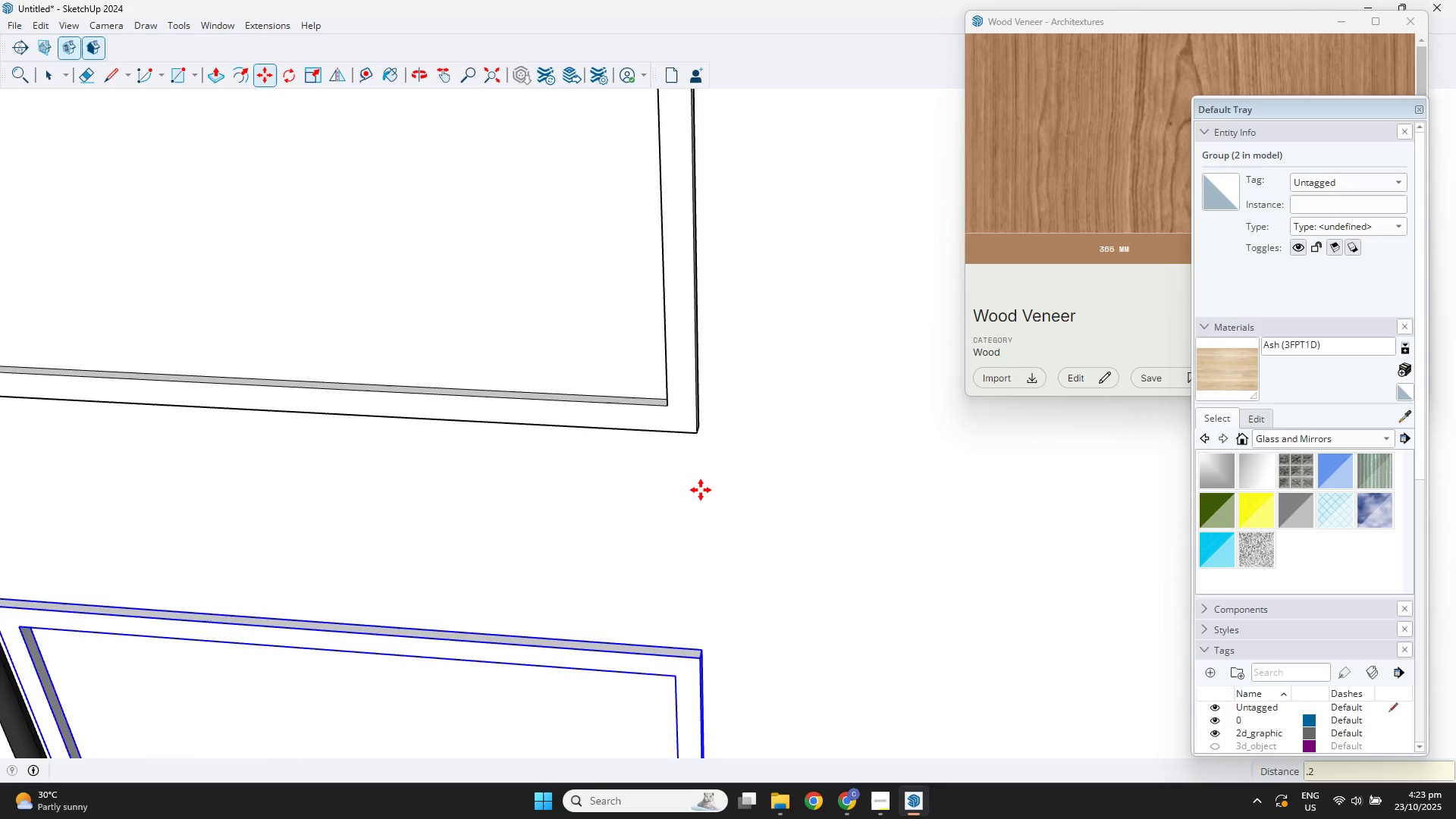 
scroll: coordinate [730, 537], scroll_direction: down, amount: 19.0
 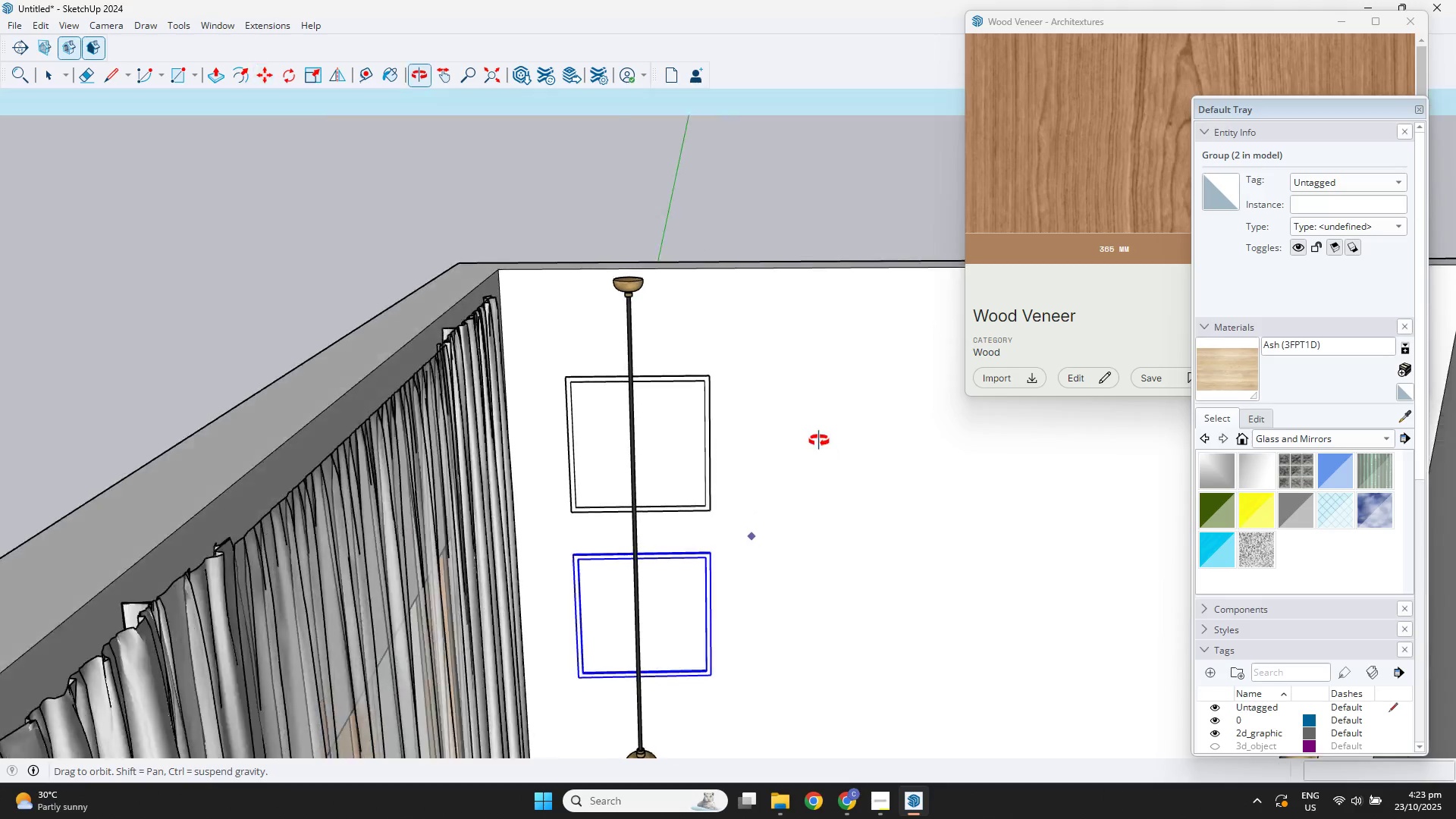 
hold_key(key=ShiftLeft, duration=0.5)
 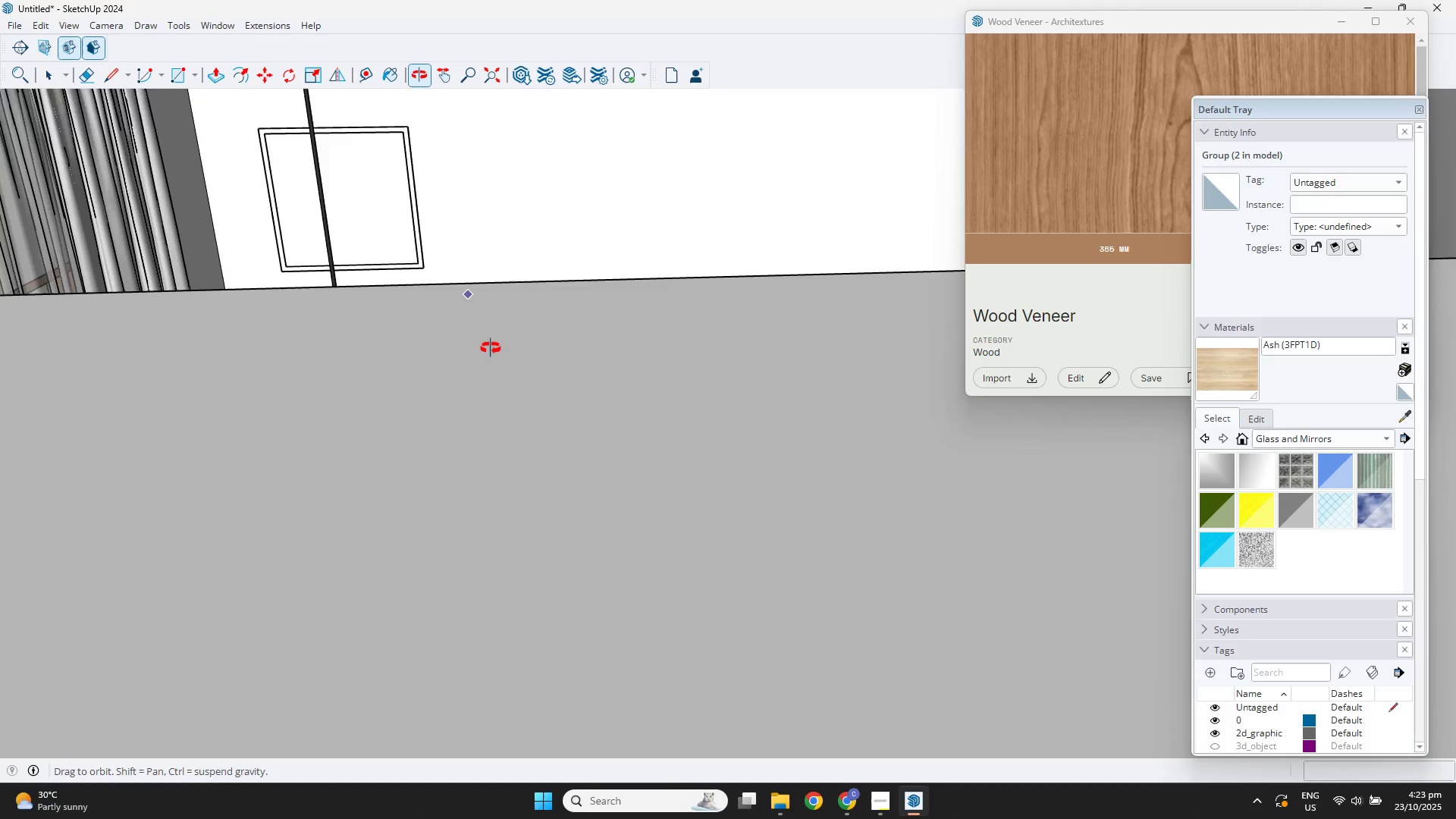 
scroll: coordinate [580, 285], scroll_direction: down, amount: 5.0
 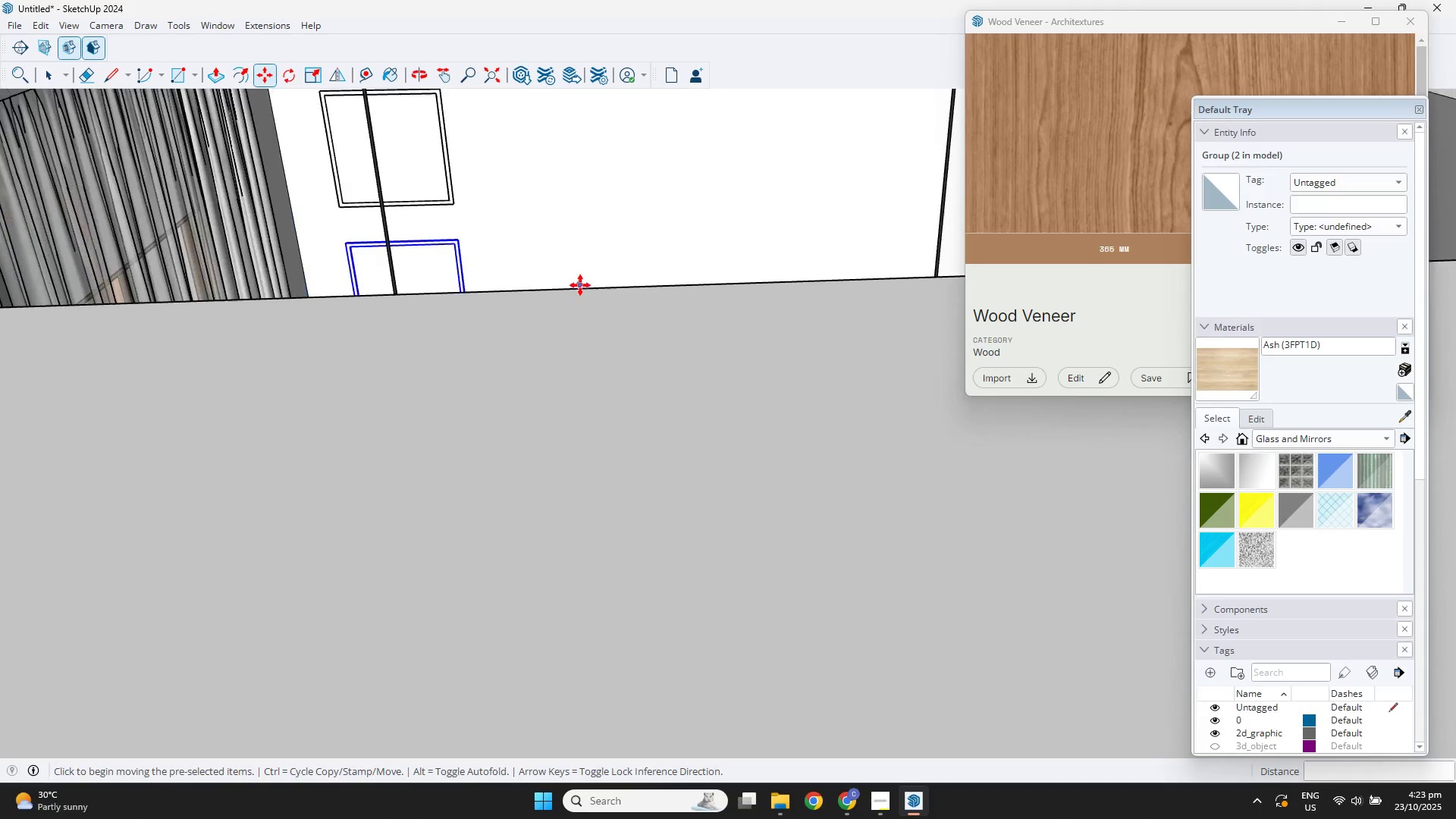 
hold_key(key=ShiftLeft, duration=0.39)
 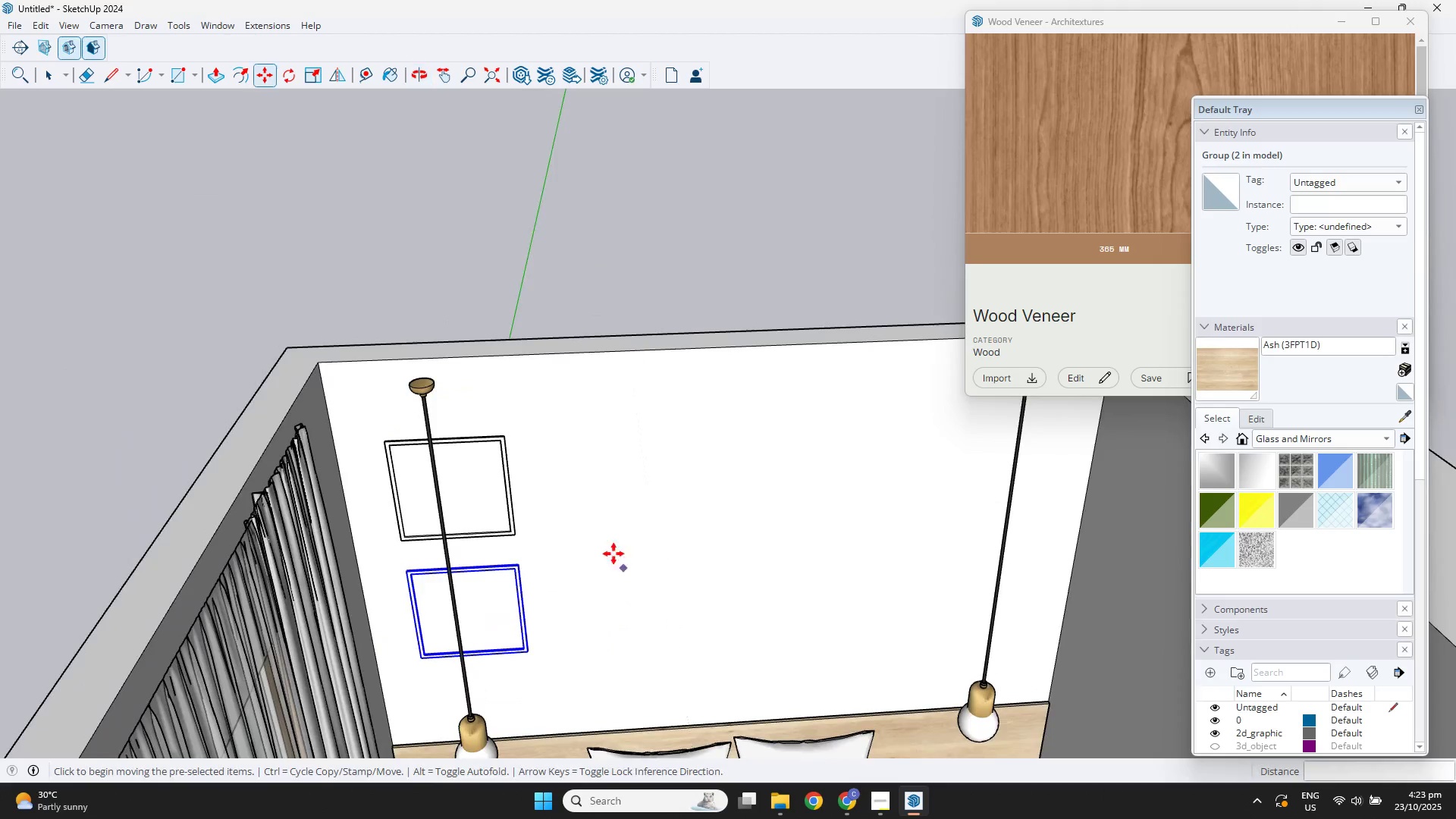 
key(Space)
 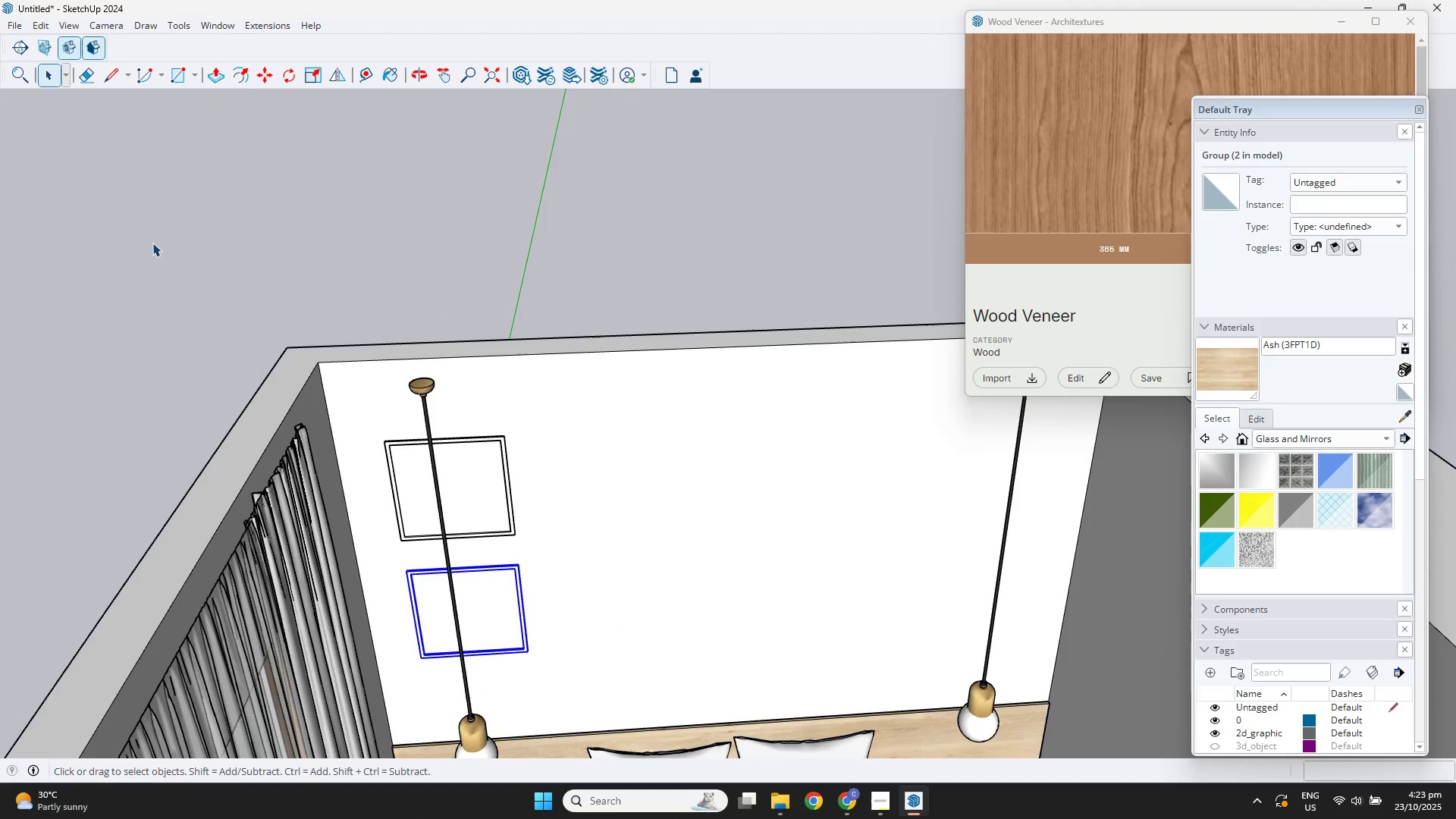 
left_click([146, 240])
 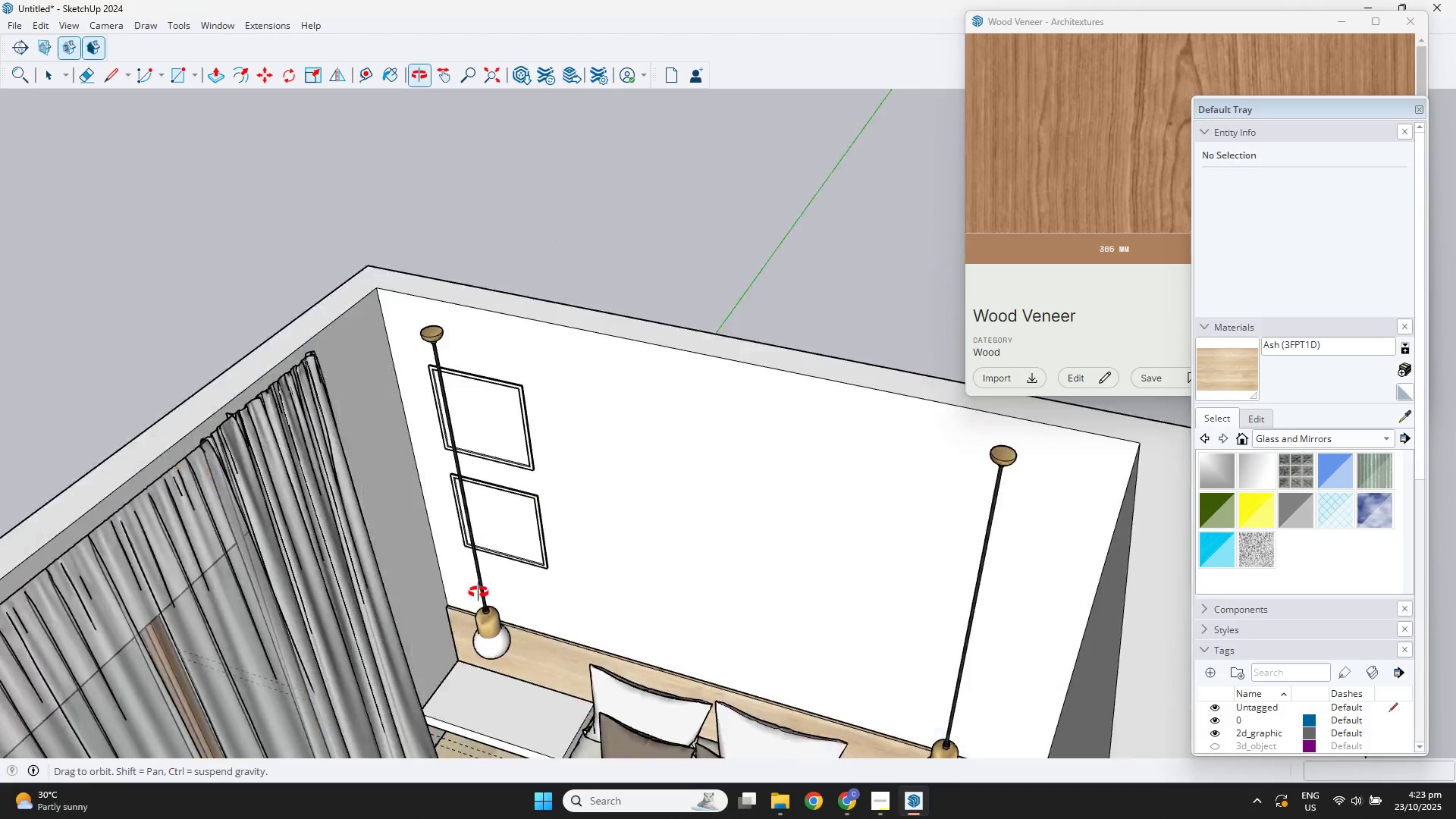 
scroll: coordinate [528, 554], scroll_direction: up, amount: 3.0
 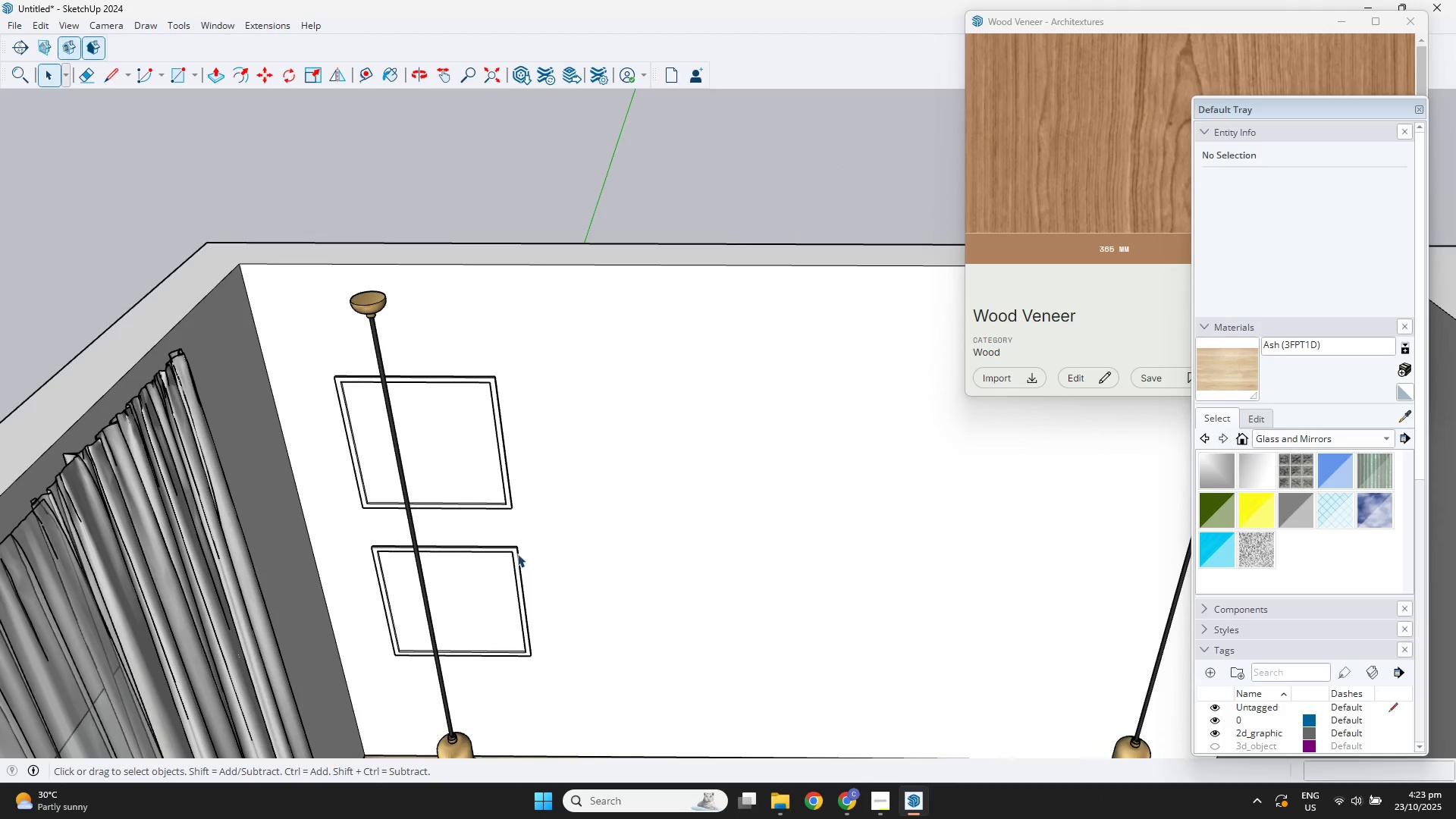 
left_click([517, 554])
 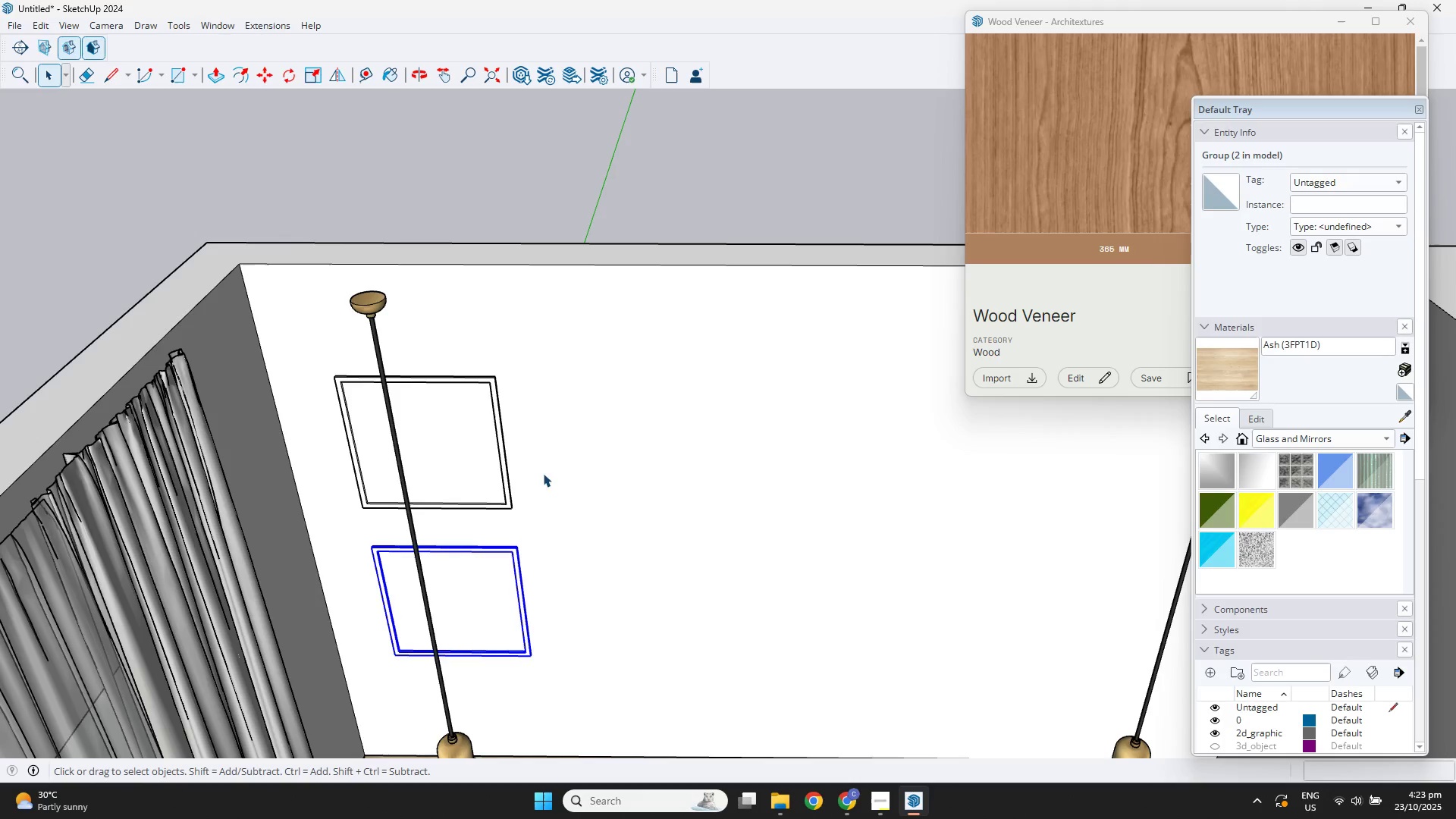 
key(Delete)
 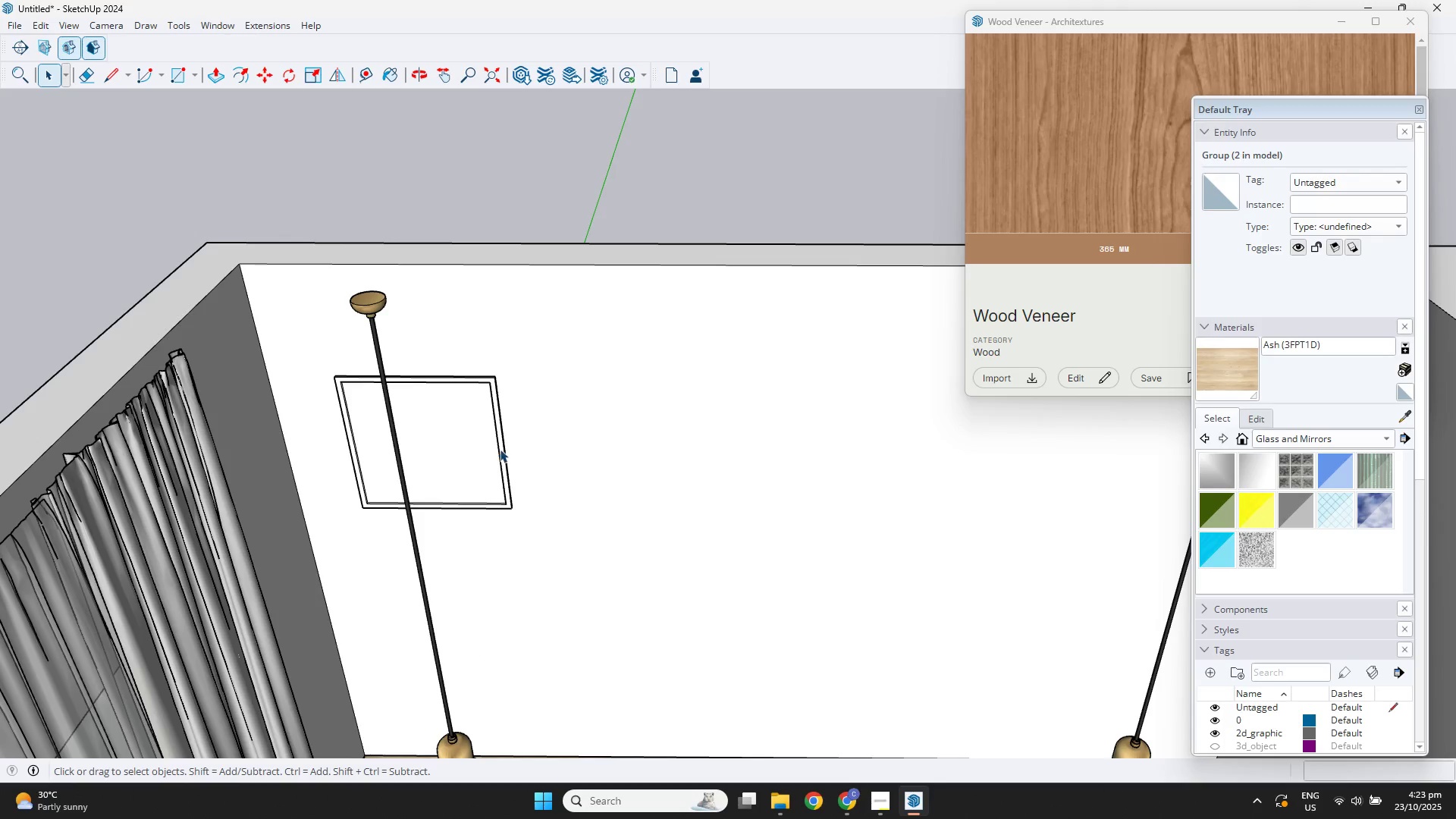 
left_click([499, 449])
 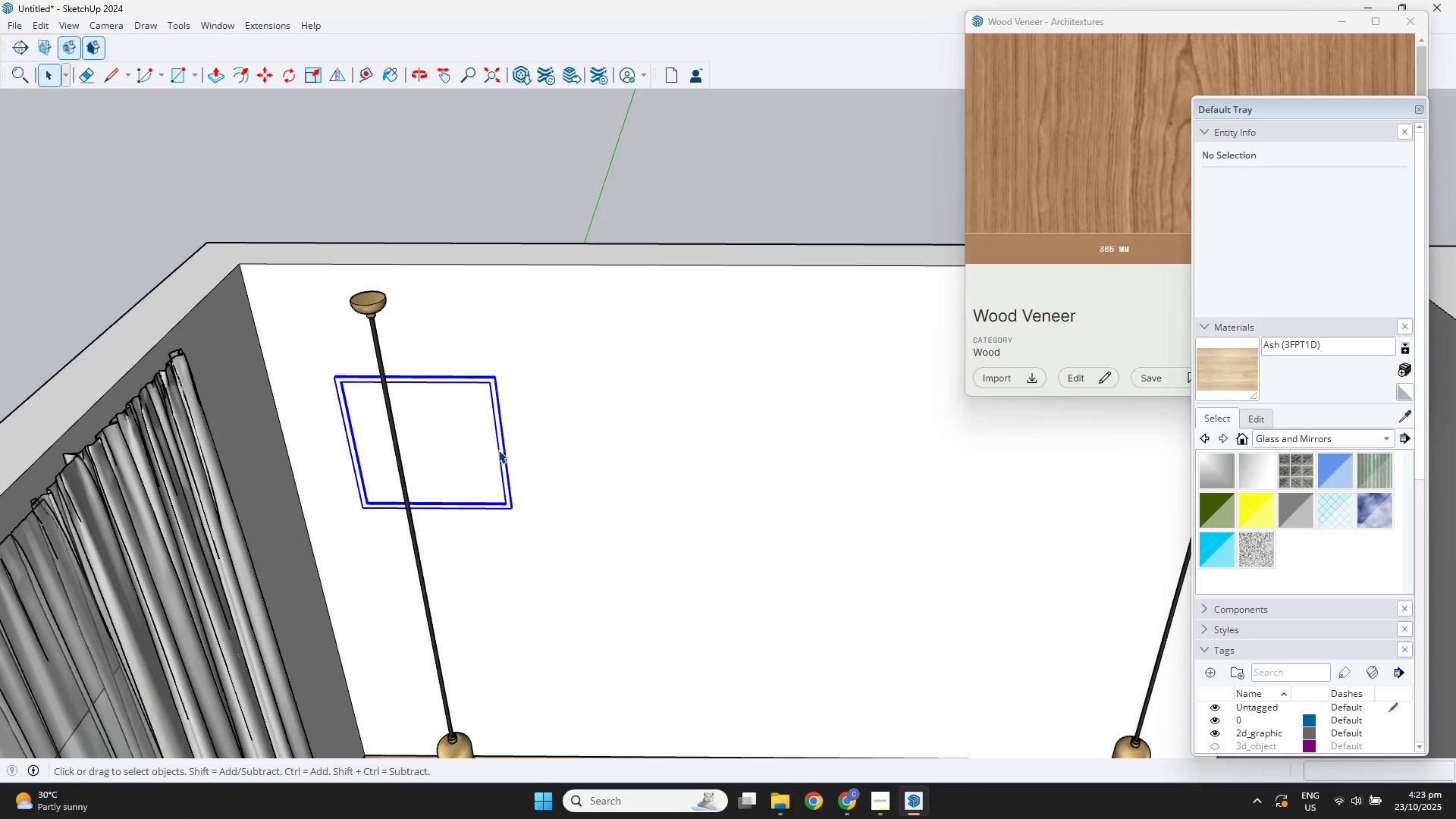 
scroll: coordinate [582, 466], scroll_direction: down, amount: 8.0
 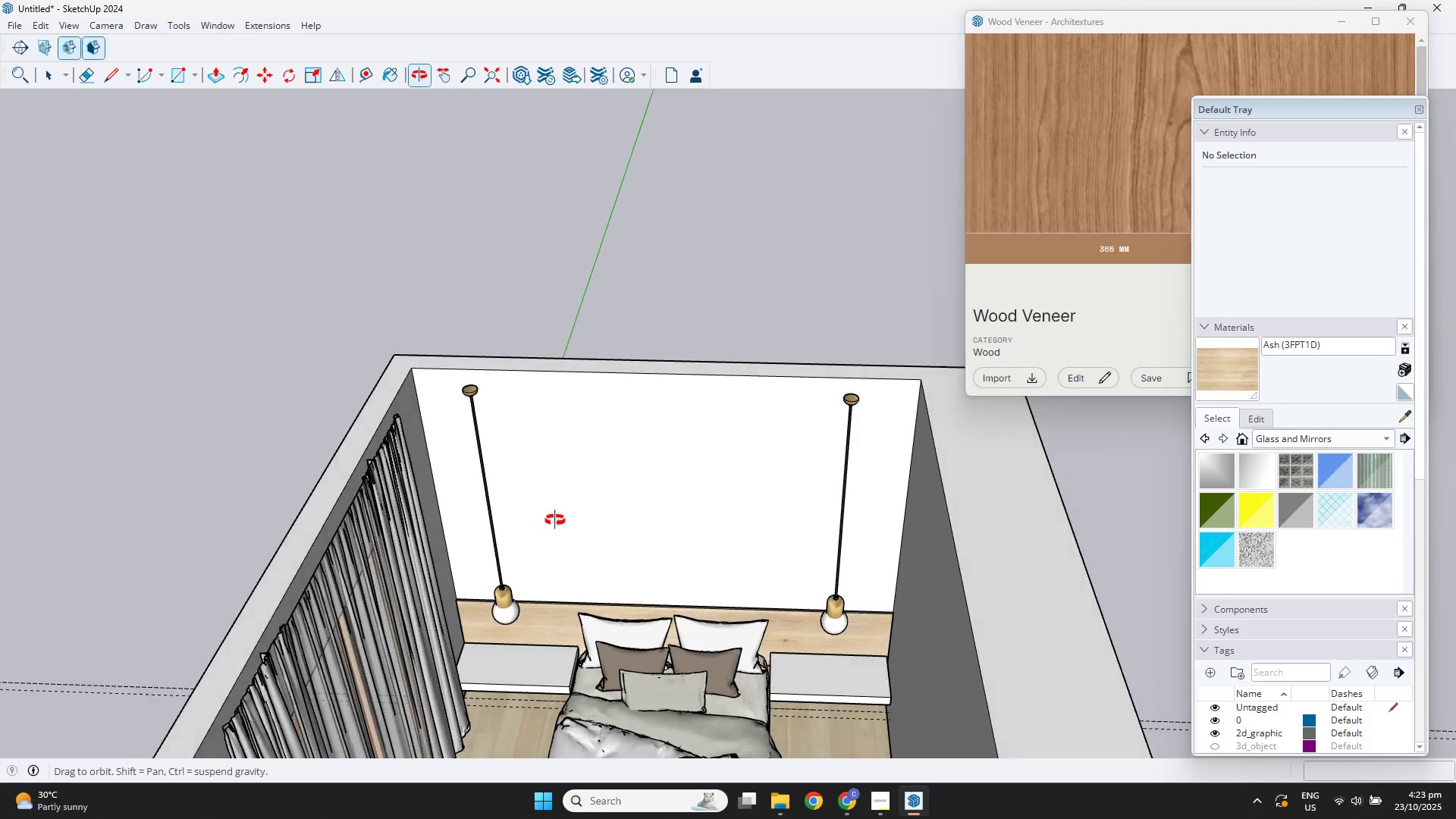 
key(Delete)
 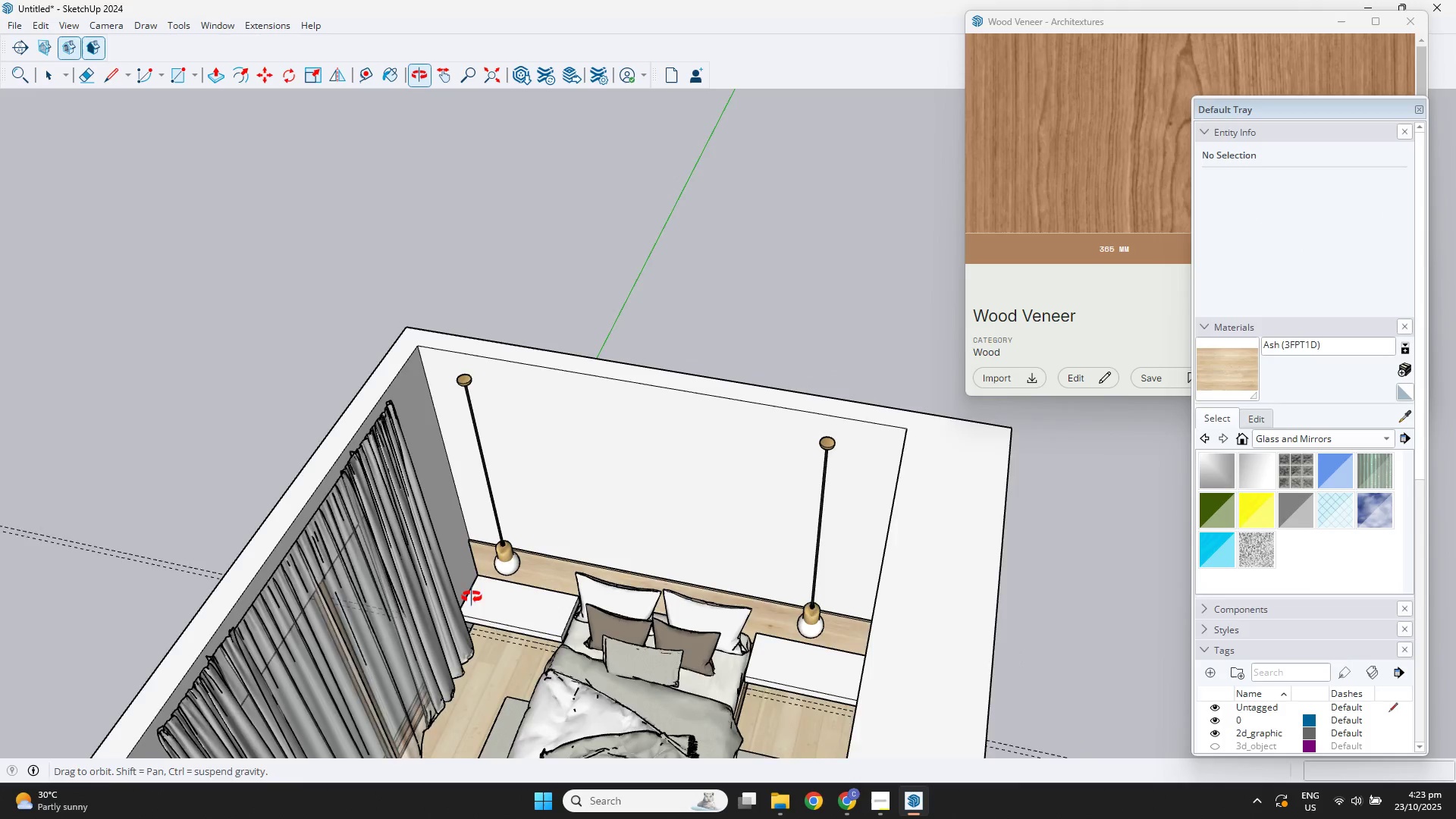 
scroll: coordinate [582, 598], scroll_direction: down, amount: 5.0
 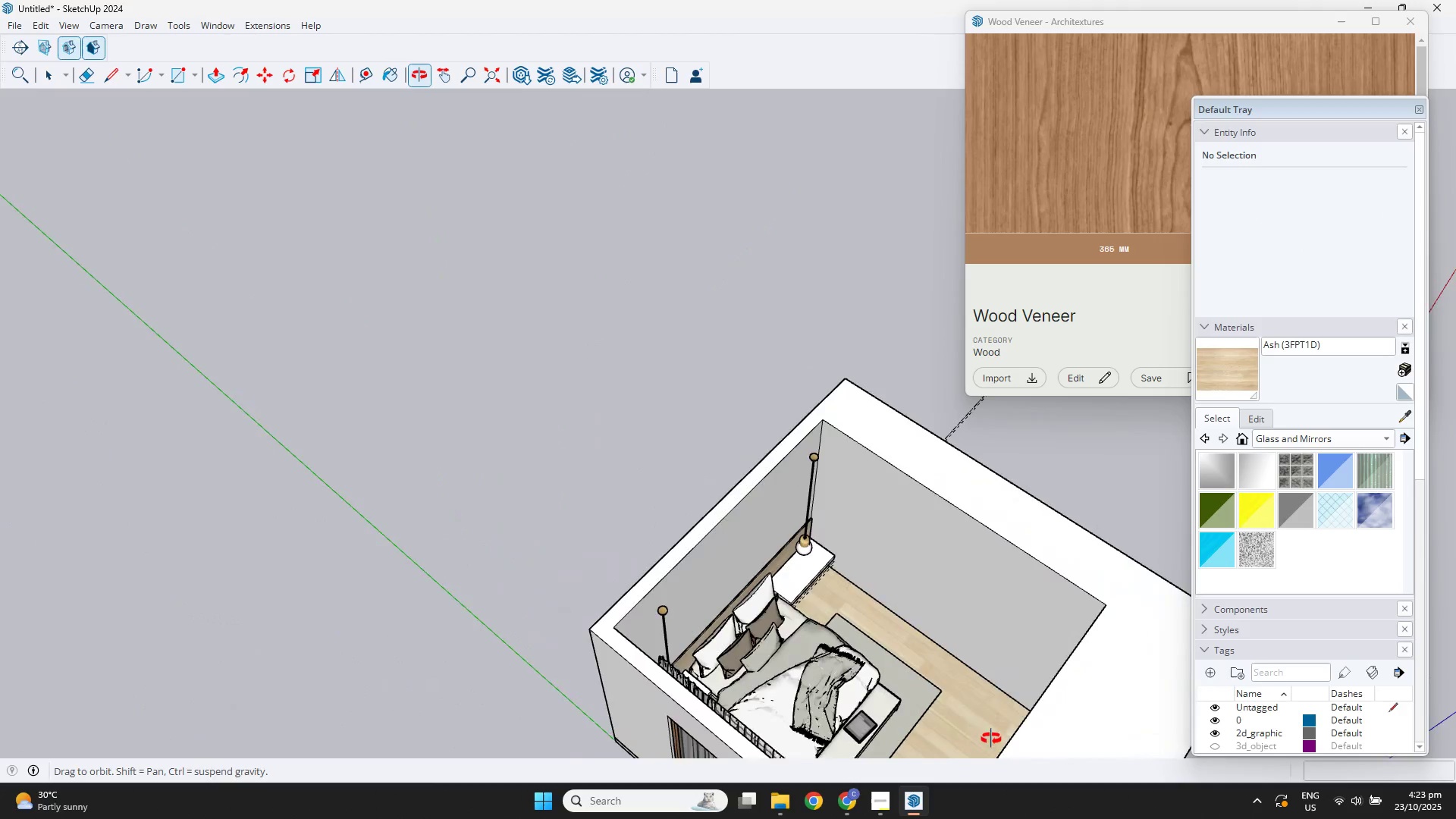 
key(Shift+ShiftLeft)
 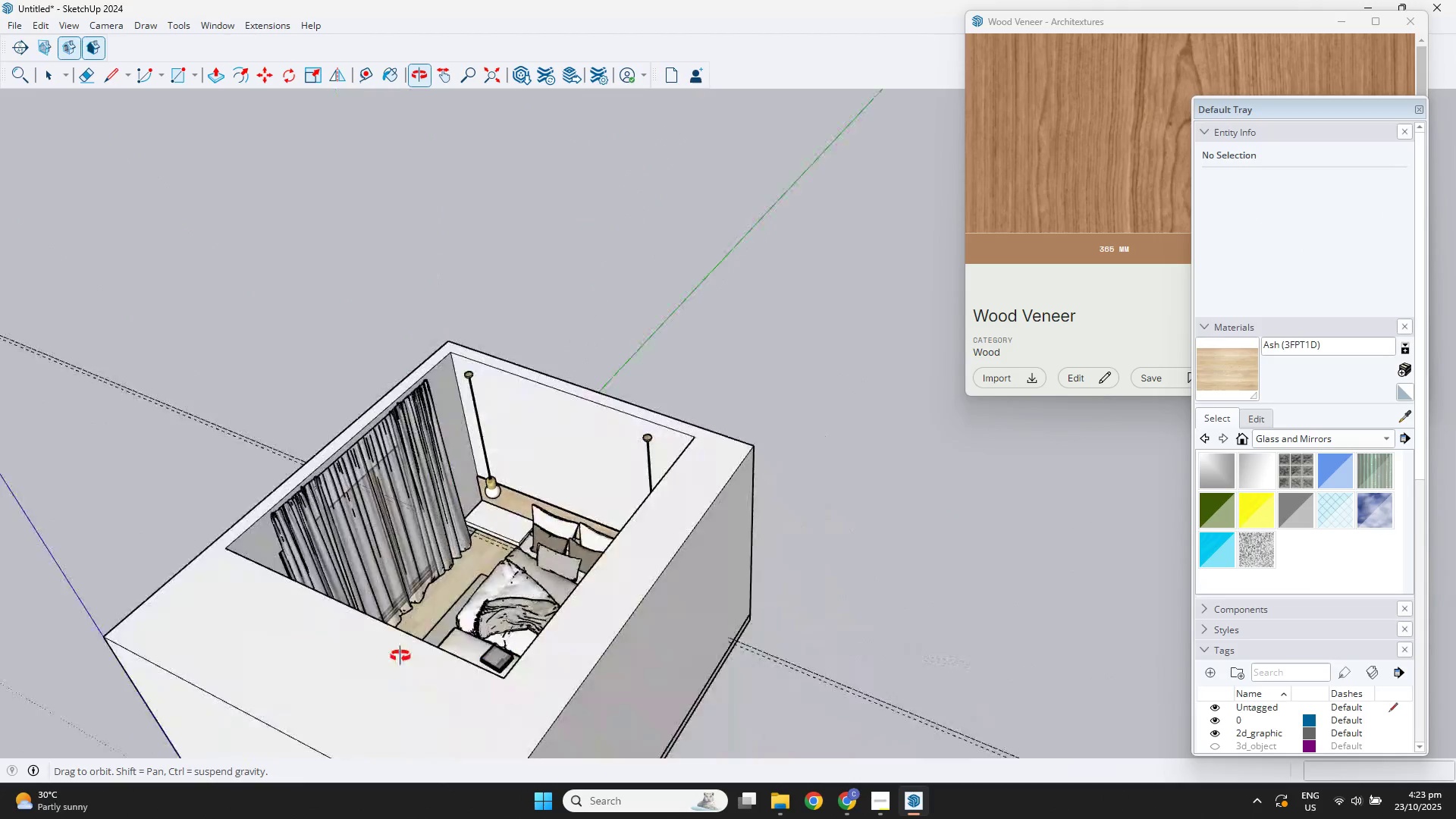 
scroll: coordinate [605, 508], scroll_direction: up, amount: 8.0
 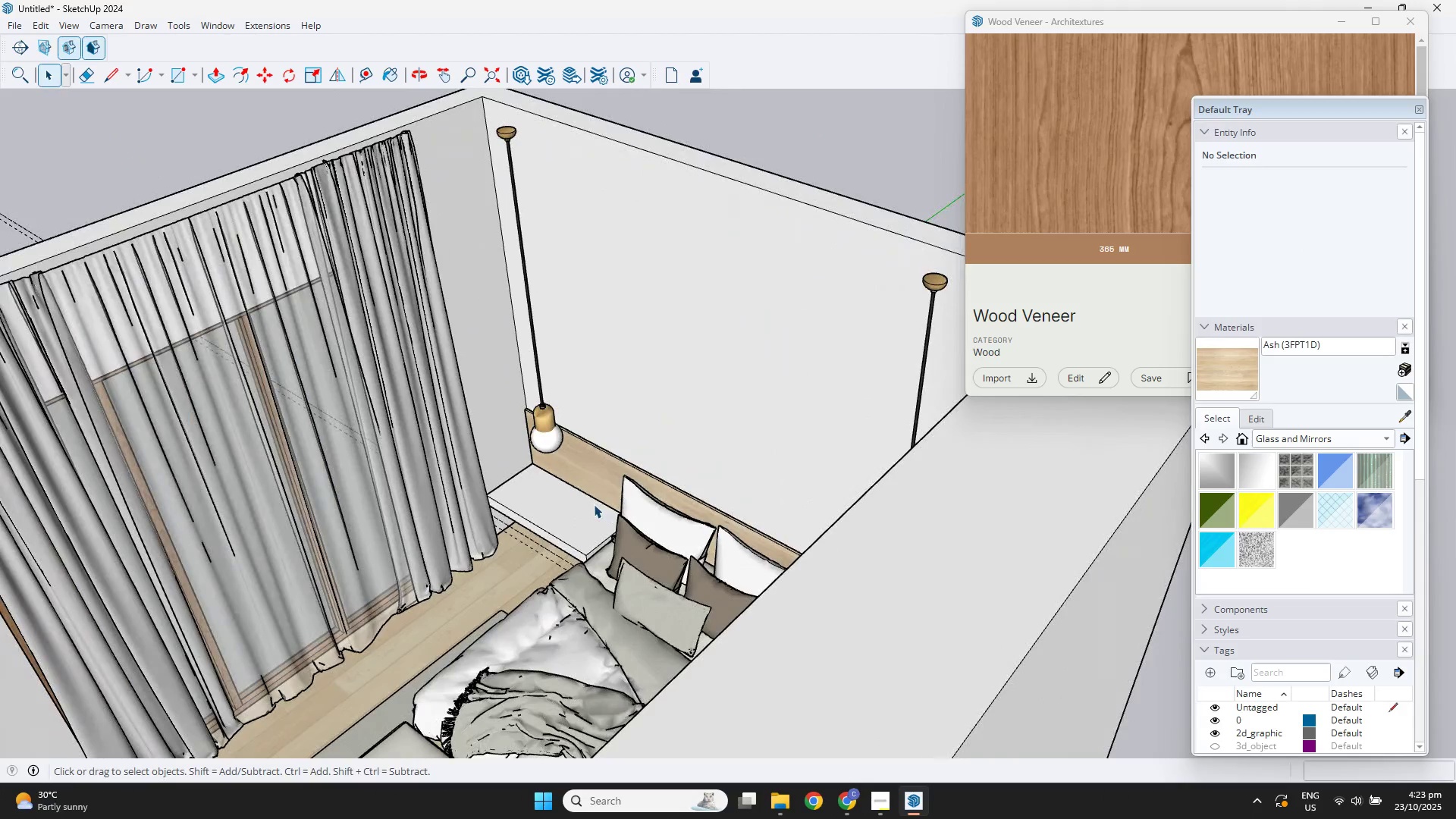 
key(Shift+ShiftLeft)
 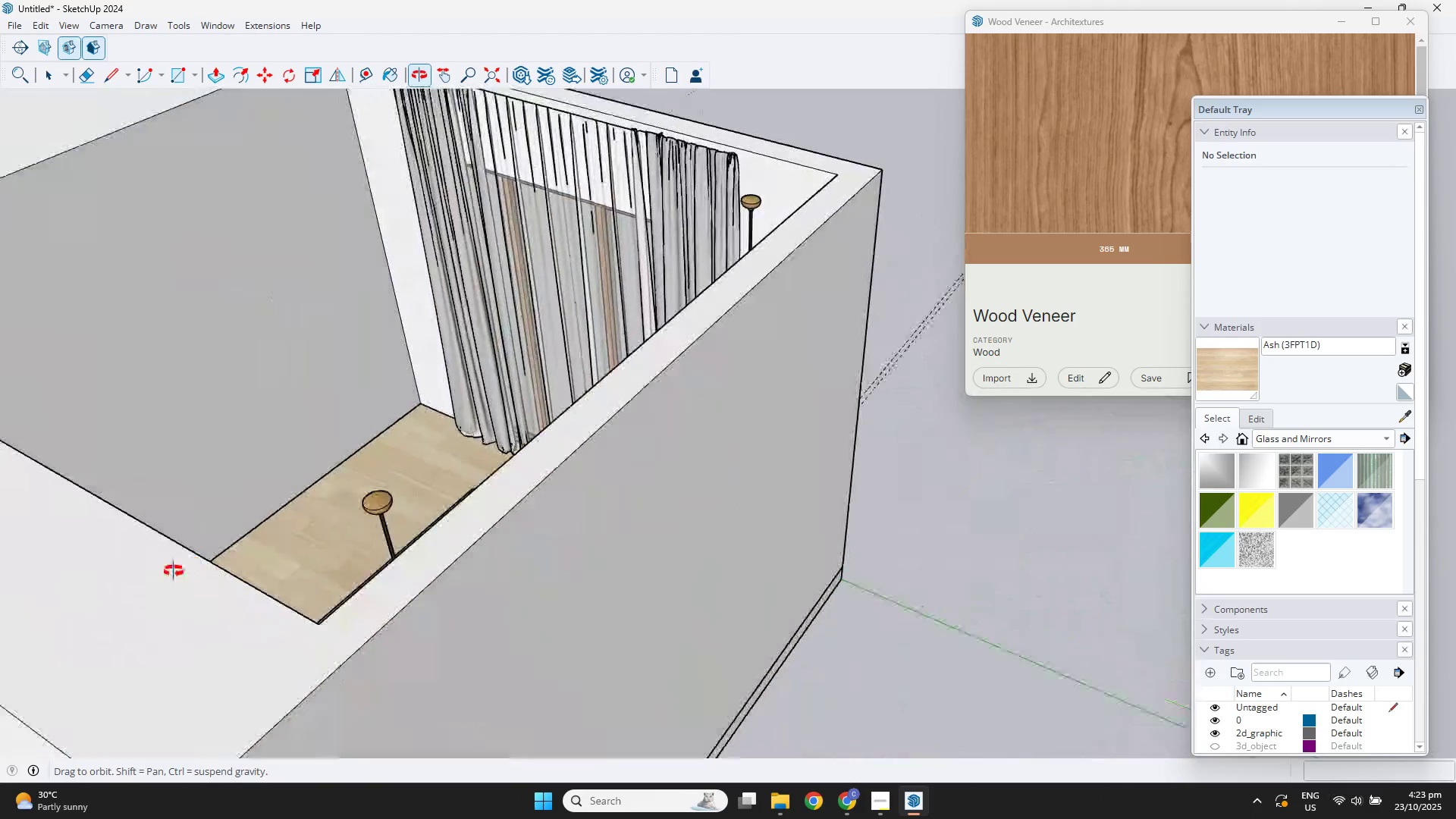 
key(Shift+ShiftLeft)
 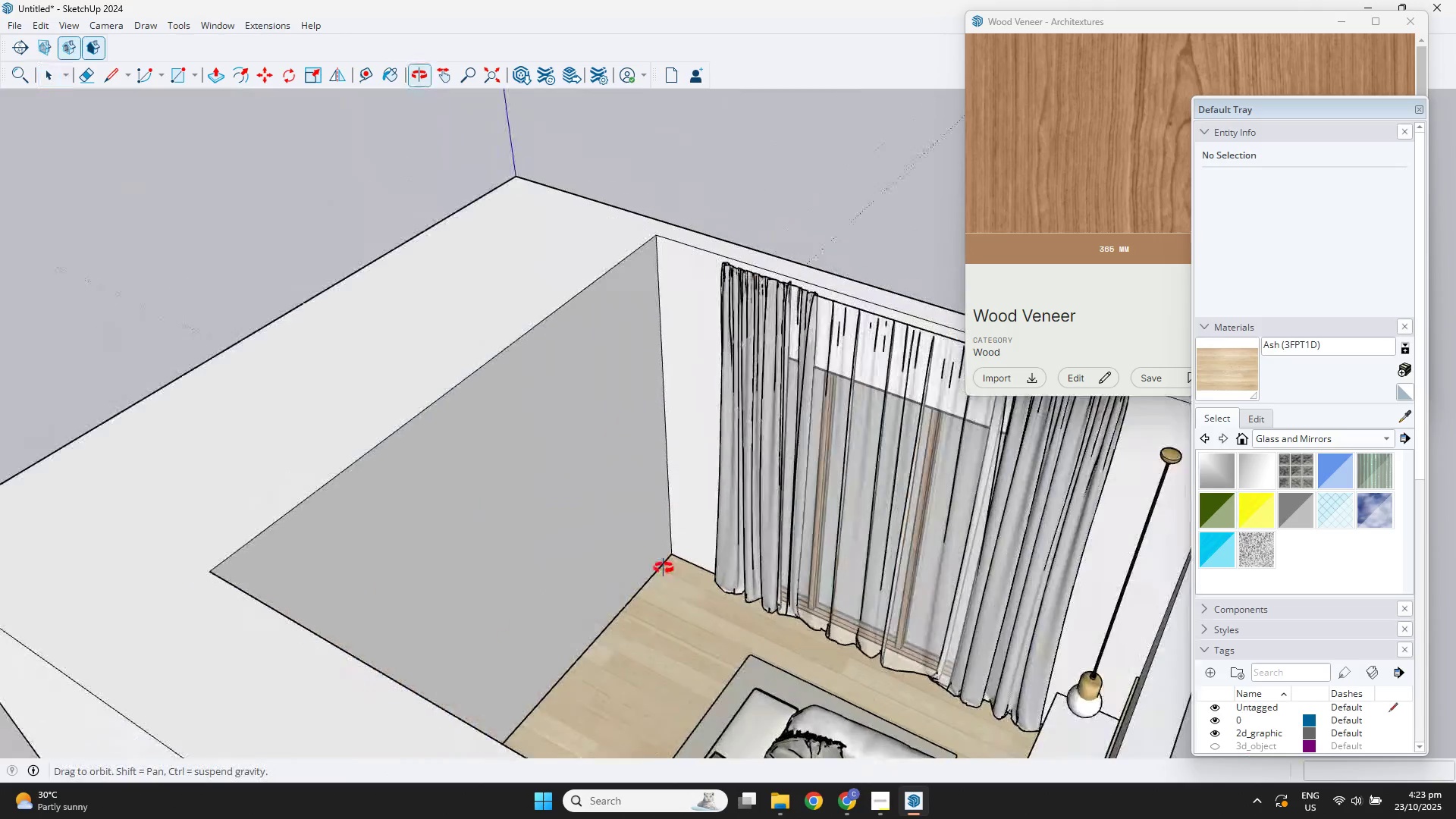 
scroll: coordinate [657, 589], scroll_direction: up, amount: 3.0
 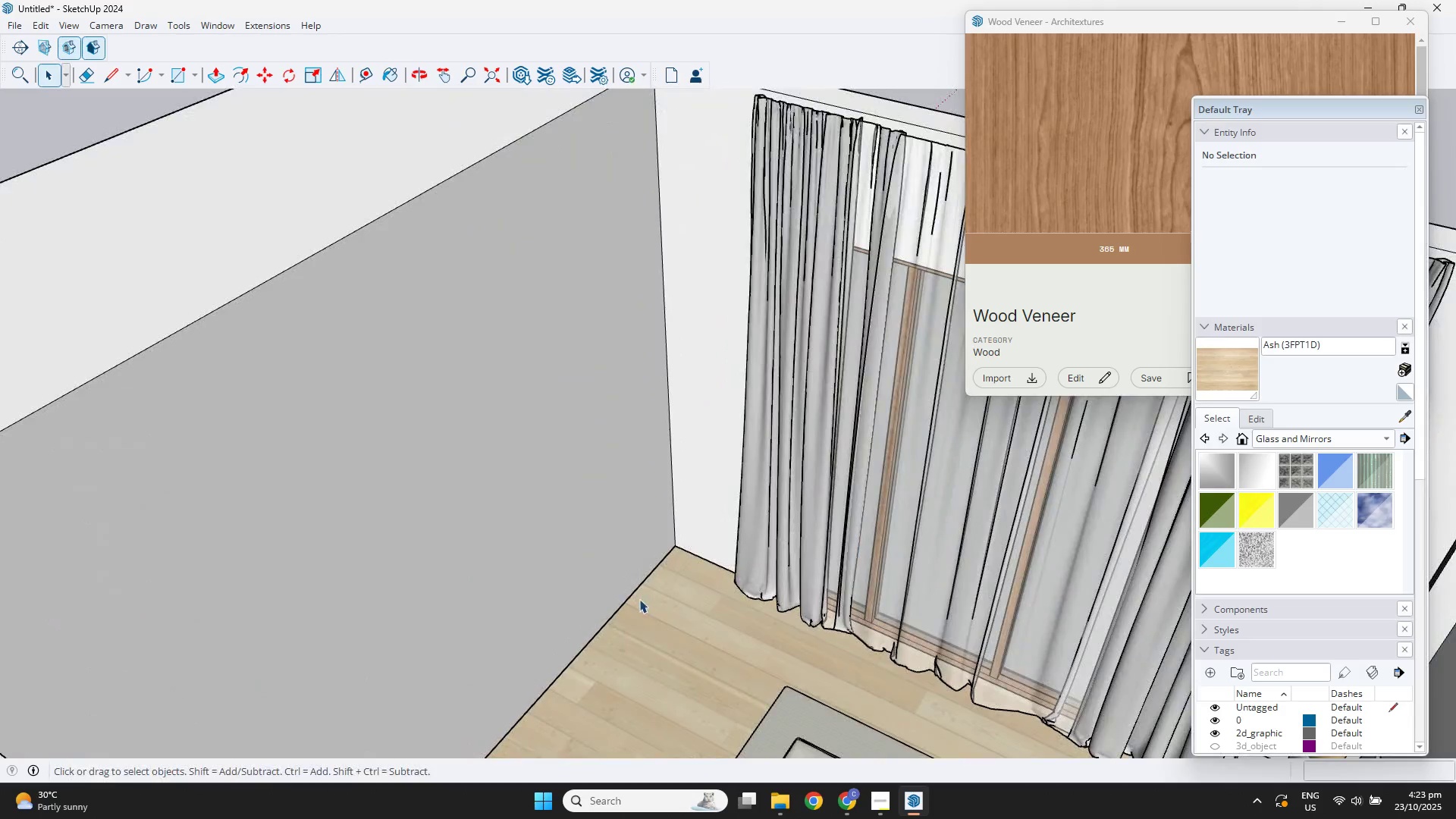 
key(T)
 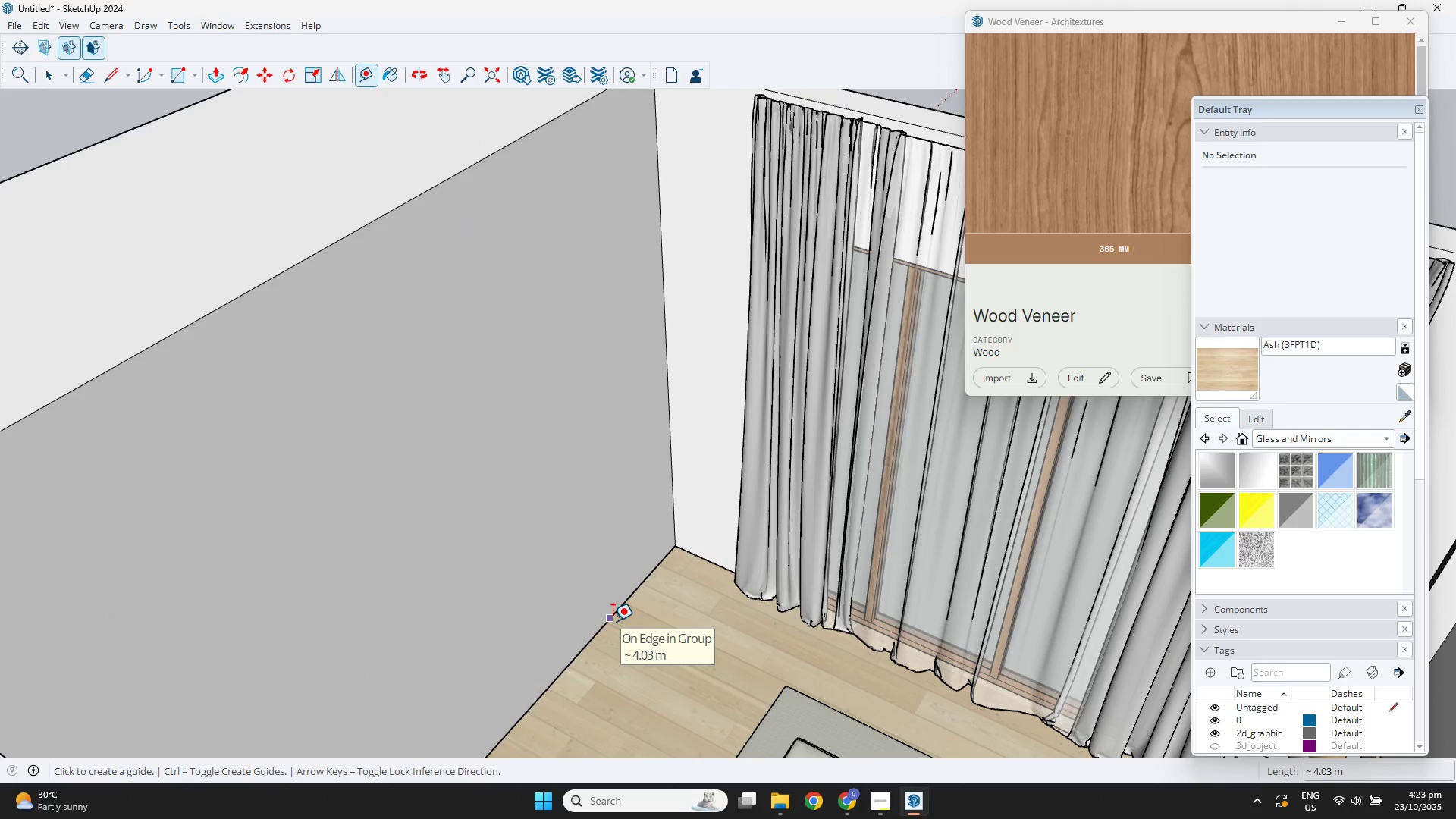 
left_click([613, 621])
 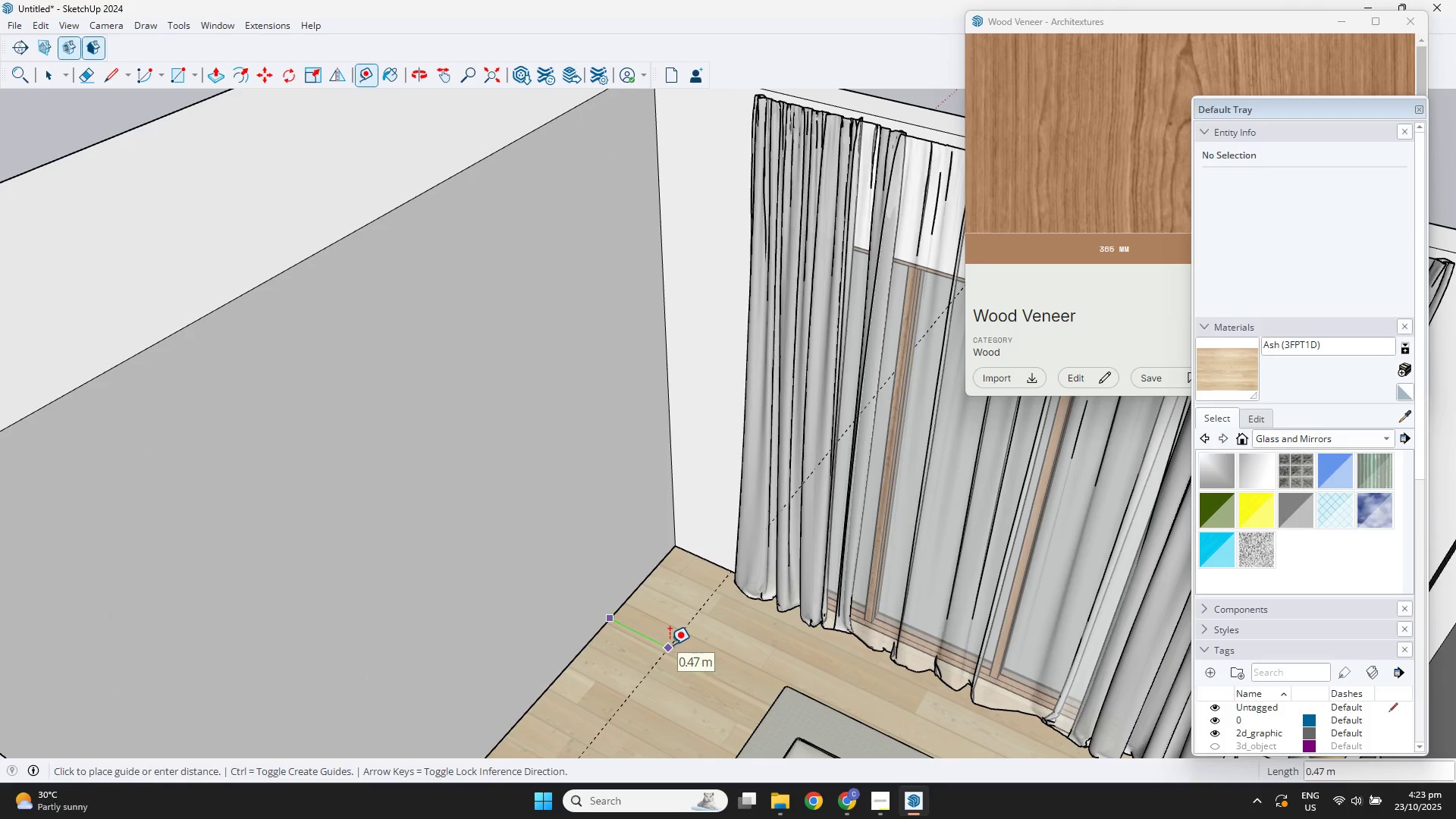 
key(NumpadDecimal)
 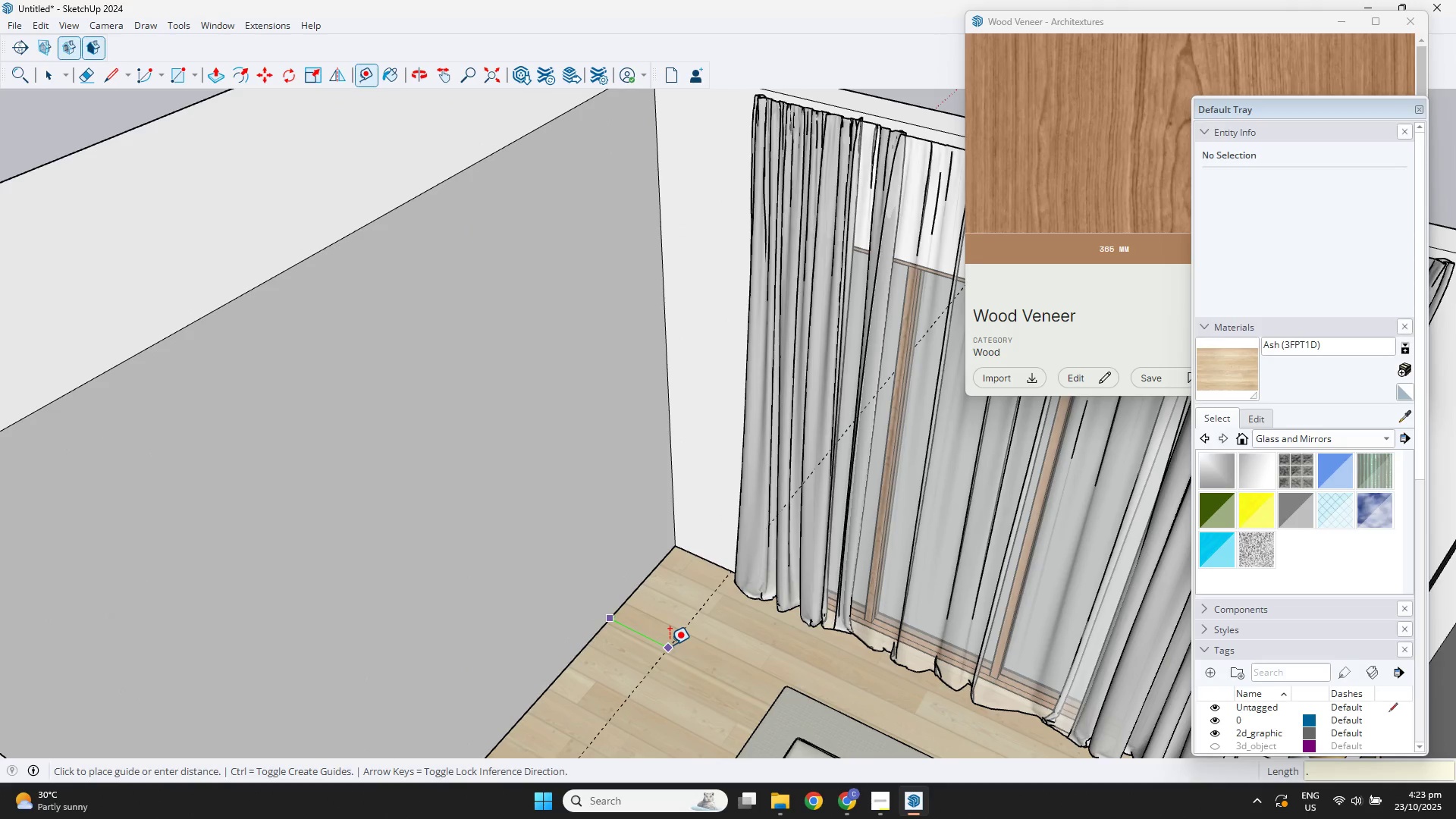 
key(Numpad6)
 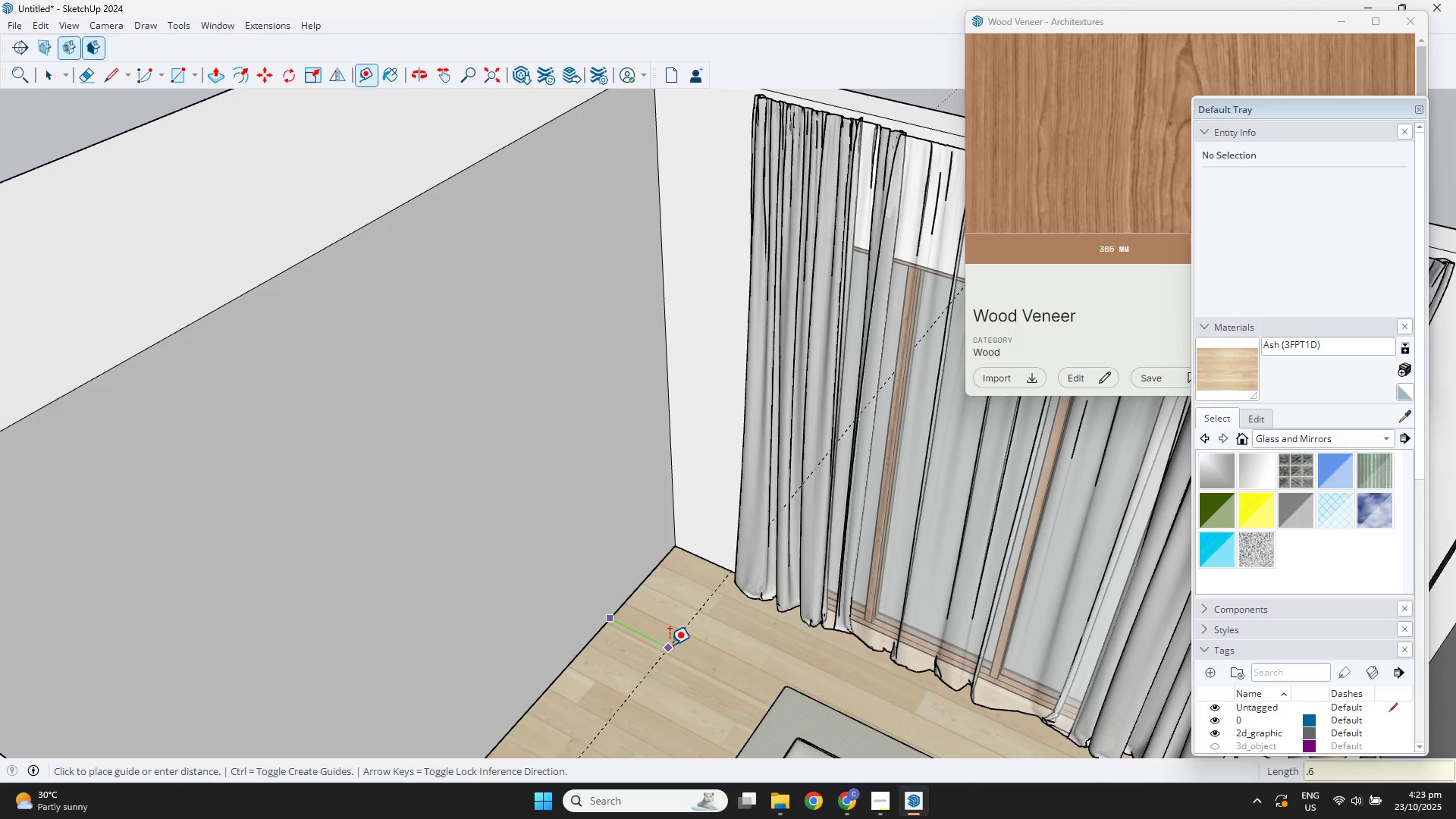 
key(NumpadEnter)
 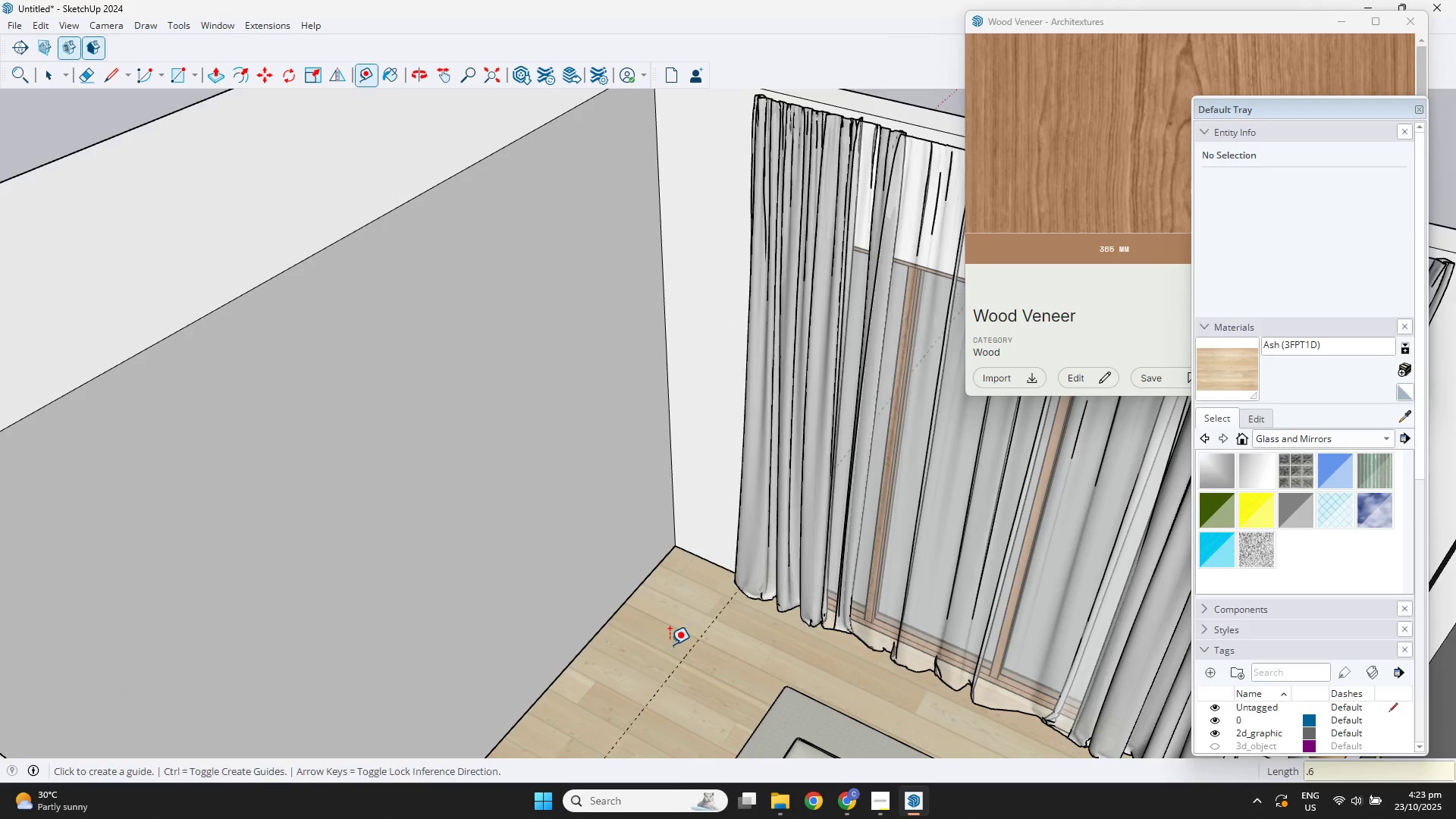 
scroll: coordinate [670, 645], scroll_direction: down, amount: 2.0
 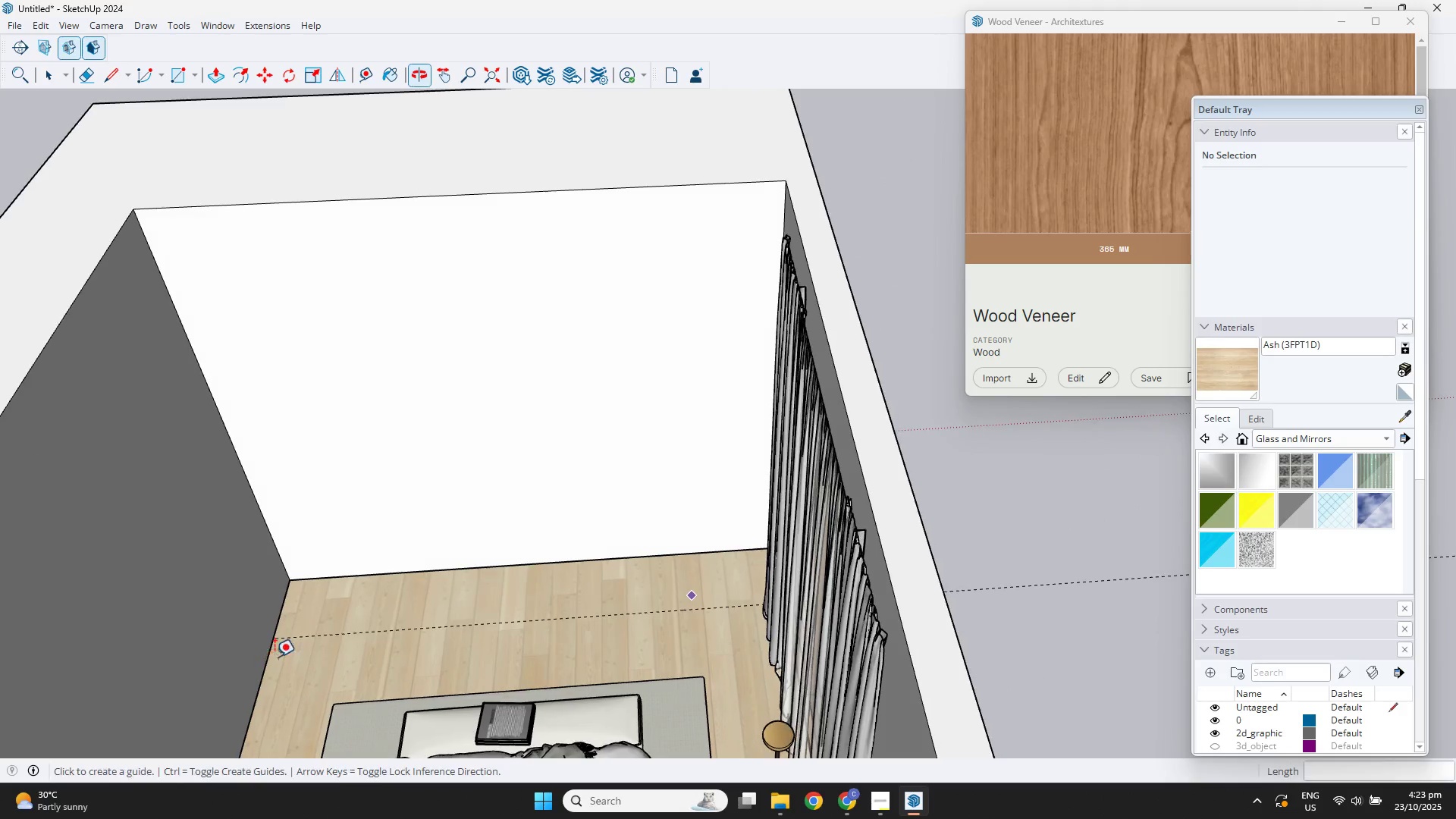 
scroll: coordinate [328, 605], scroll_direction: up, amount: 3.0
 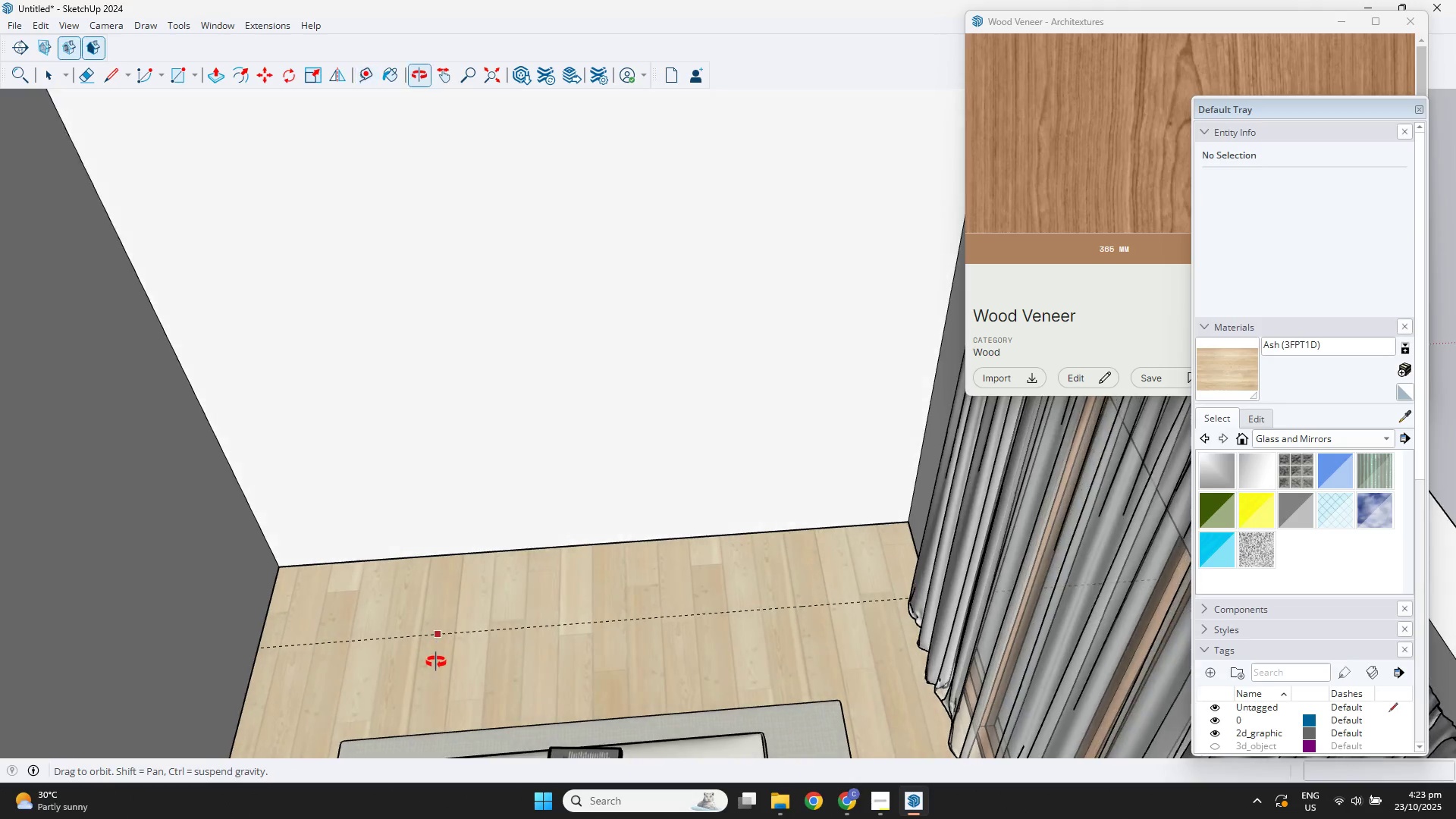 
key(R)
 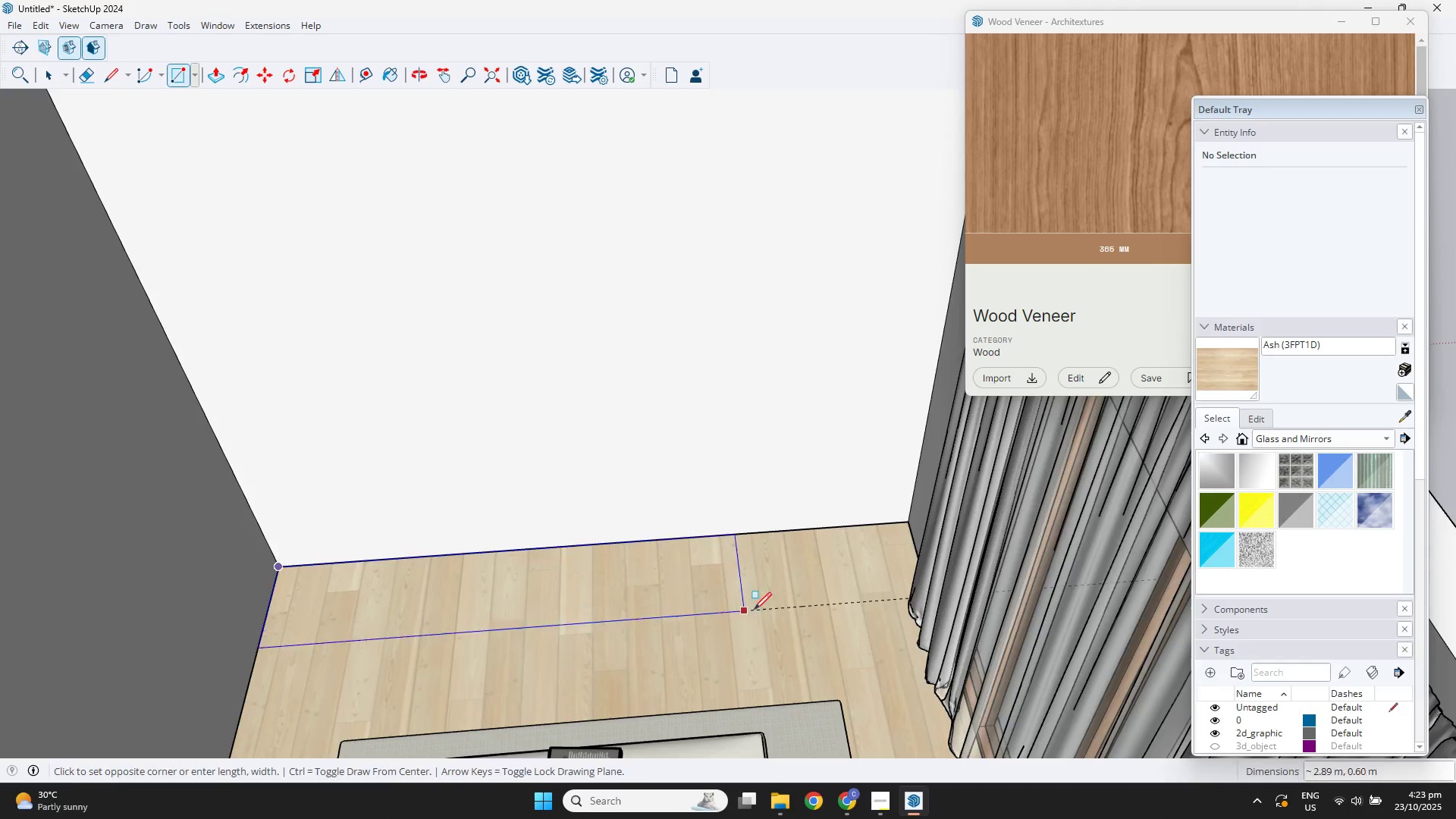 
scroll: coordinate [852, 346], scroll_direction: up, amount: 16.0
 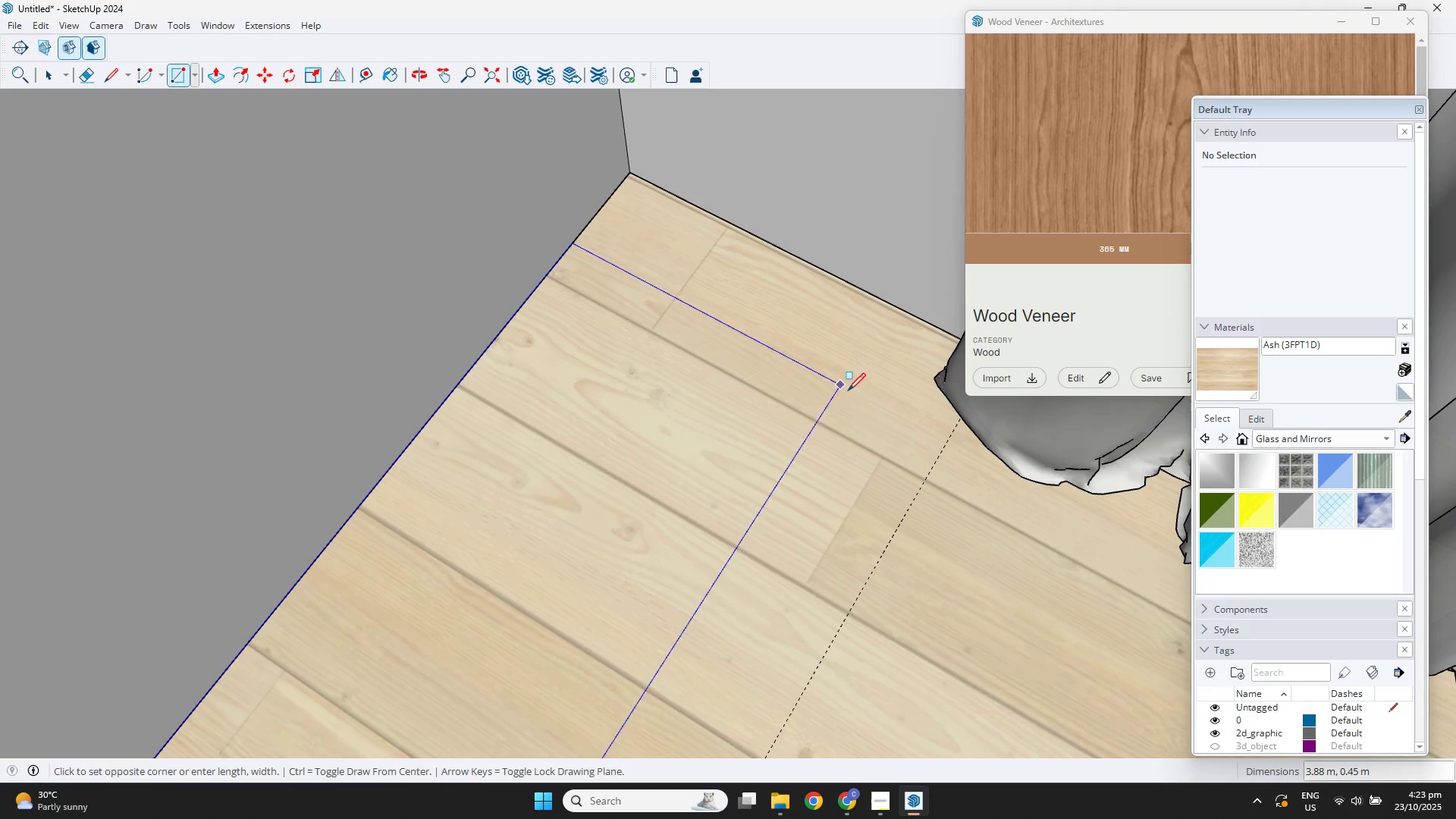 
key(Space)
 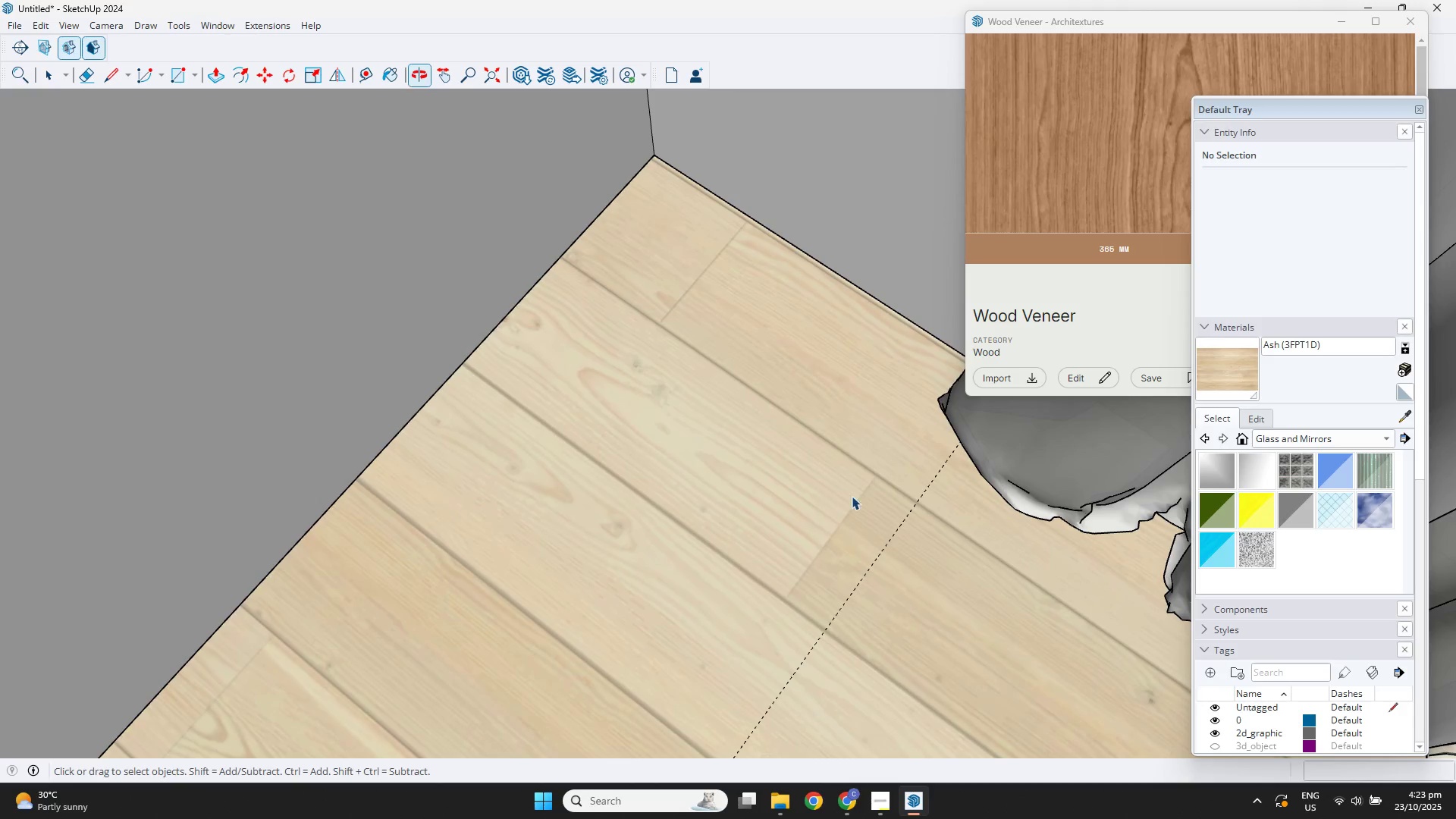 
scroll: coordinate [841, 457], scroll_direction: down, amount: 6.0
 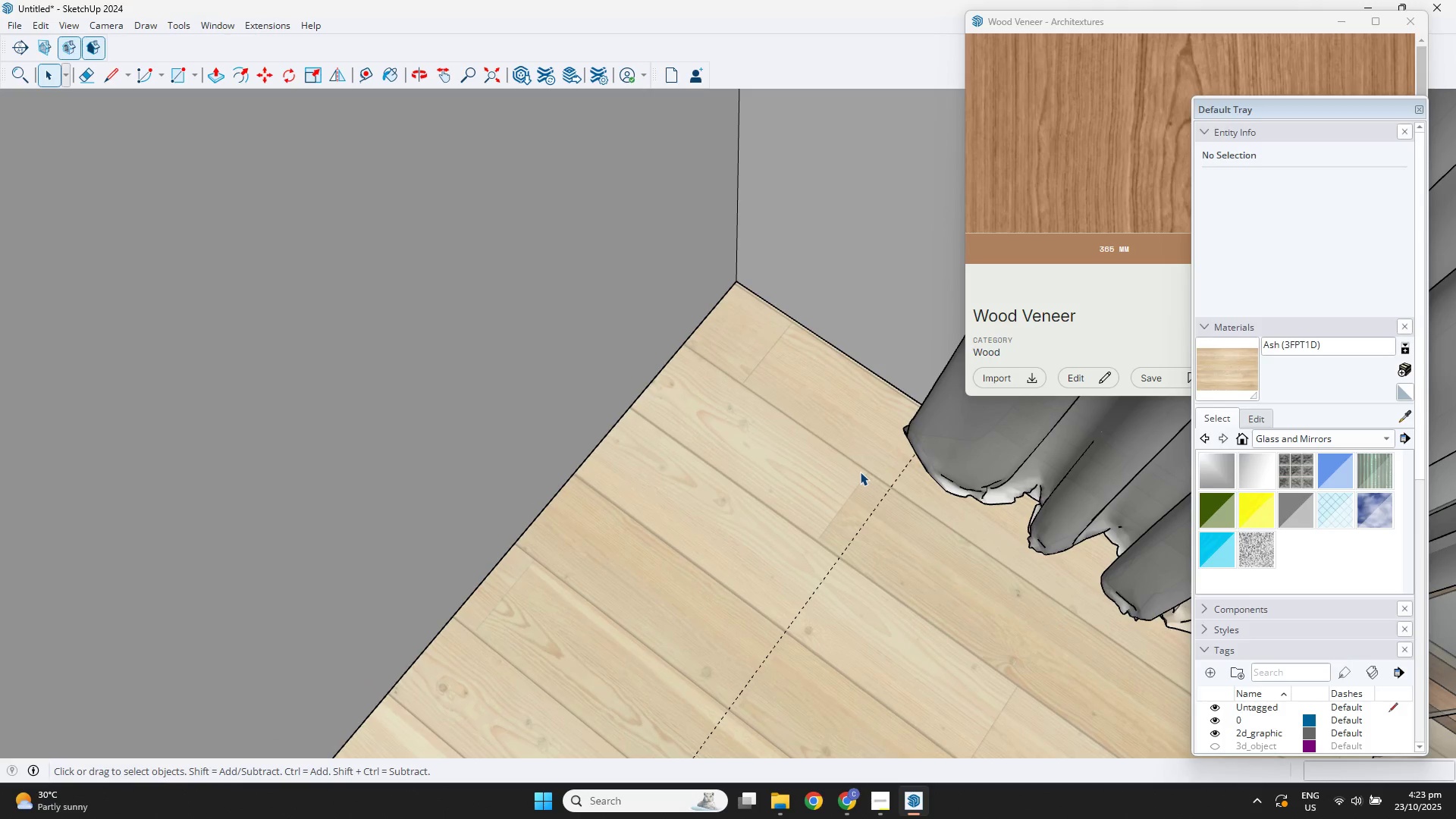 
left_click([956, 444])
 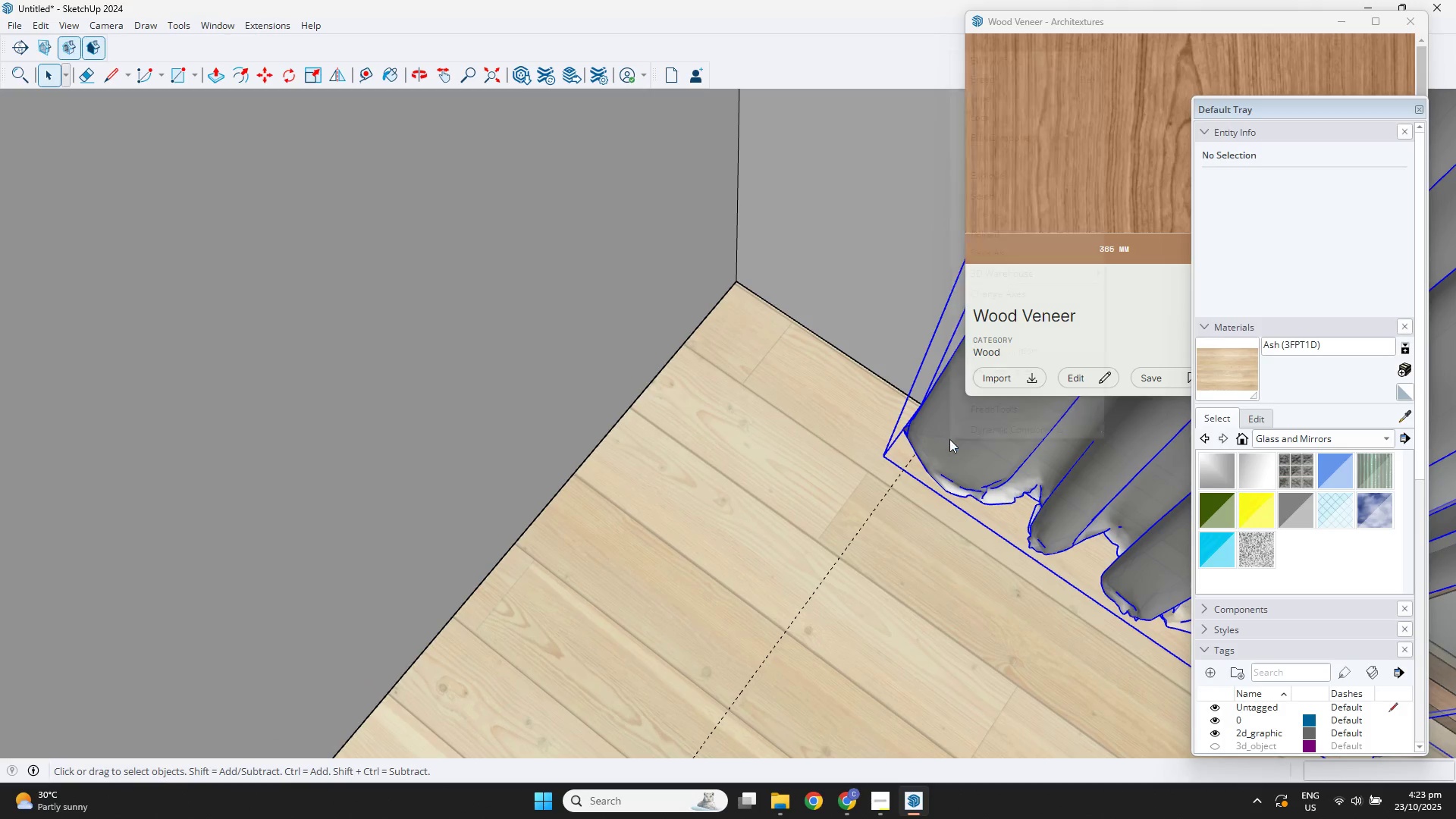 
right_click([949, 439])
 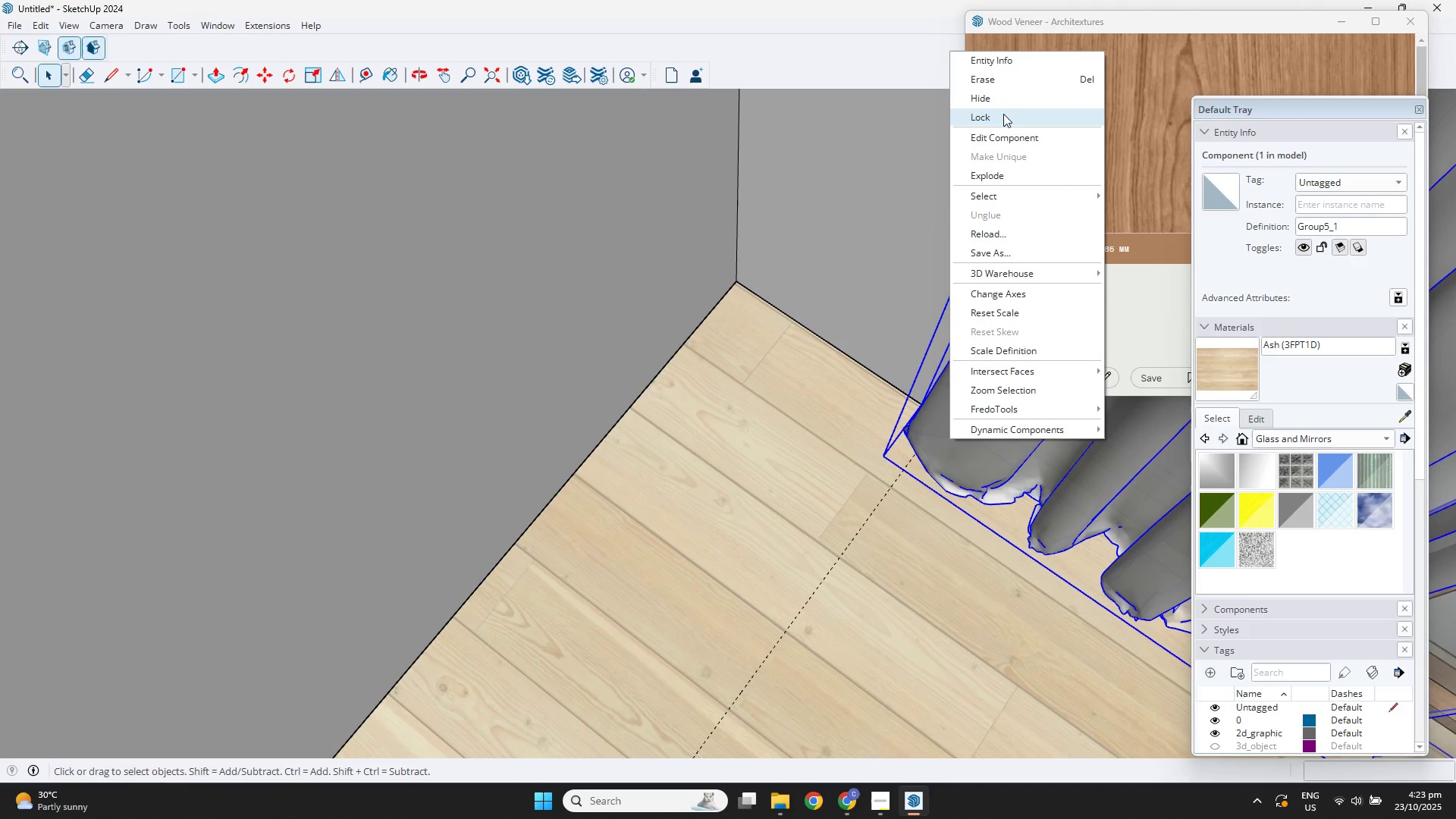 
left_click([990, 98])
 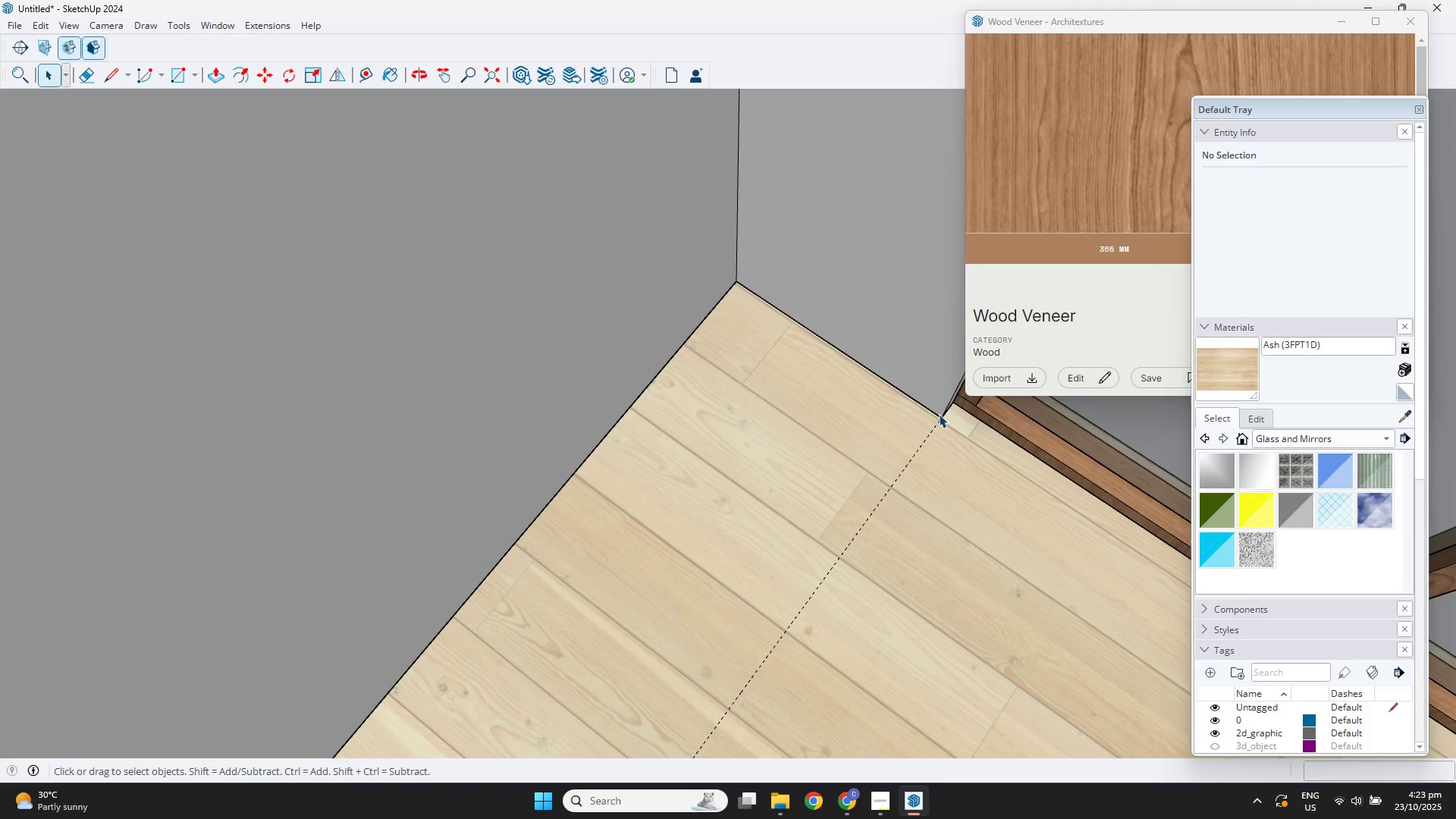 
key(R)
 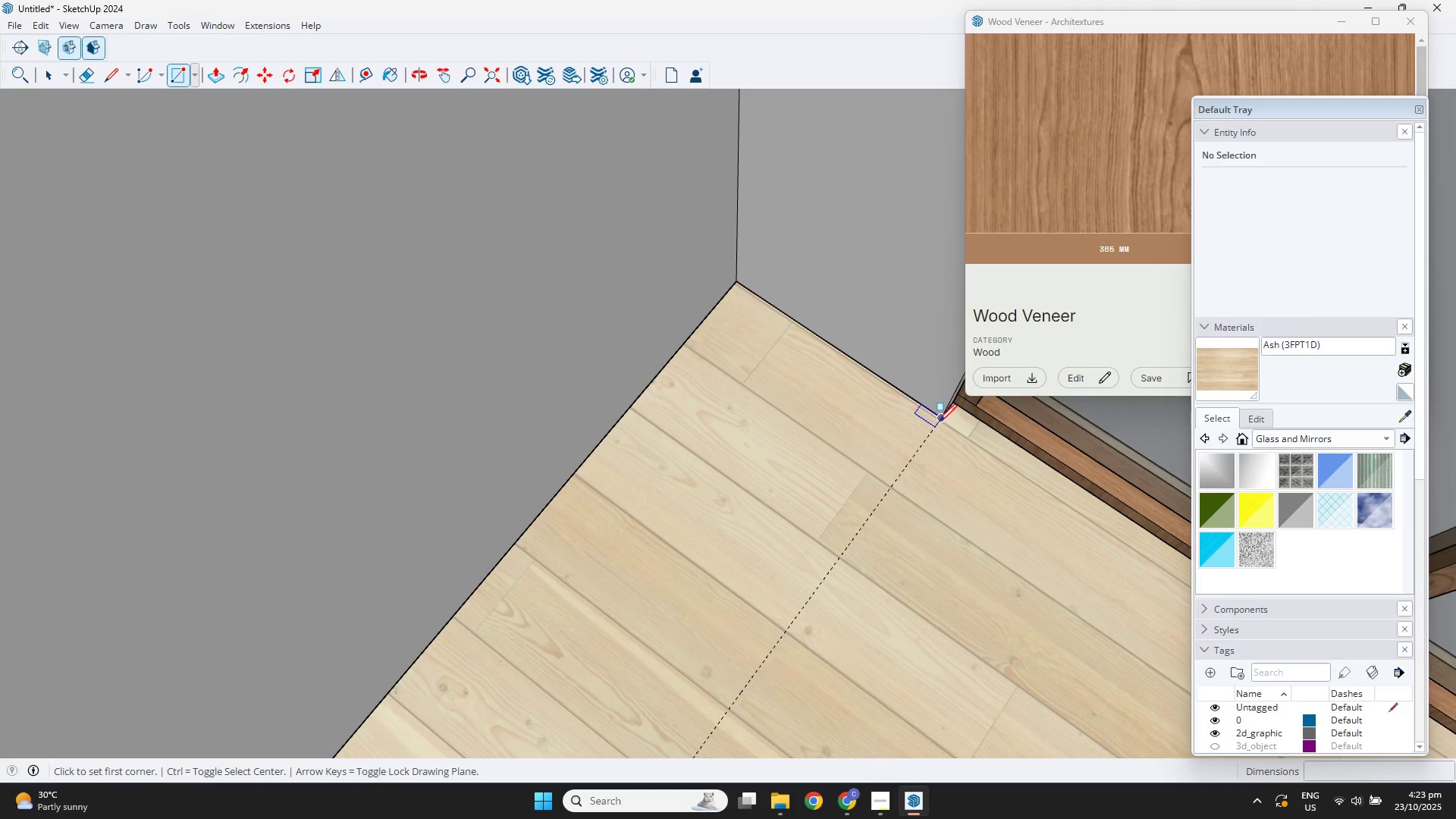 
left_click([940, 416])
 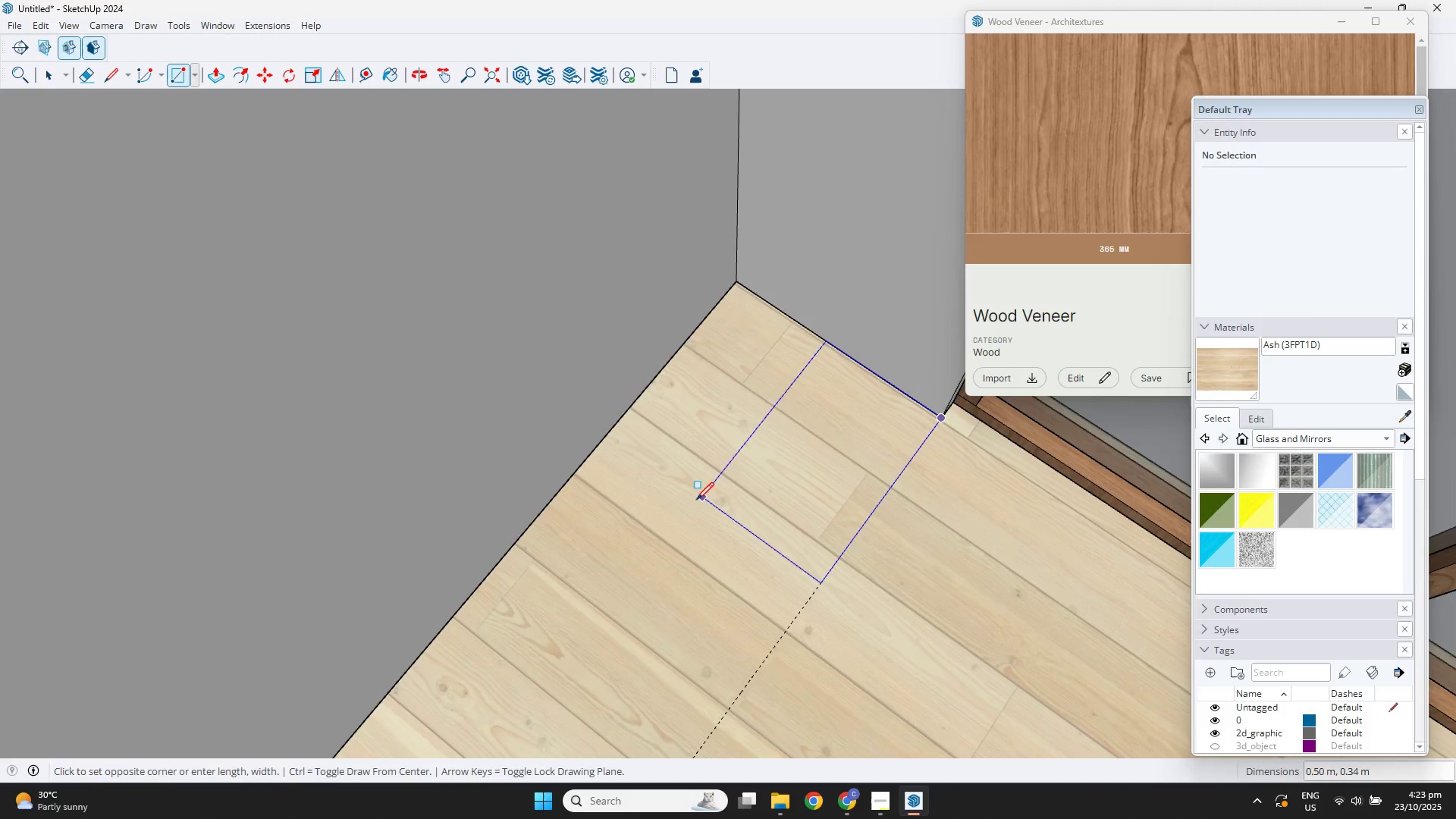 
scroll: coordinate [574, 536], scroll_direction: down, amount: 3.0
 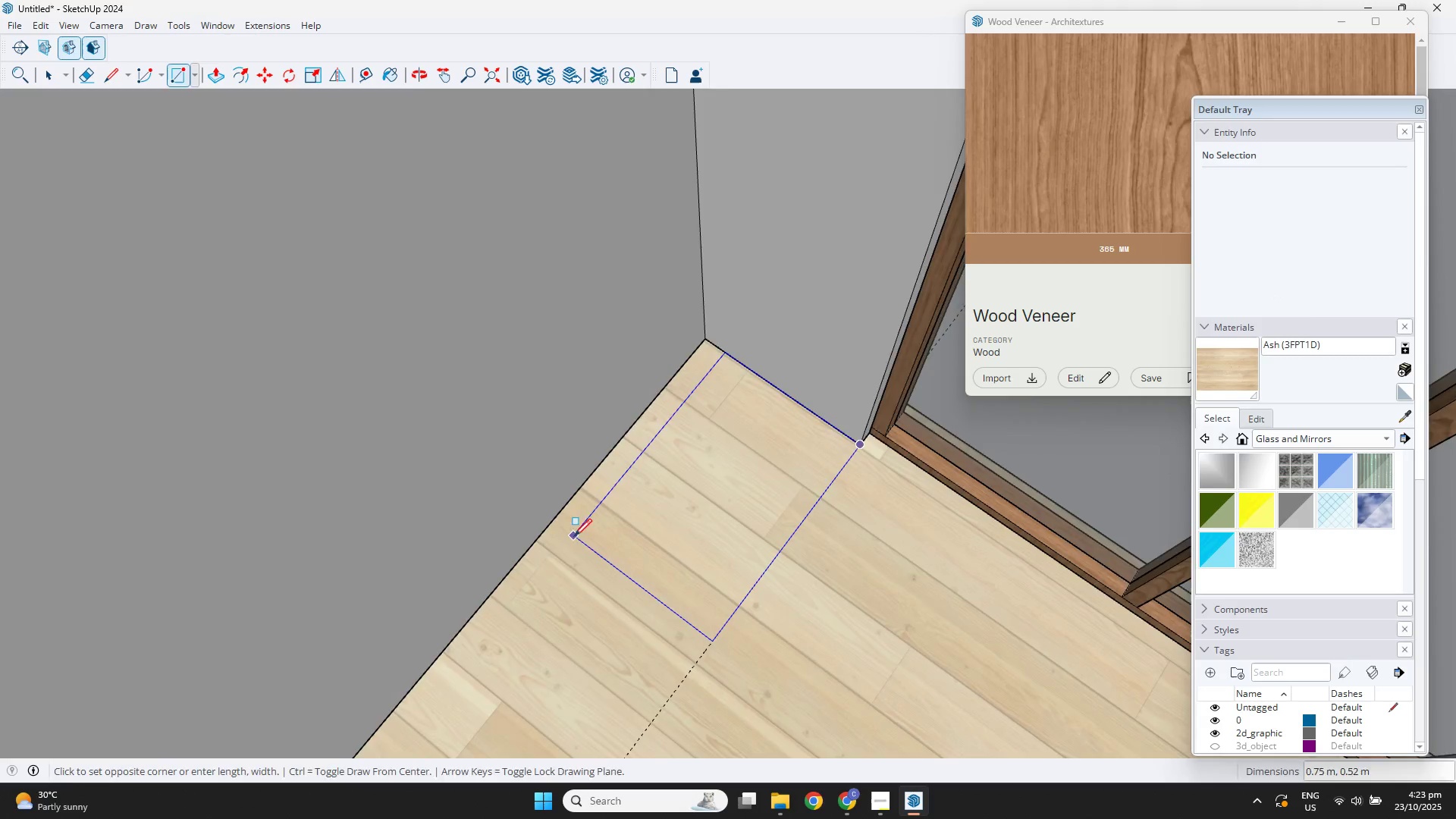 
hold_key(key=ShiftLeft, duration=0.31)
 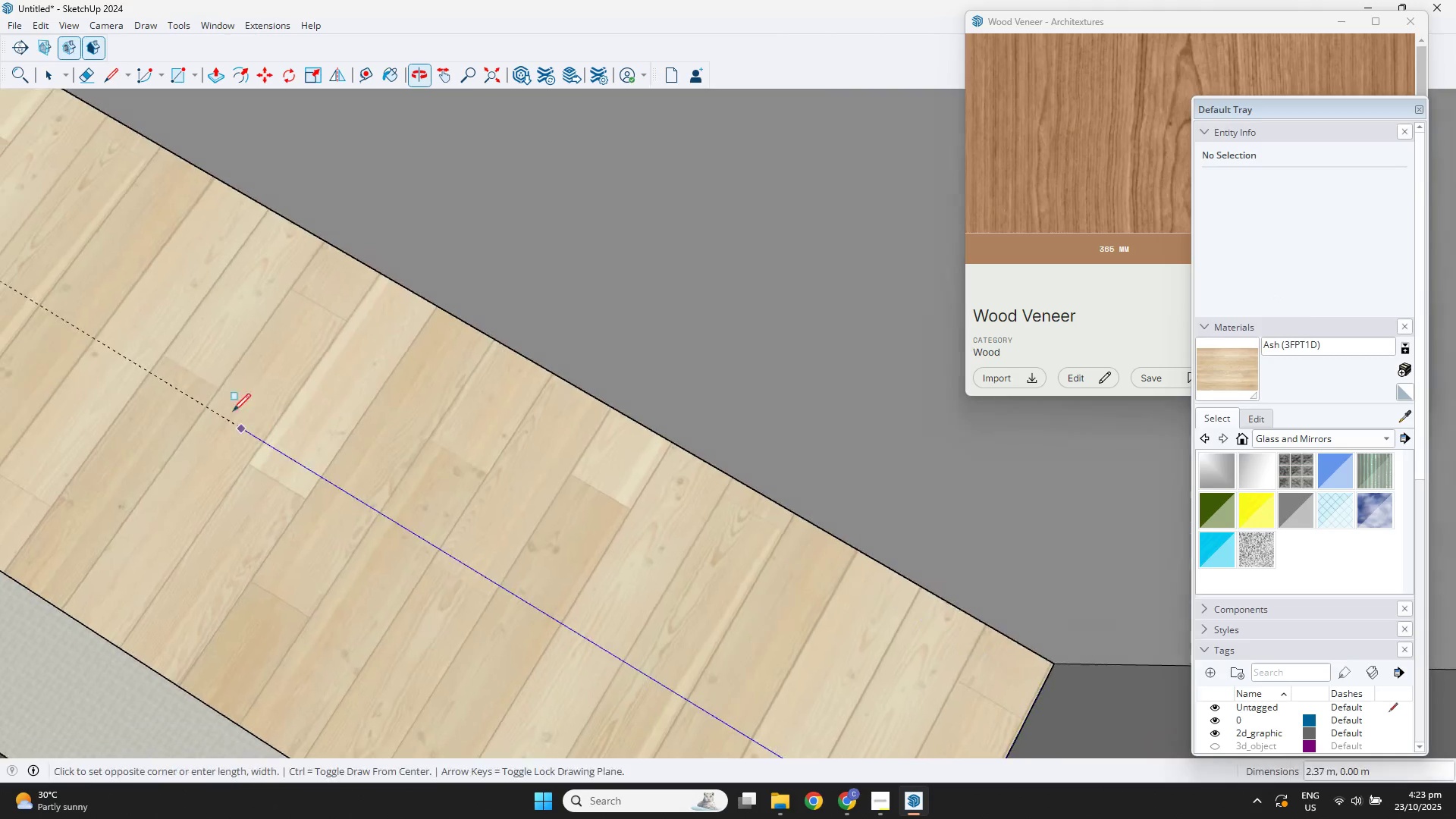 
hold_key(key=ShiftLeft, duration=0.36)
 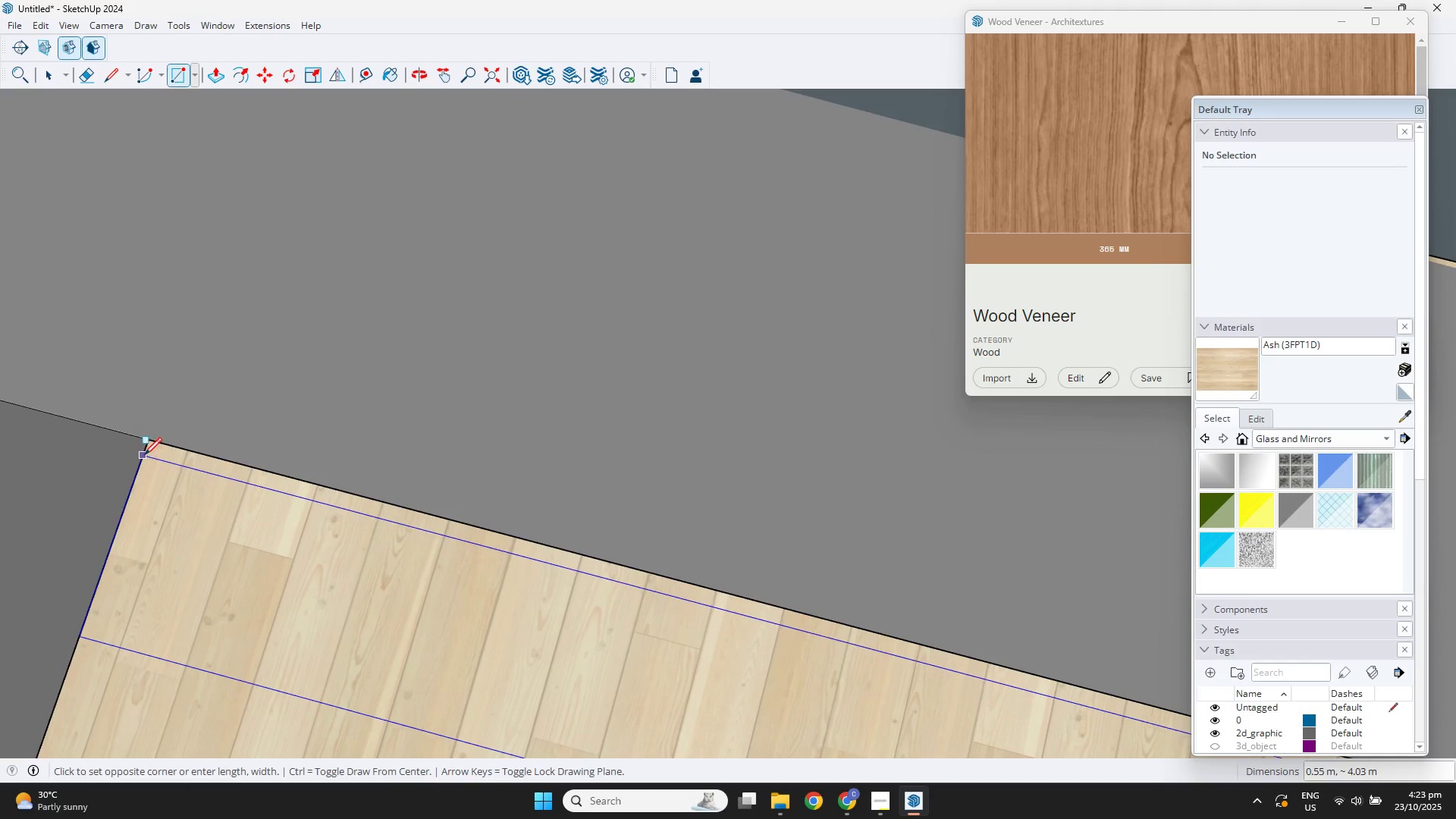 
left_click([148, 442])
 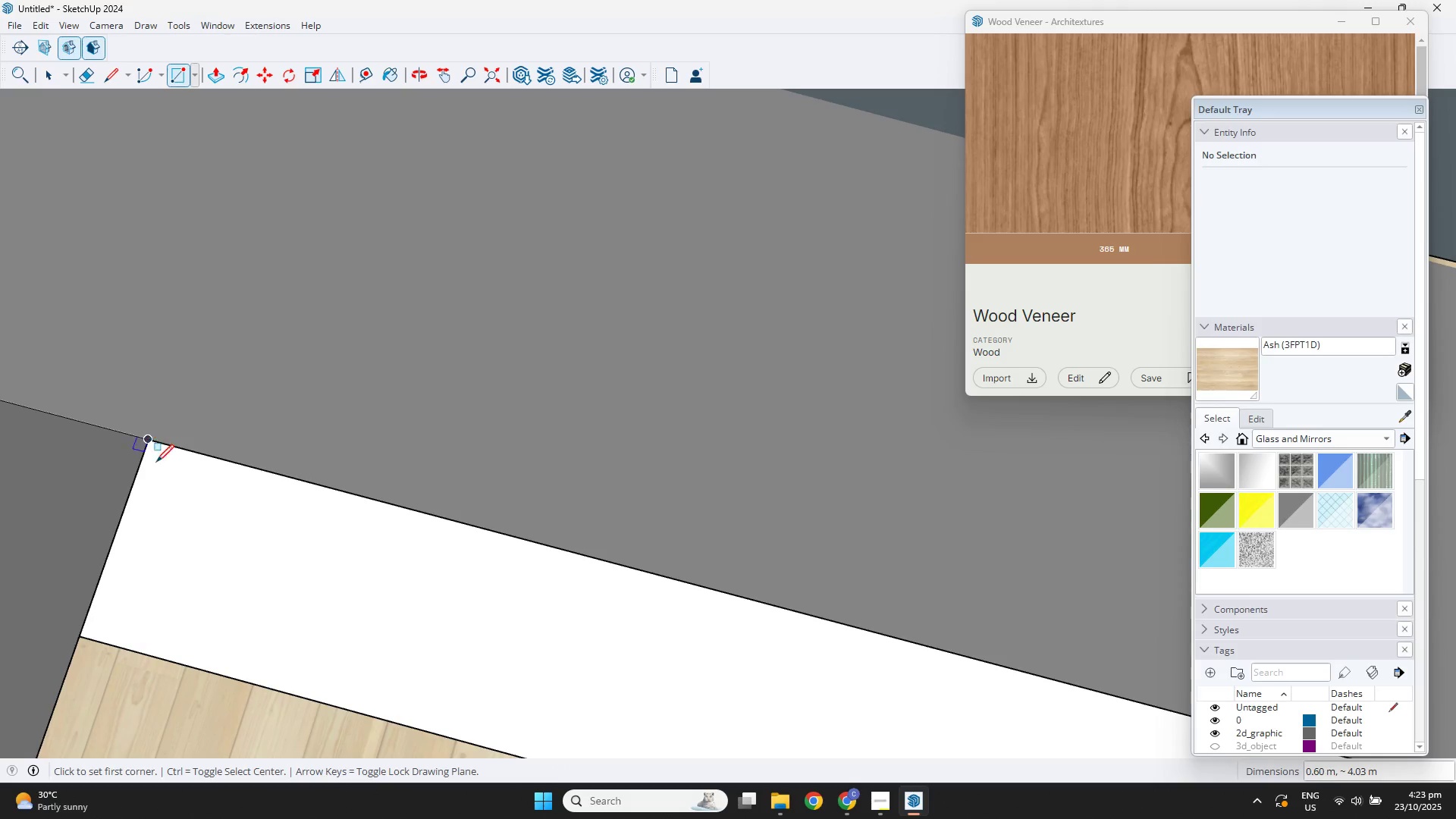 
scroll: coordinate [265, 521], scroll_direction: down, amount: 7.0
 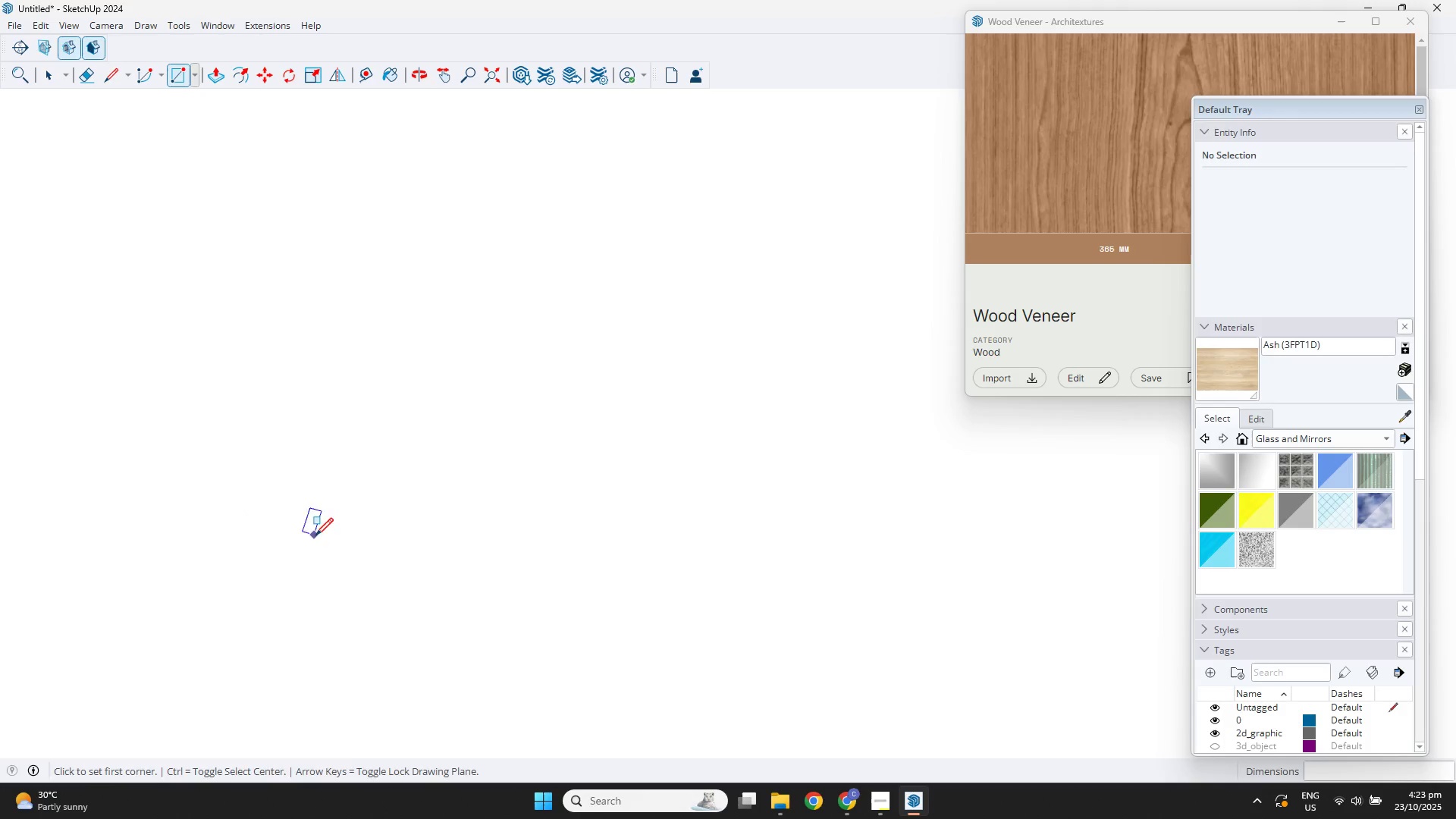 
key(Space)
 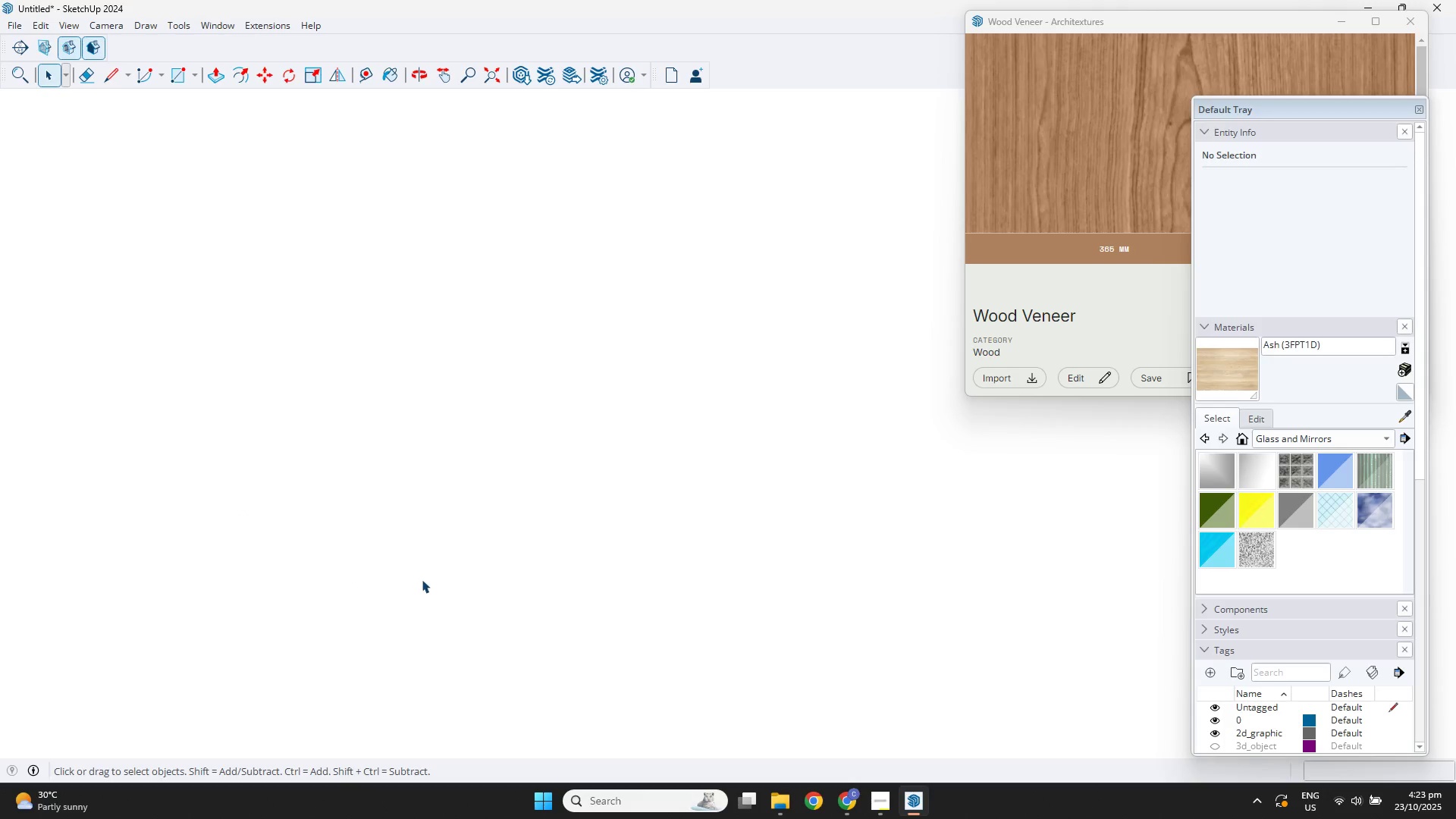 
scroll: coordinate [440, 471], scroll_direction: down, amount: 30.0
 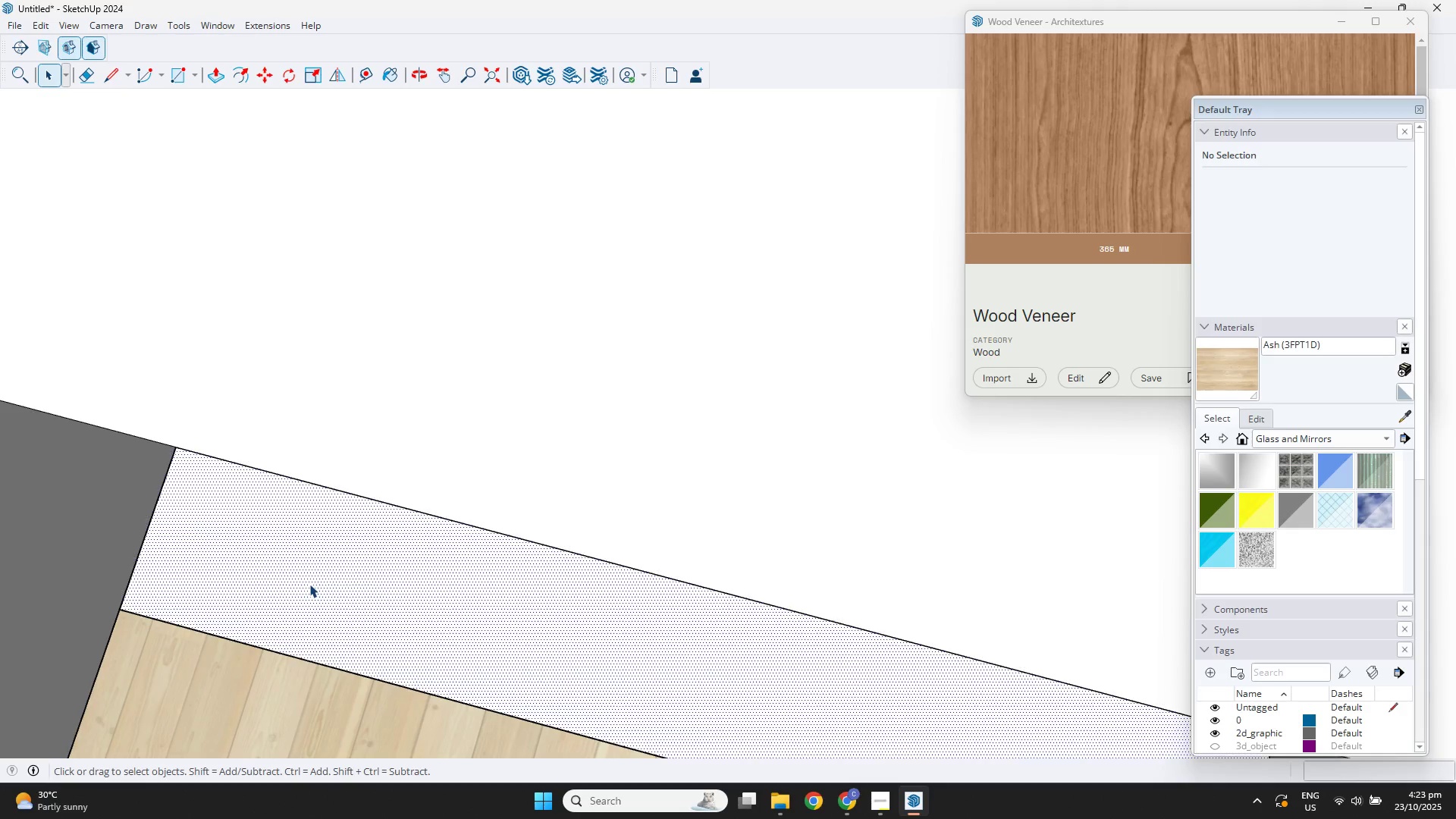 
double_click([309, 584])
 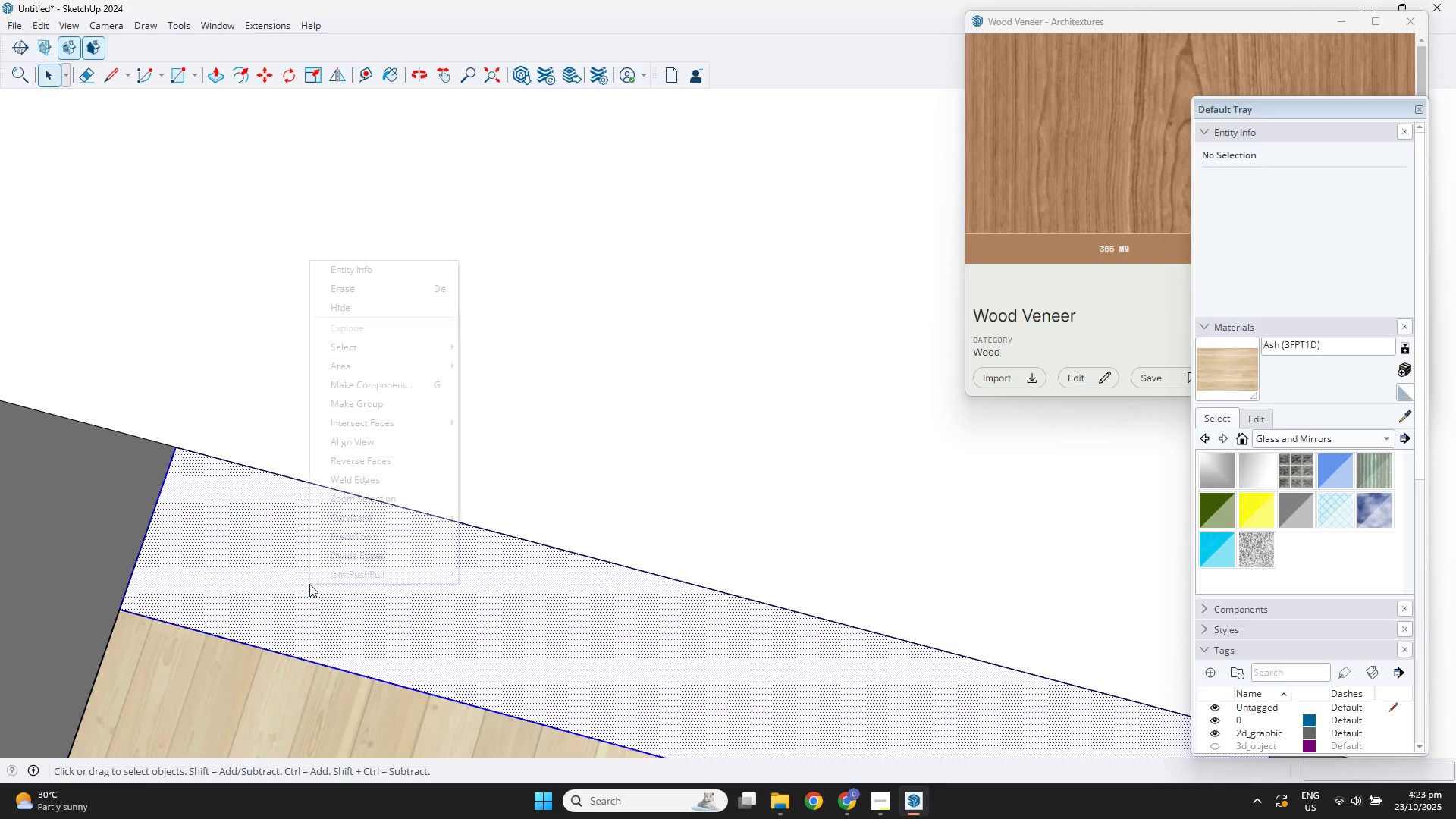 
right_click([309, 584])
 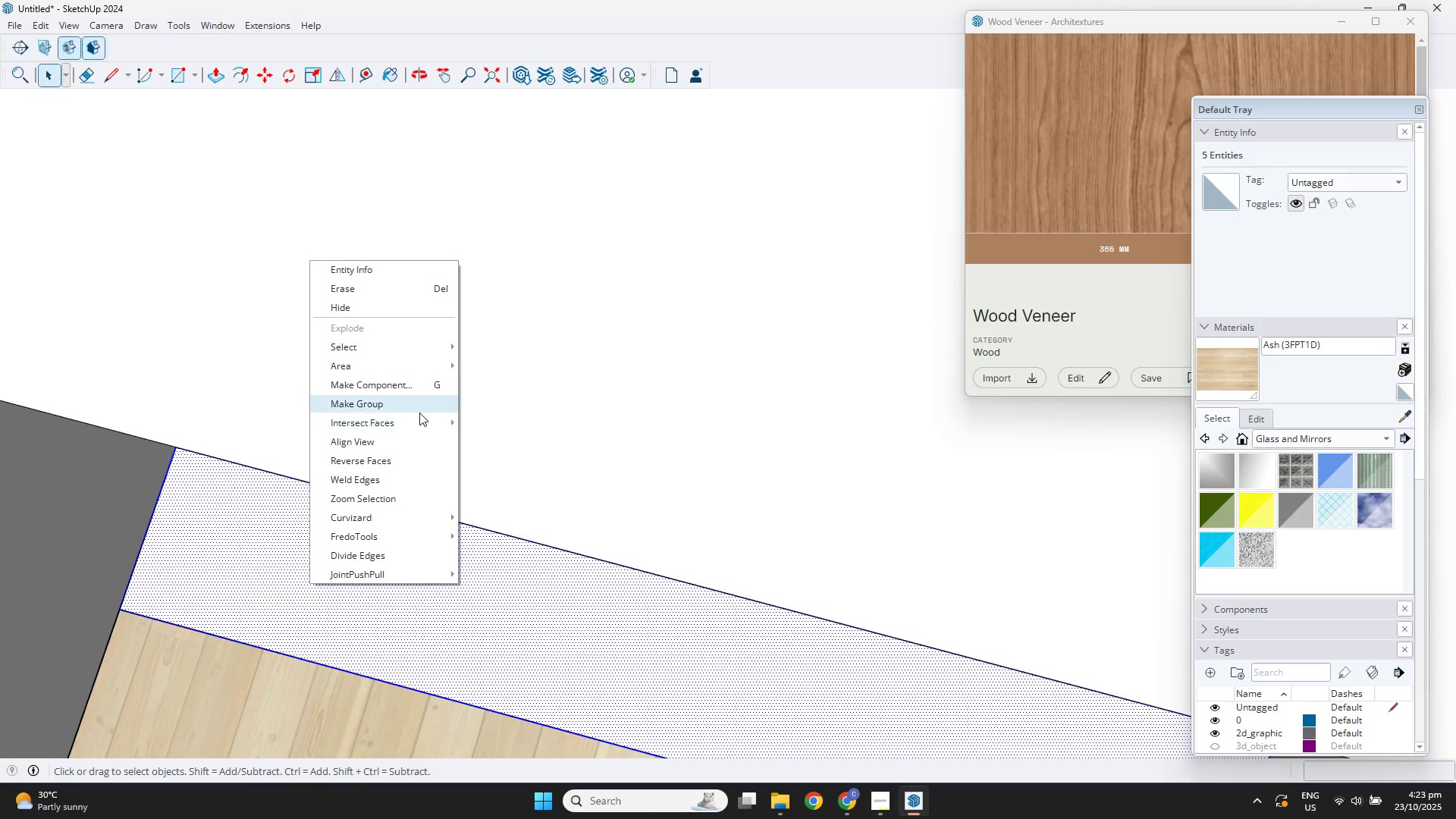 
left_click([415, 408])
 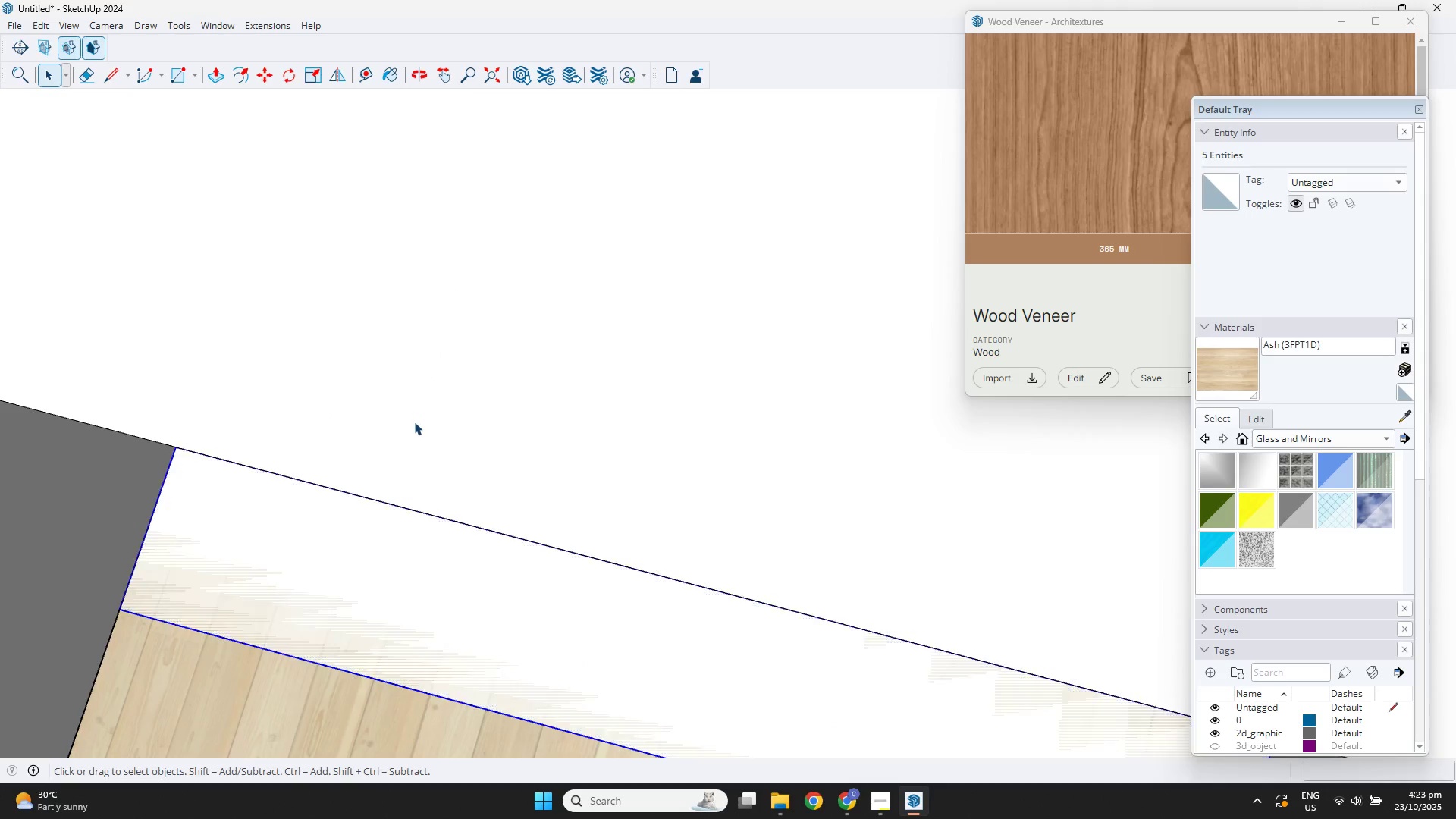 
scroll: coordinate [413, 514], scroll_direction: down, amount: 33.0
 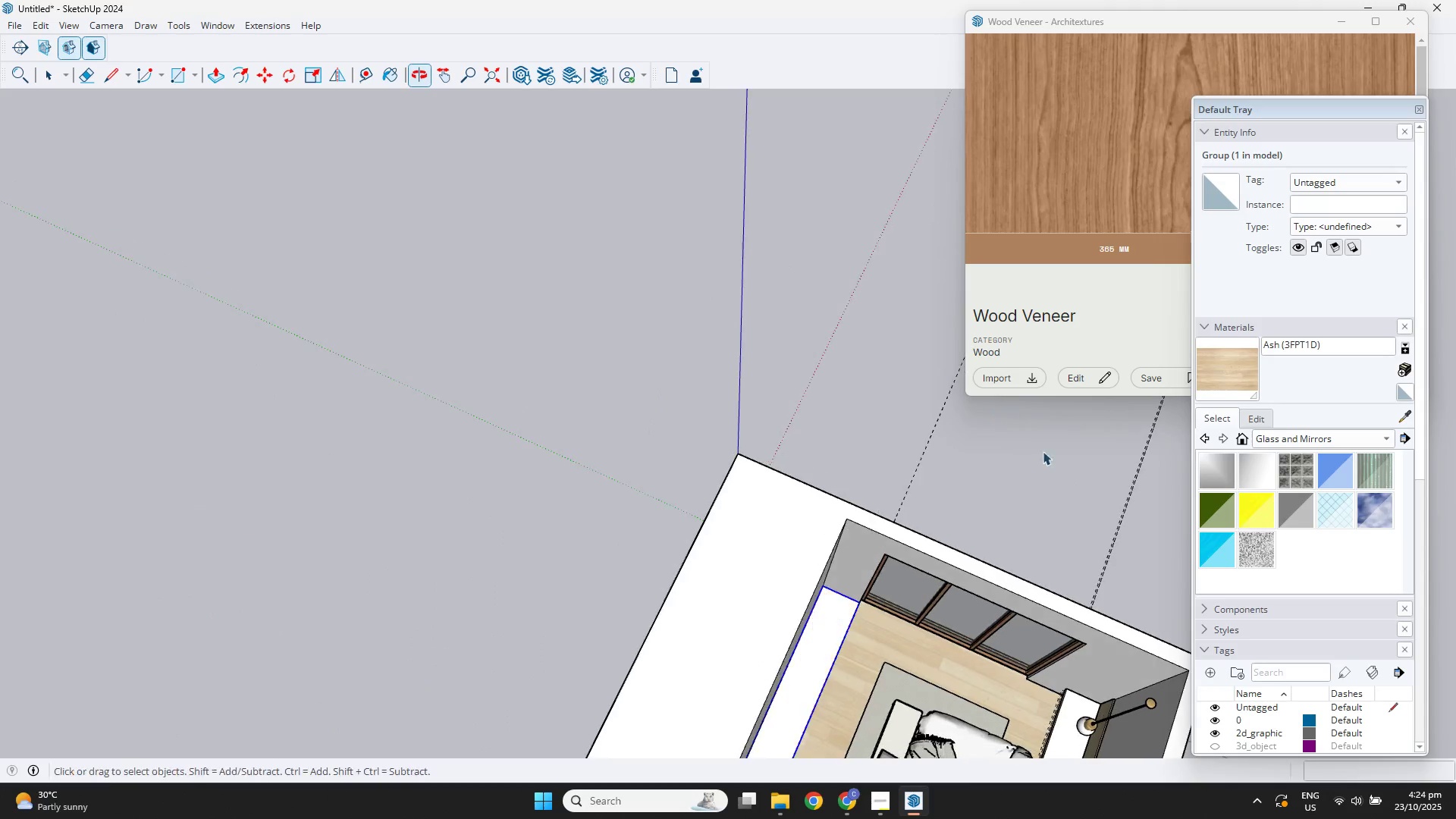 
hold_key(key=ShiftLeft, duration=0.32)
scroll: coordinate [549, 378], scroll_direction: up, amount: 3.0
 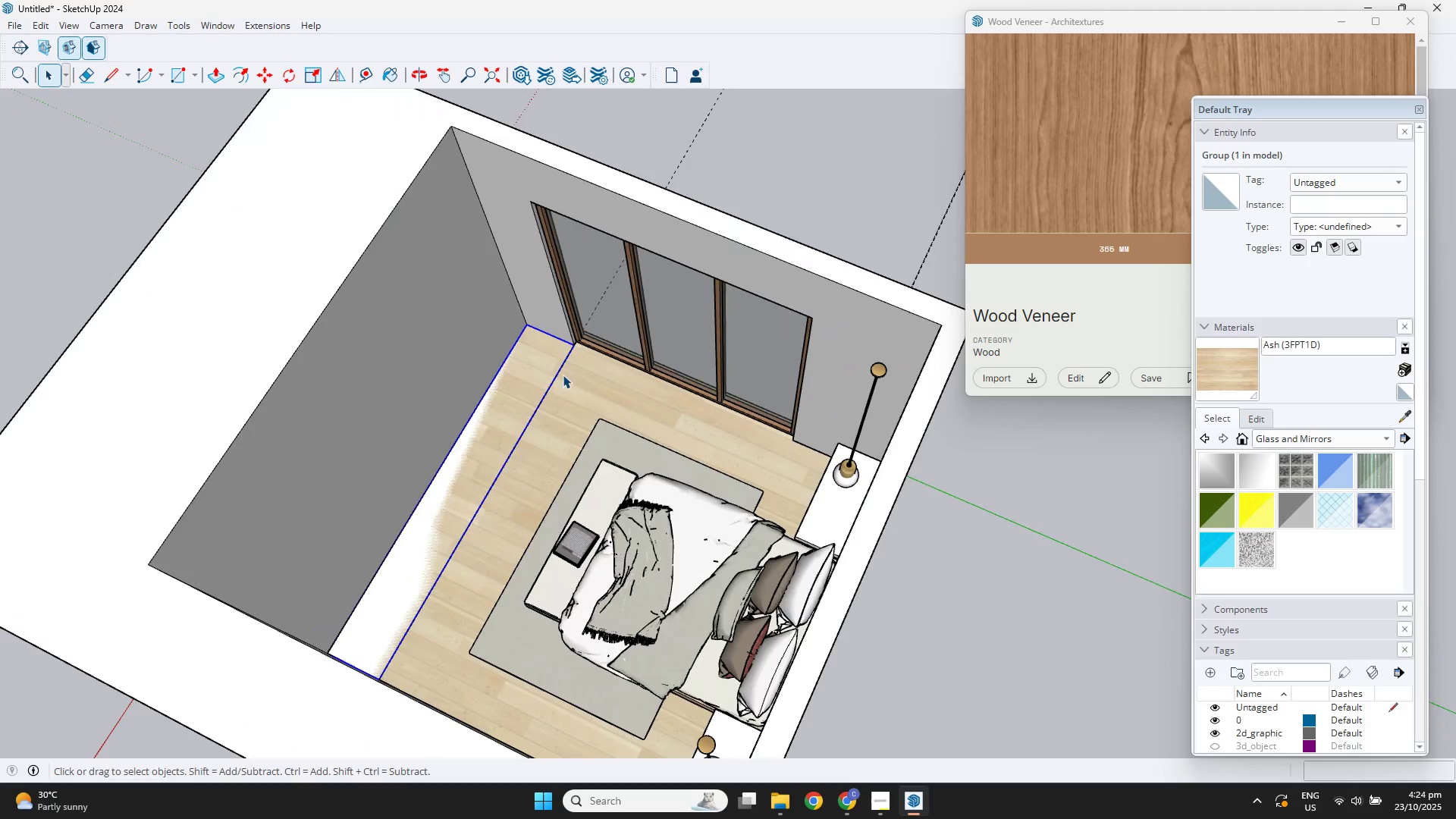 
key(Space)
 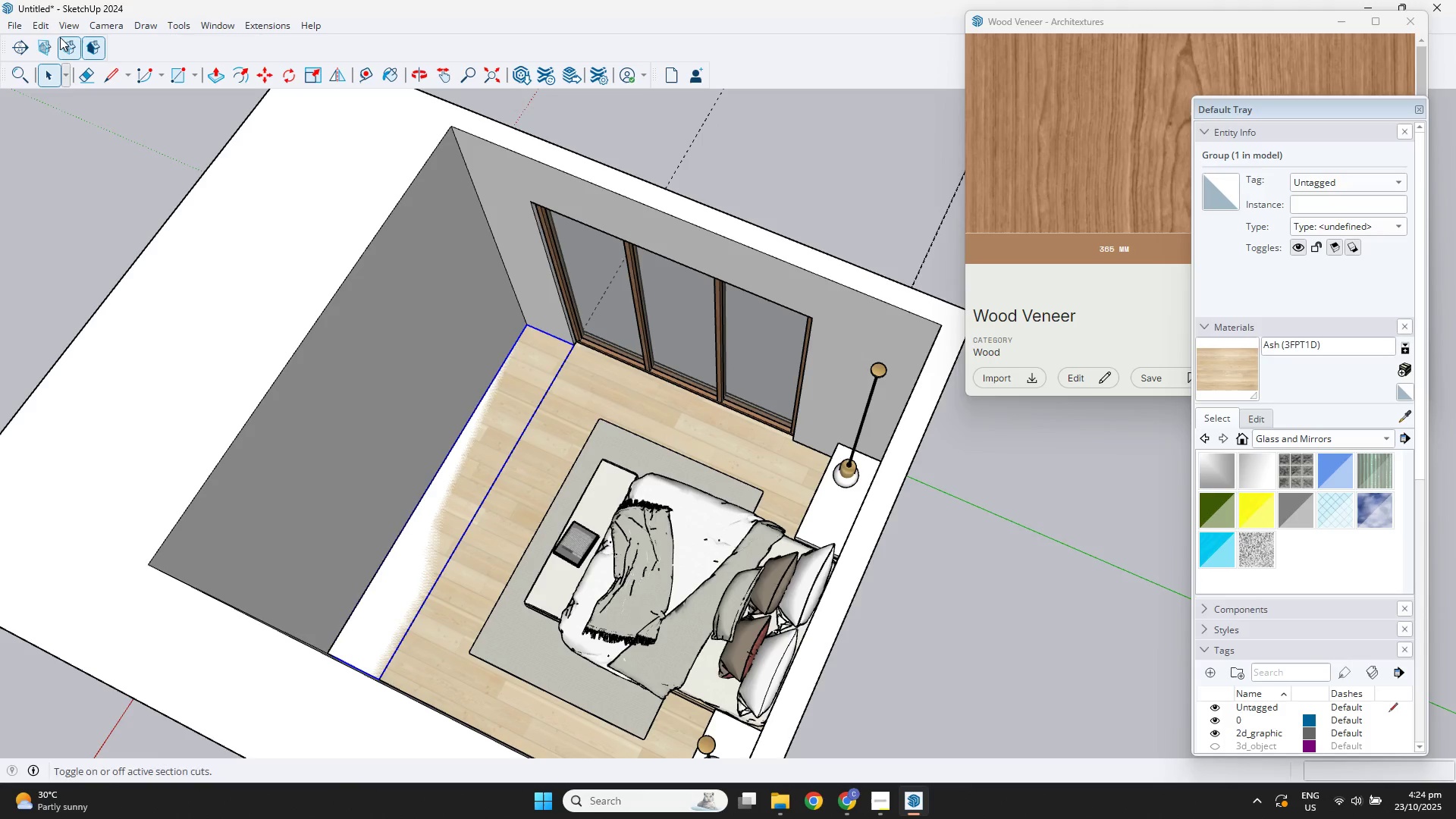 
left_click([42, 20])
 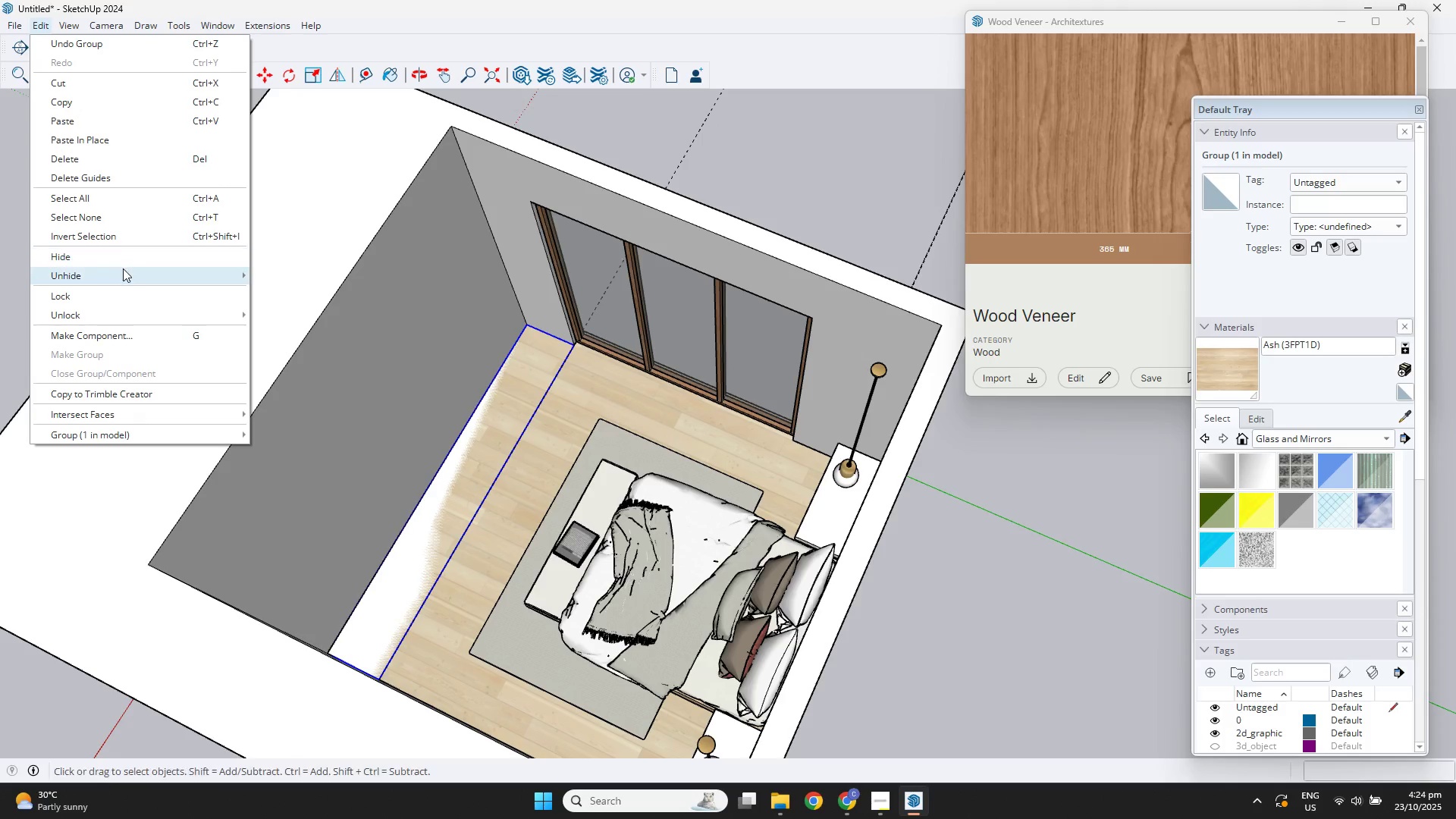 
left_click([122, 269])
 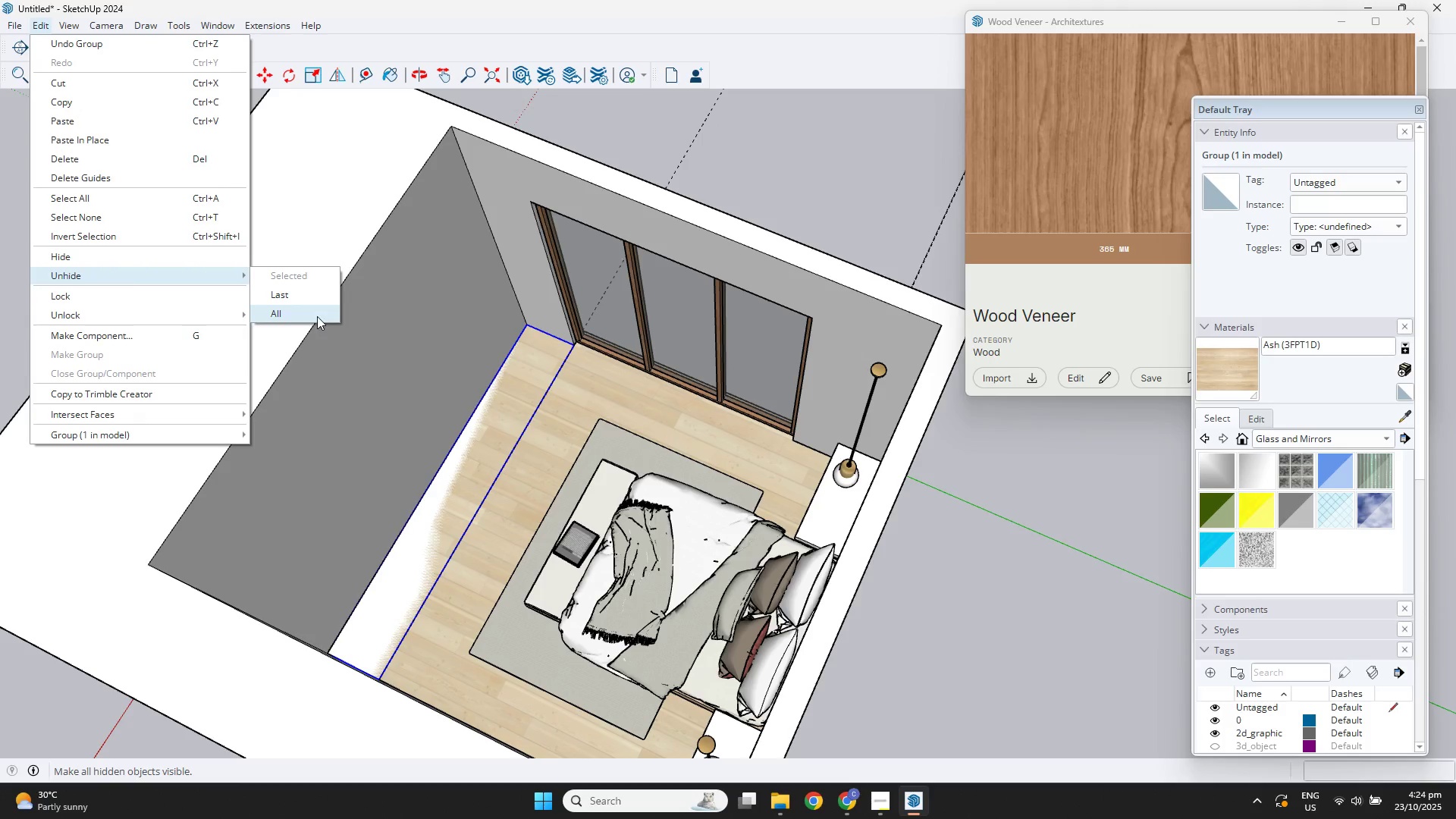 
left_click([316, 316])
 